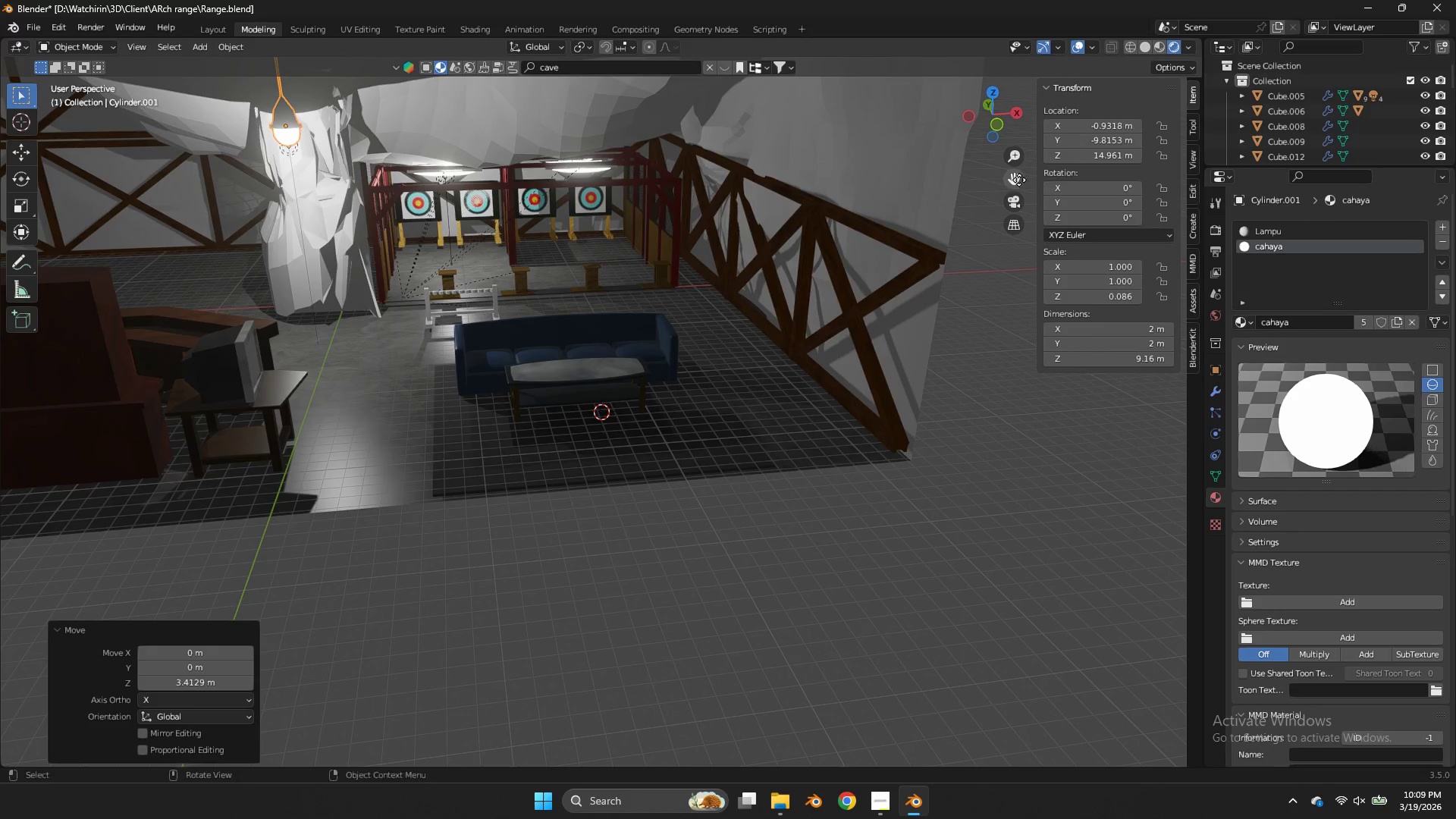 
left_click_drag(start_coordinate=[989, 114], to_coordinate=[1124, 90])
 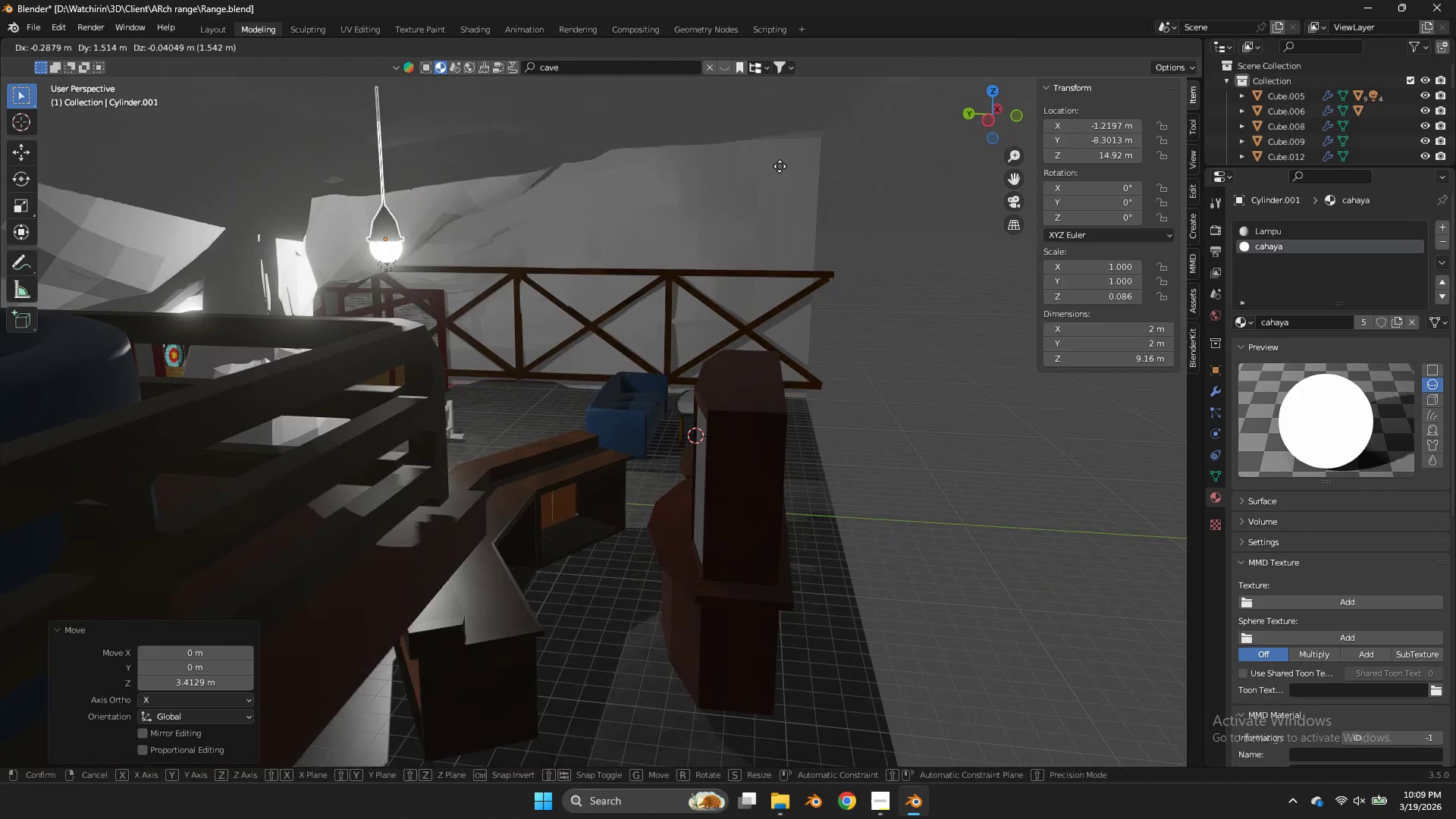 
type(gz)
 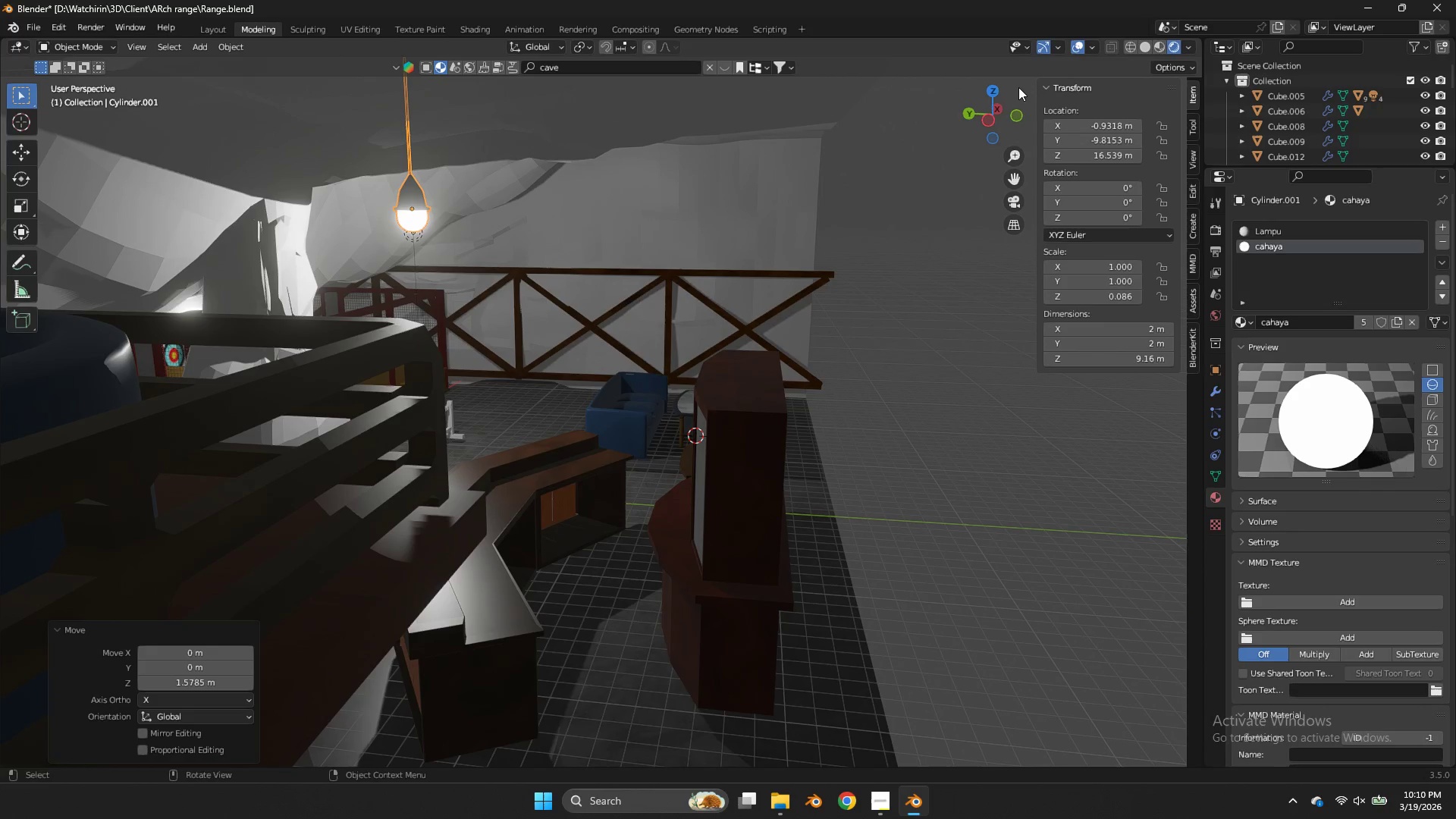 
left_click_drag(start_coordinate=[999, 88], to_coordinate=[944, 105])
 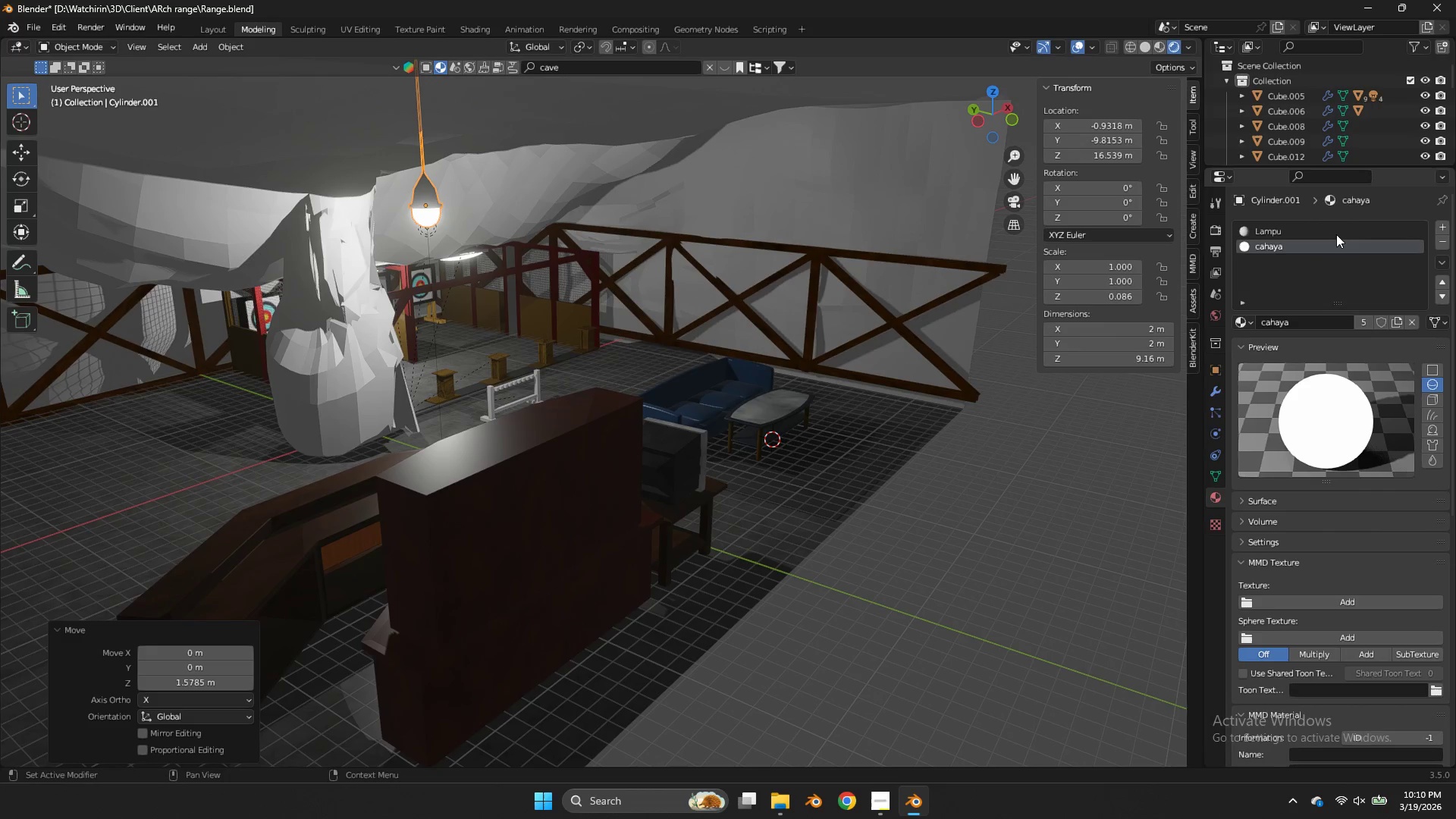 
left_click([1399, 328])
 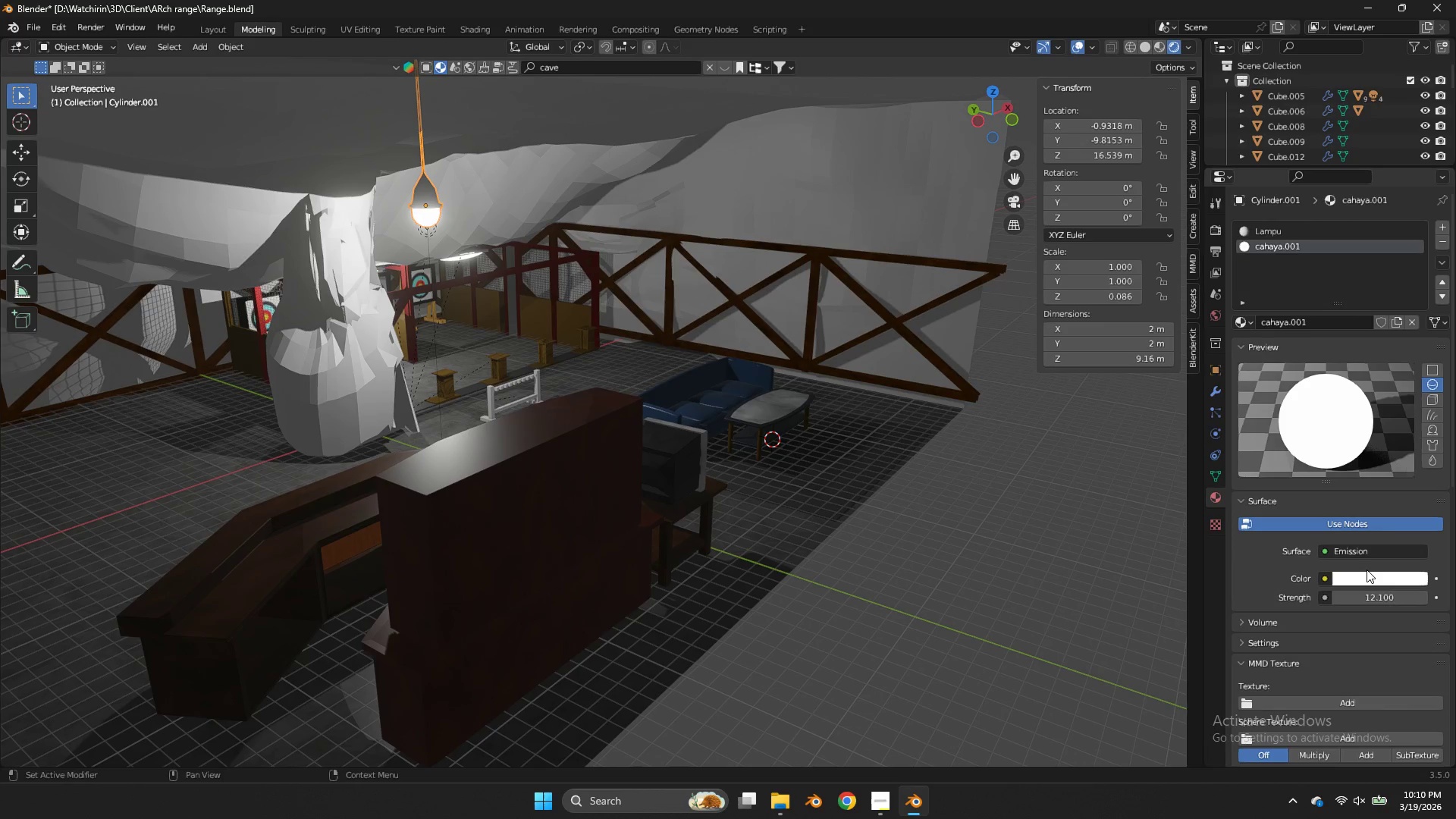 
left_click([1389, 573])
 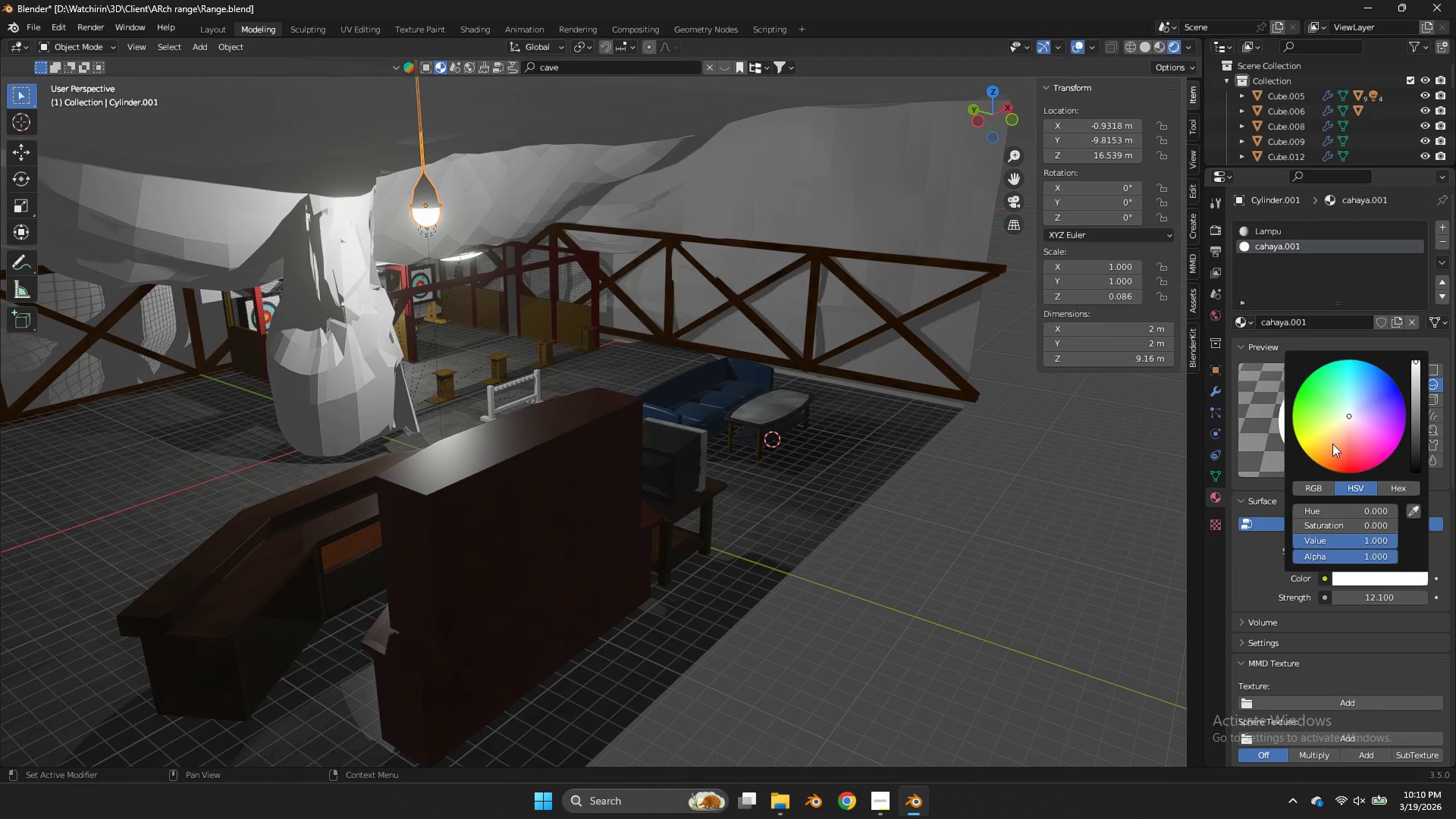 
left_click_drag(start_coordinate=[1334, 436], to_coordinate=[586, 461])
 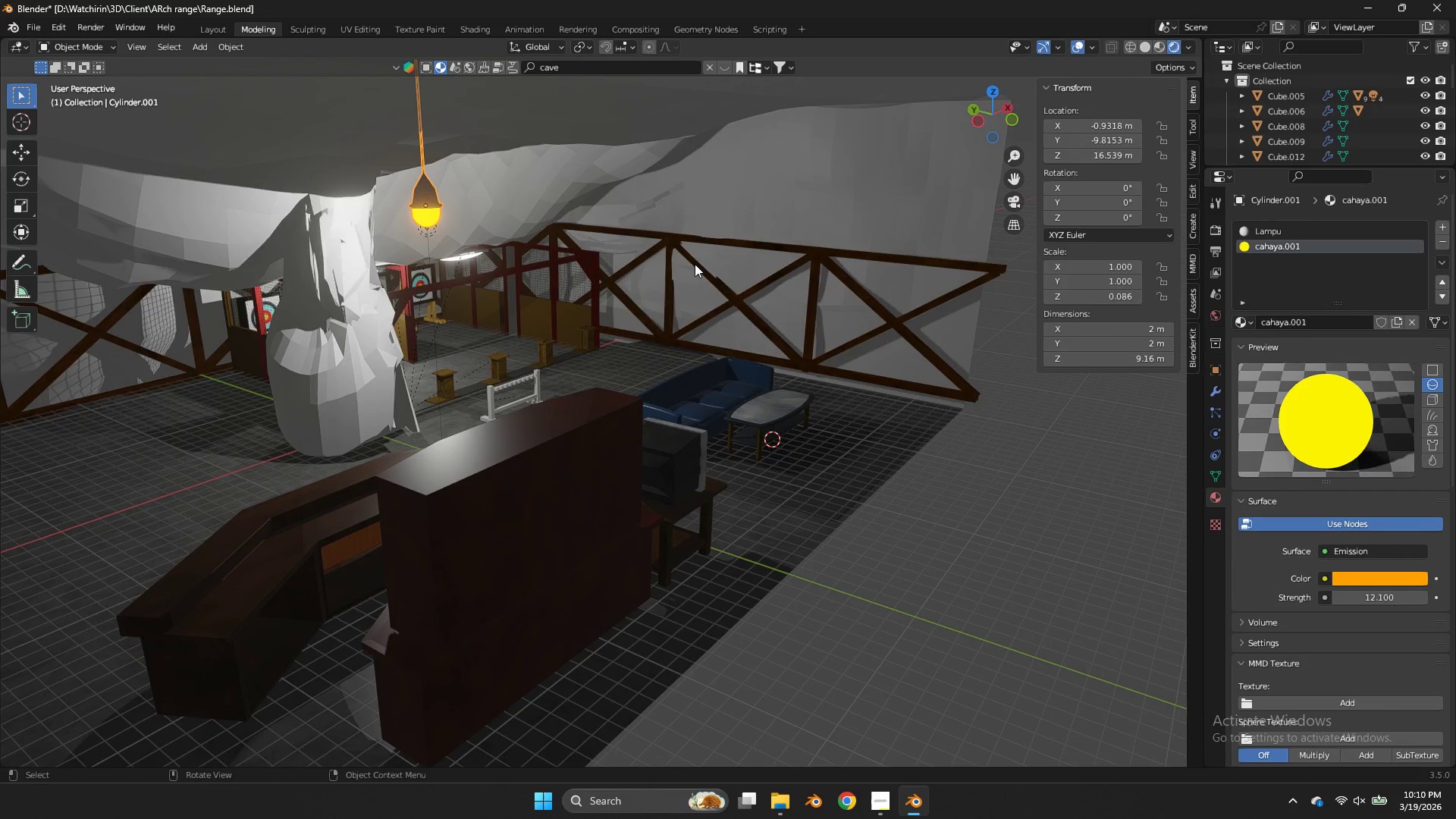 
key(Control+Z)
 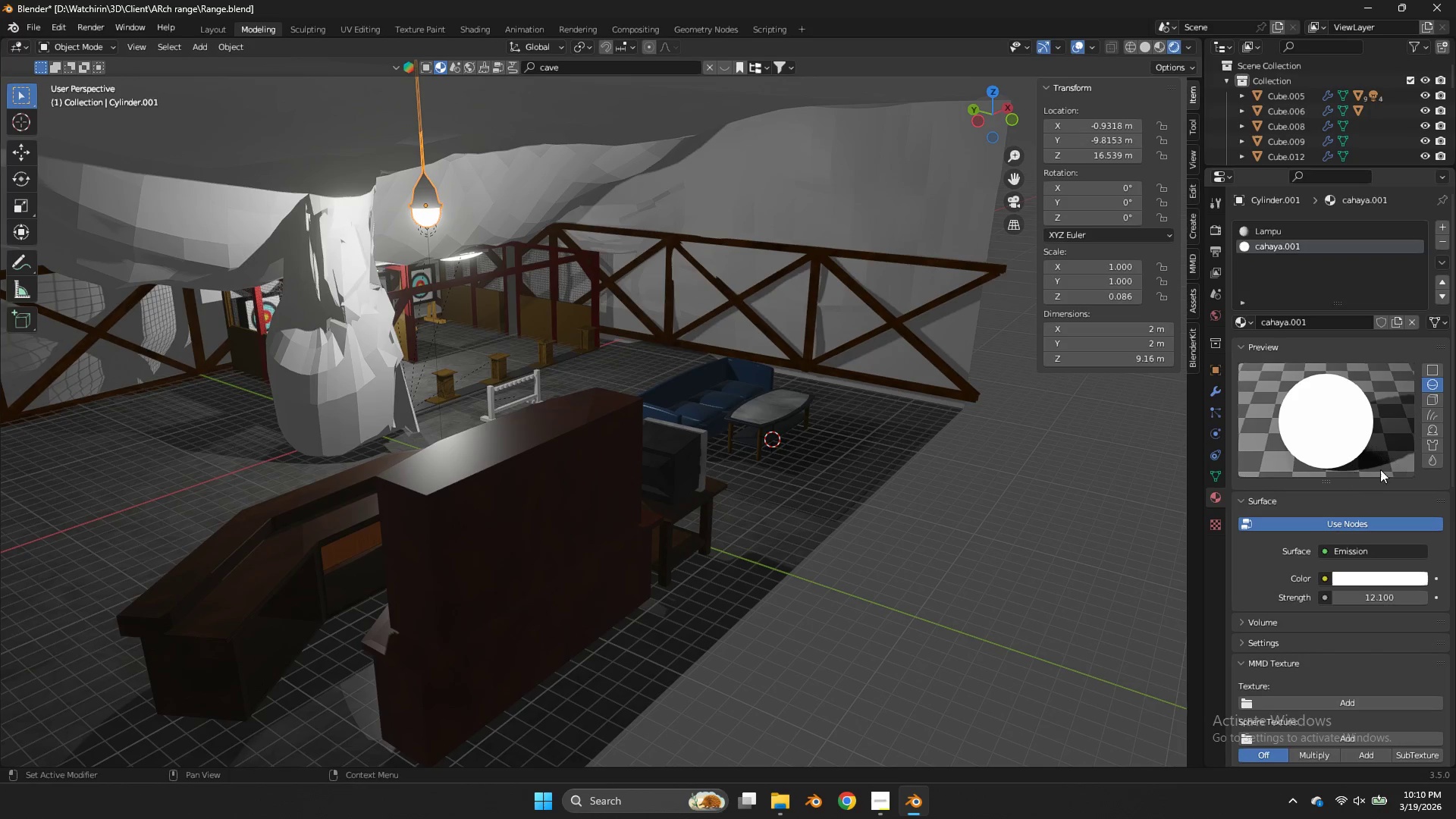 
left_click([1372, 576])
 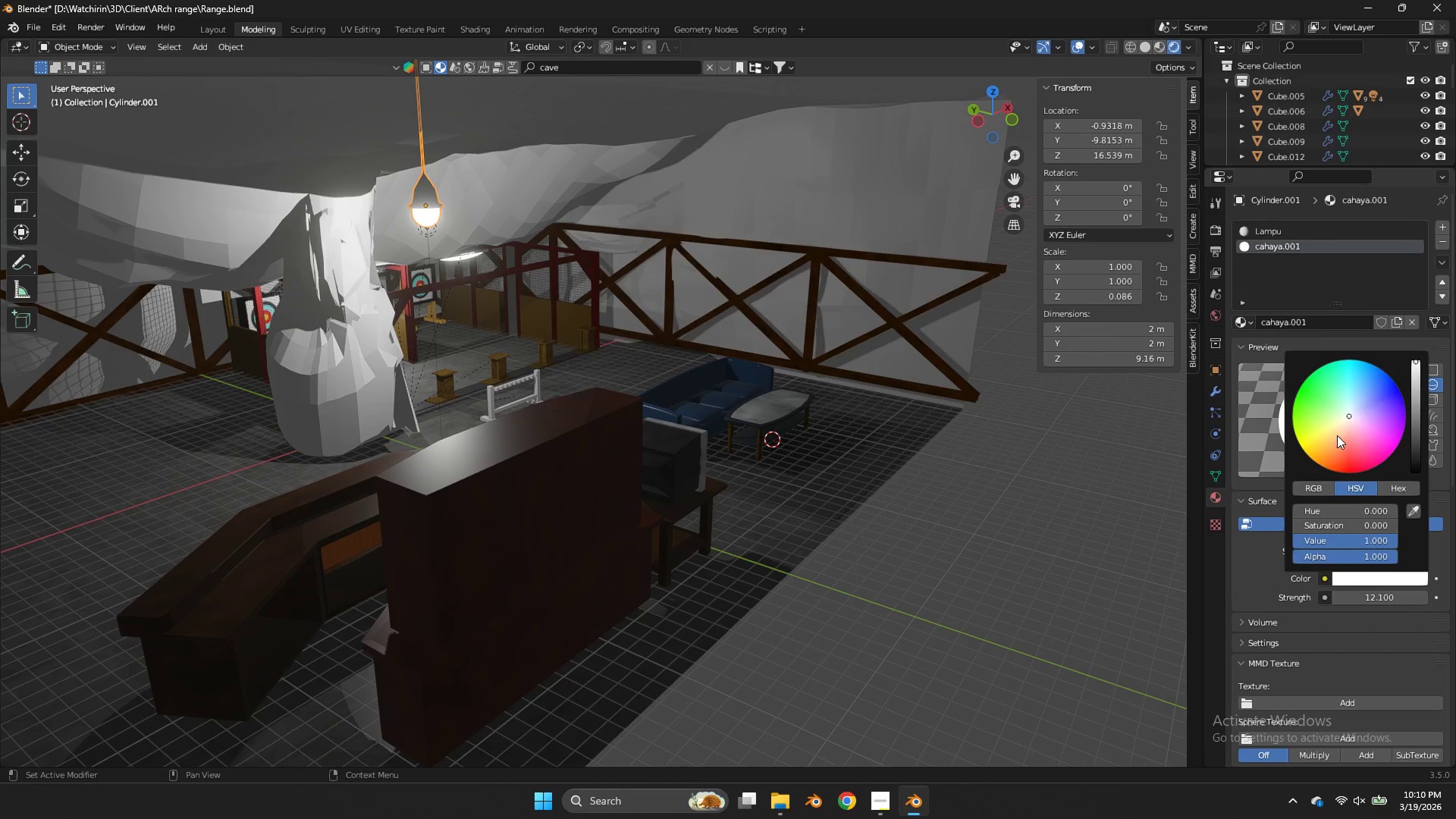 
left_click_drag(start_coordinate=[1337, 435], to_coordinate=[604, 435])
 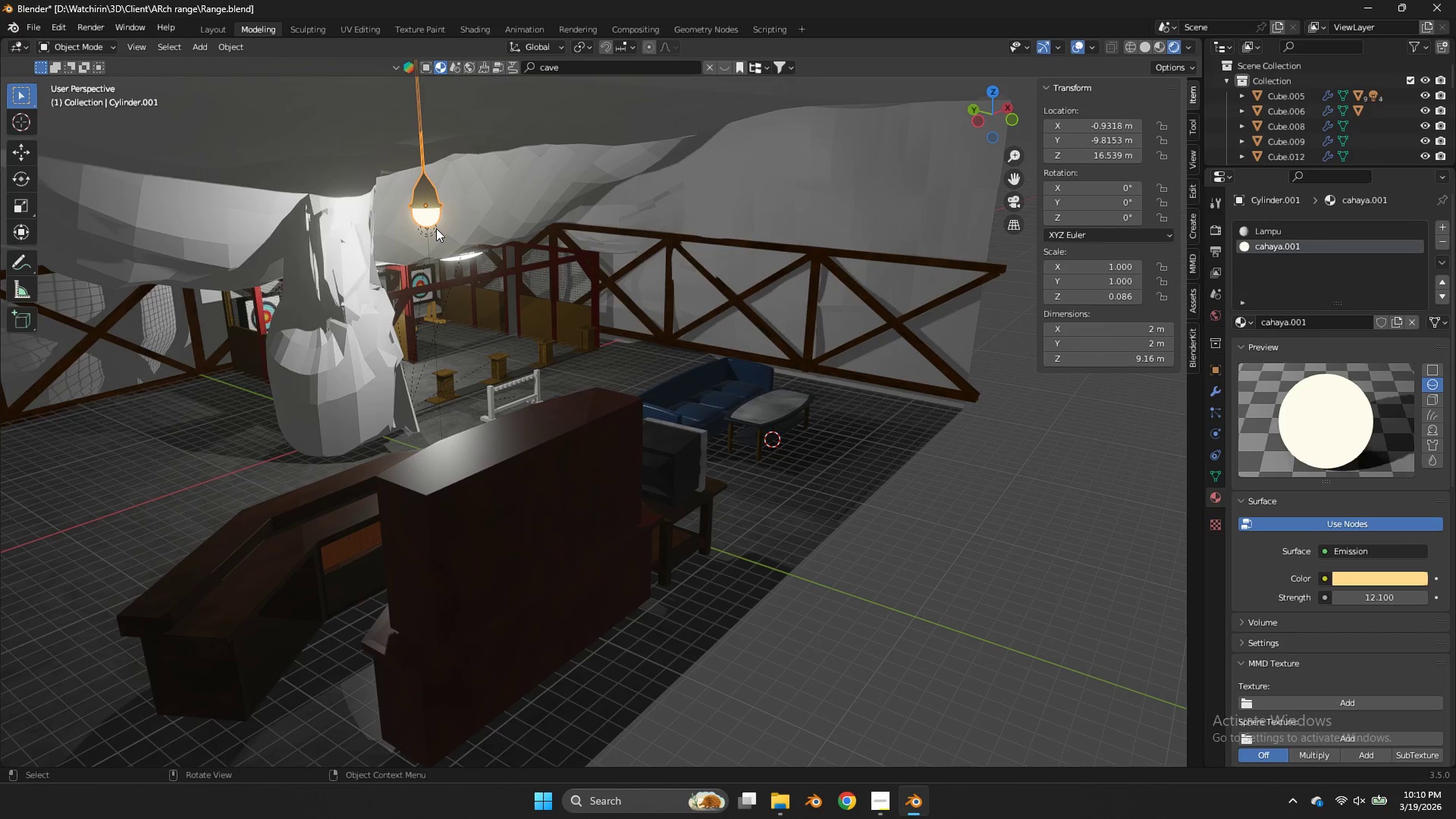 
left_click([435, 231])
 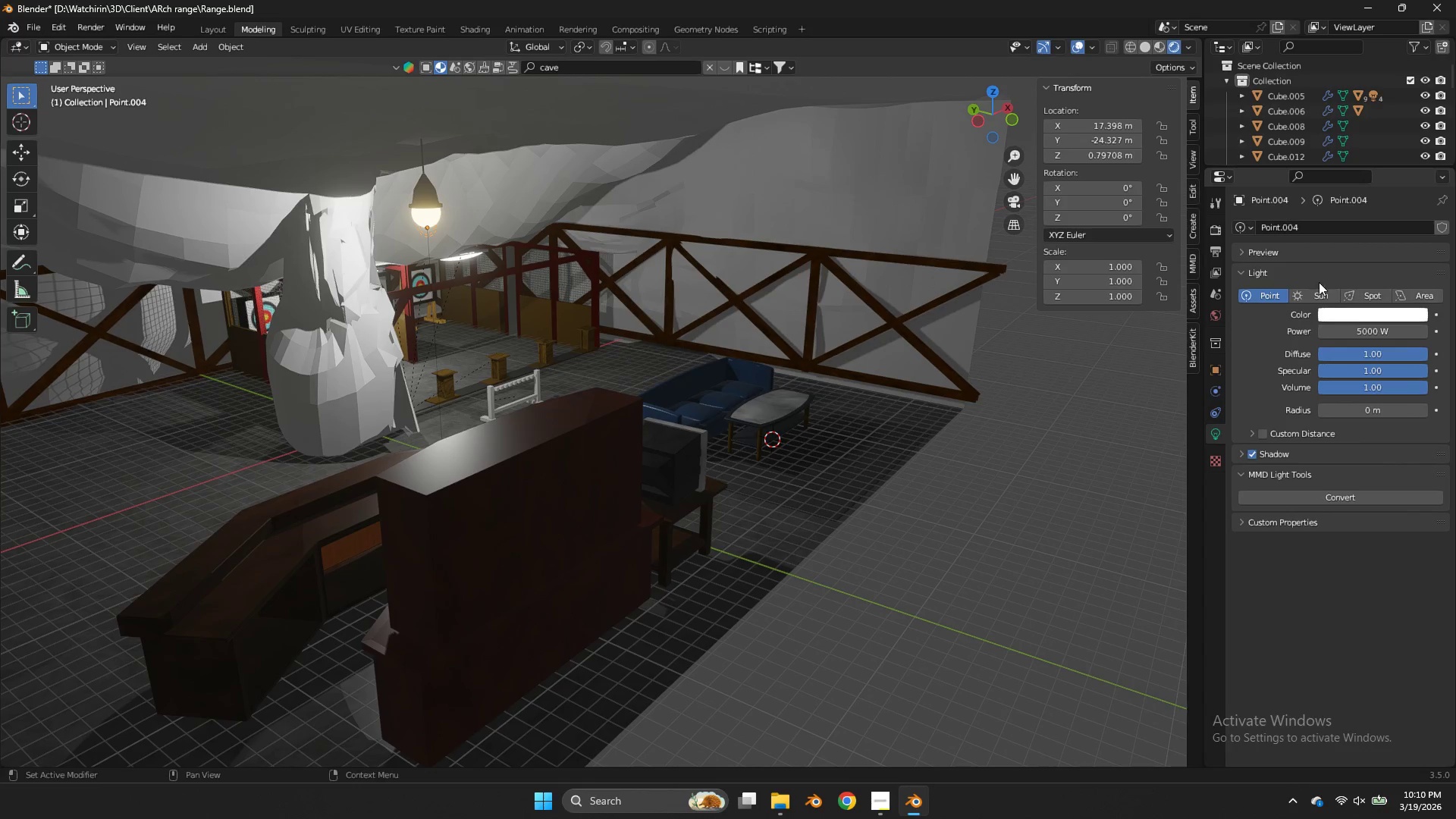 
left_click([1360, 318])
 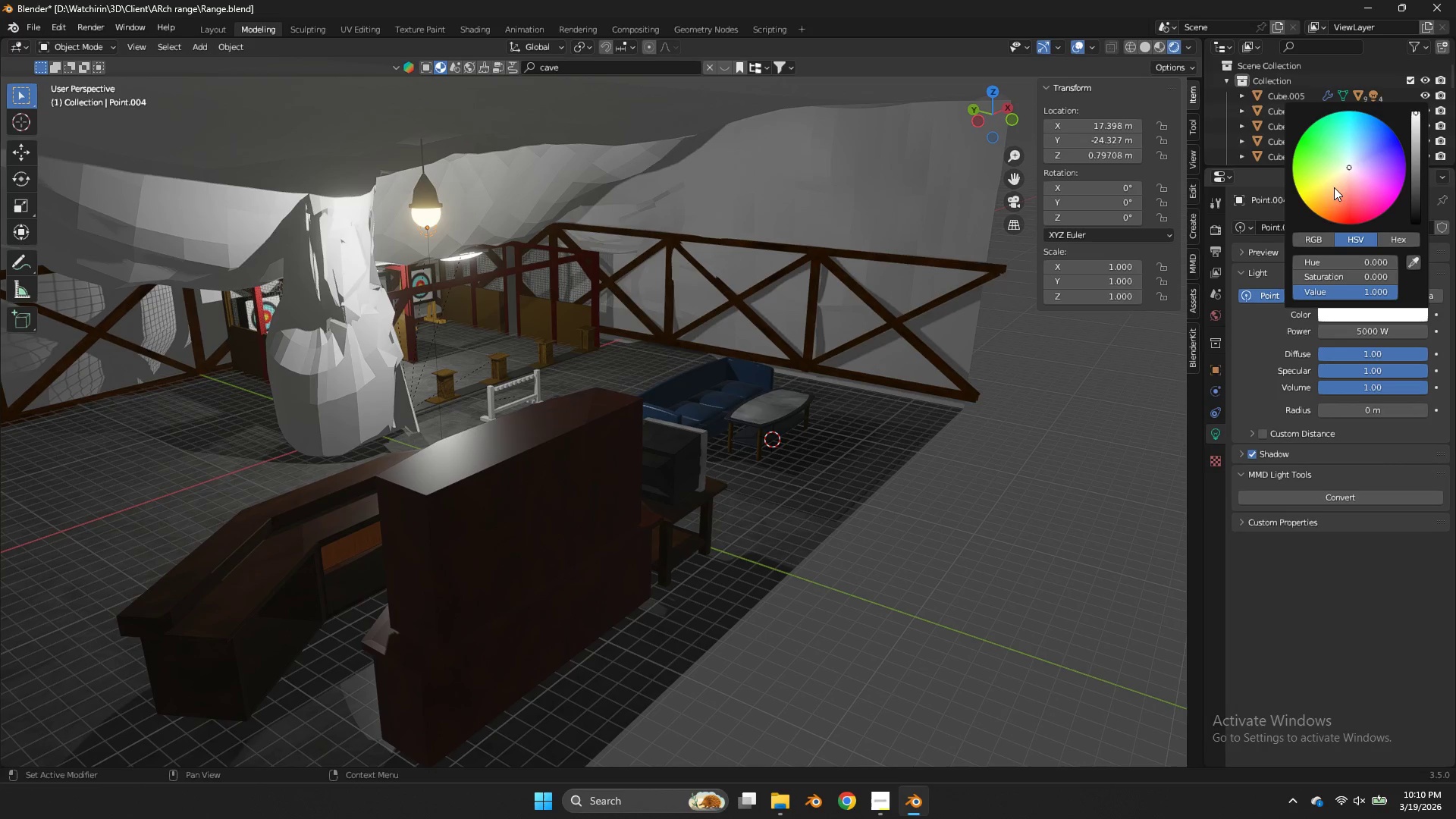 
left_click([1333, 185])
 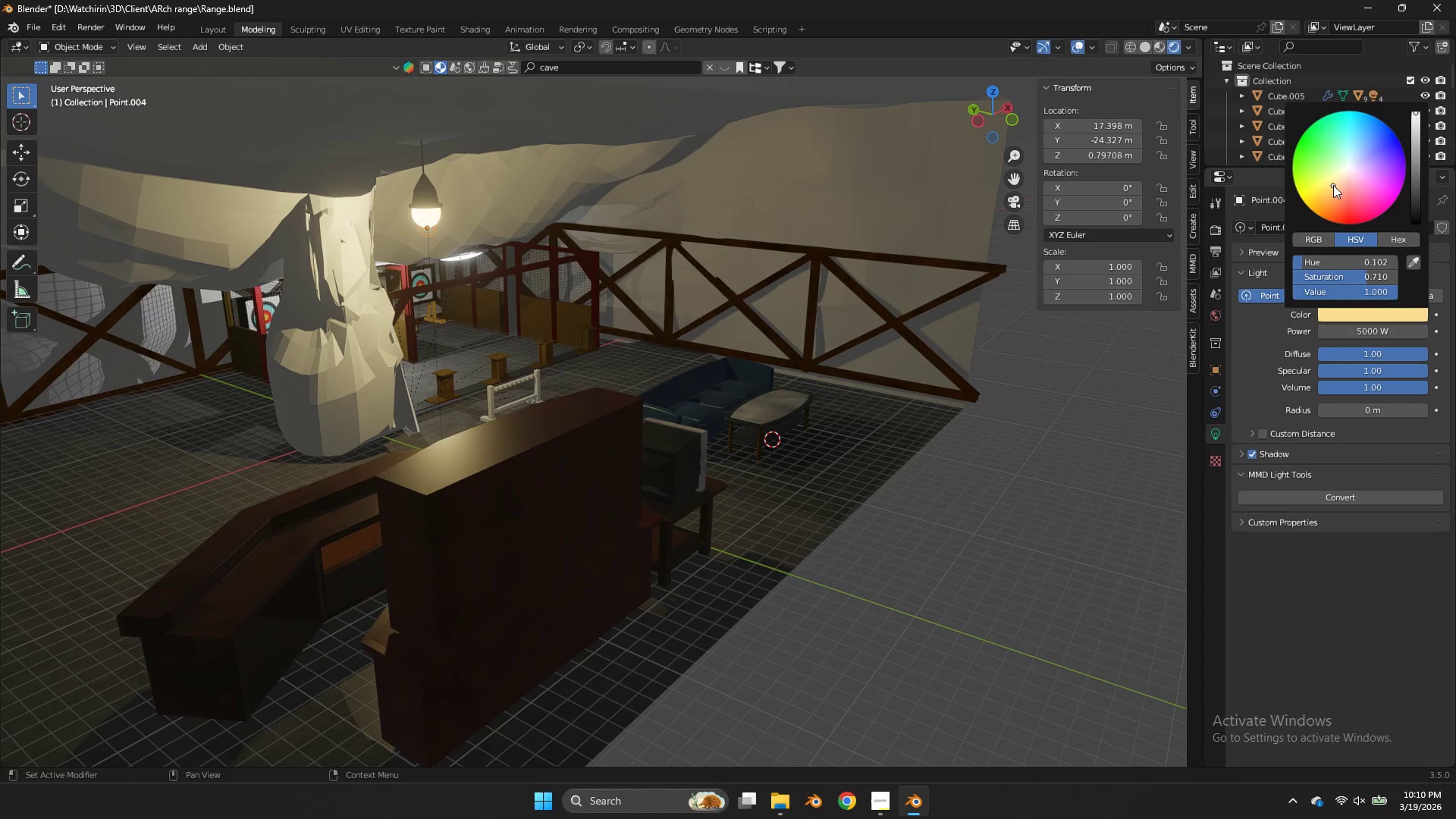 
left_click_drag(start_coordinate=[1333, 184], to_coordinate=[616, 369])
 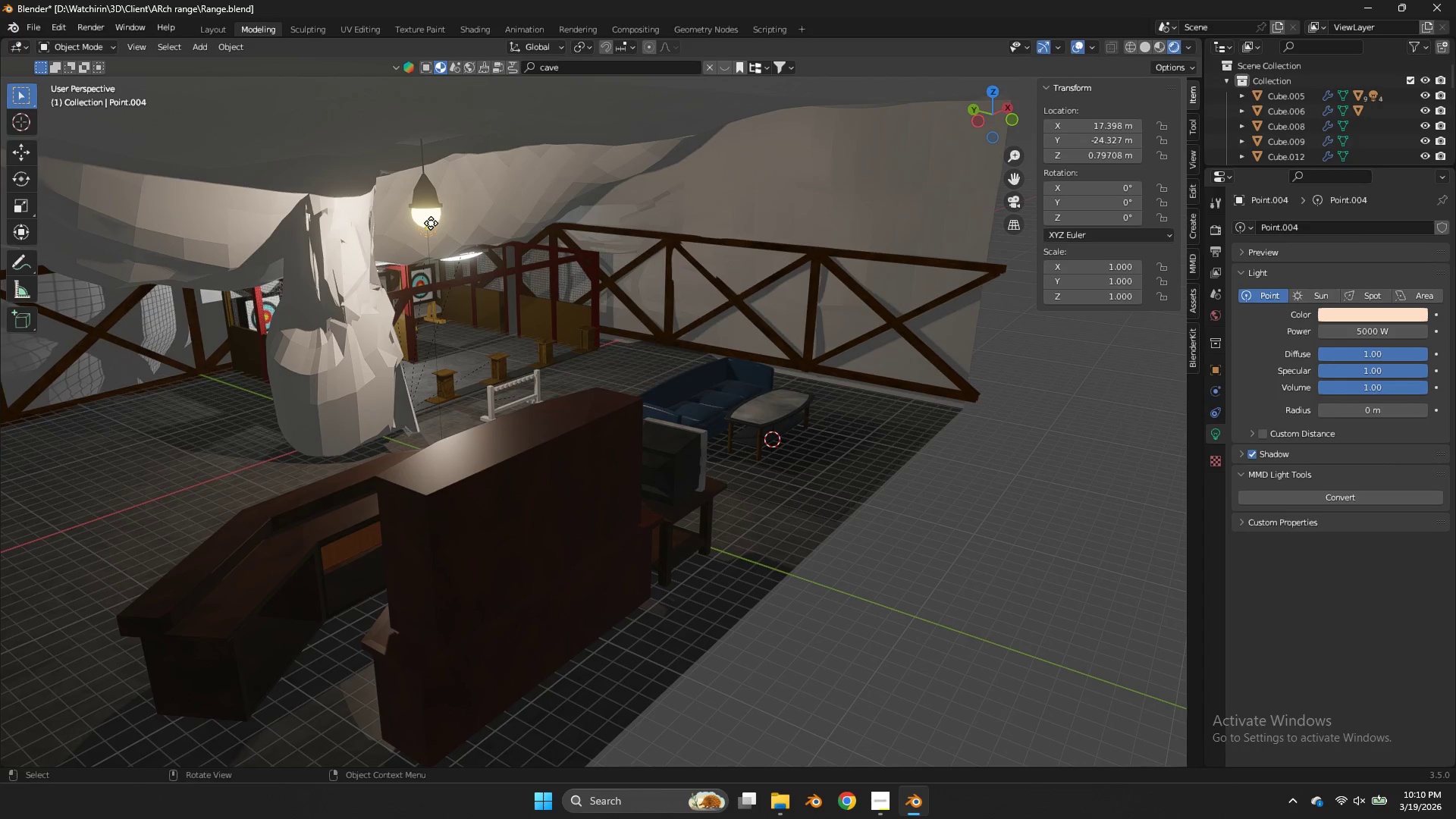 
left_click([434, 218])
 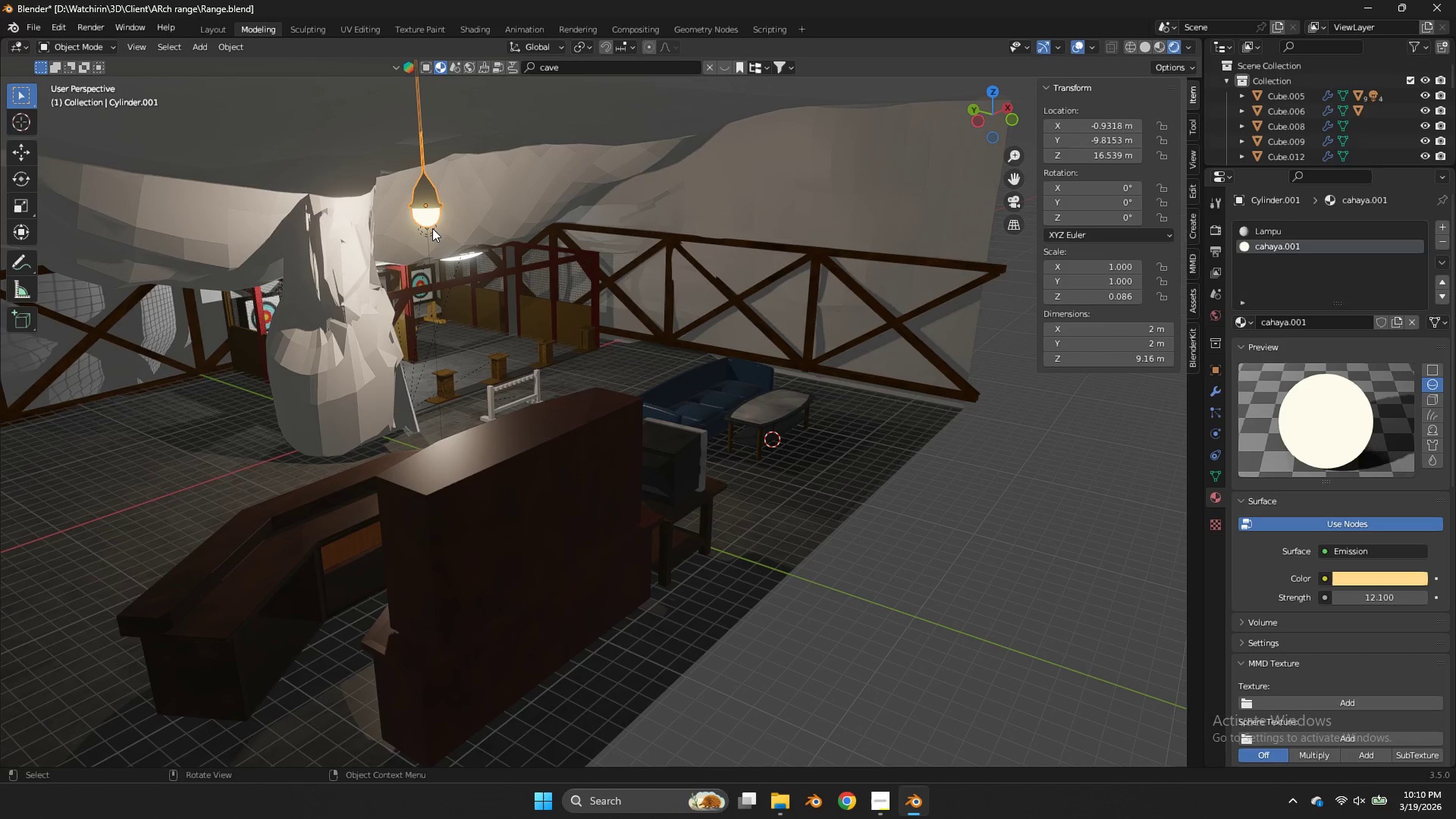 
left_click([432, 228])
 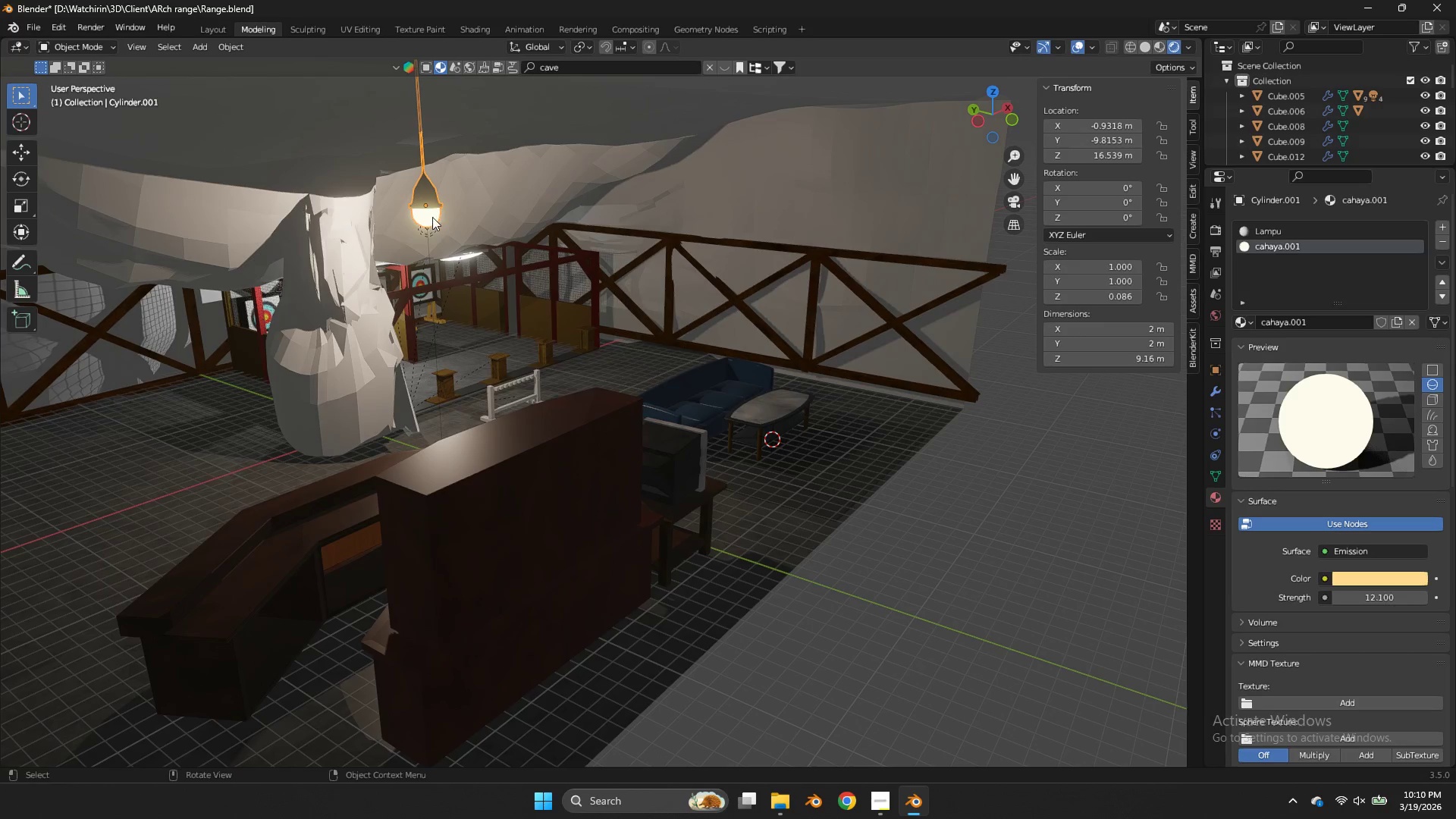 
key(Shift+ShiftLeft)
 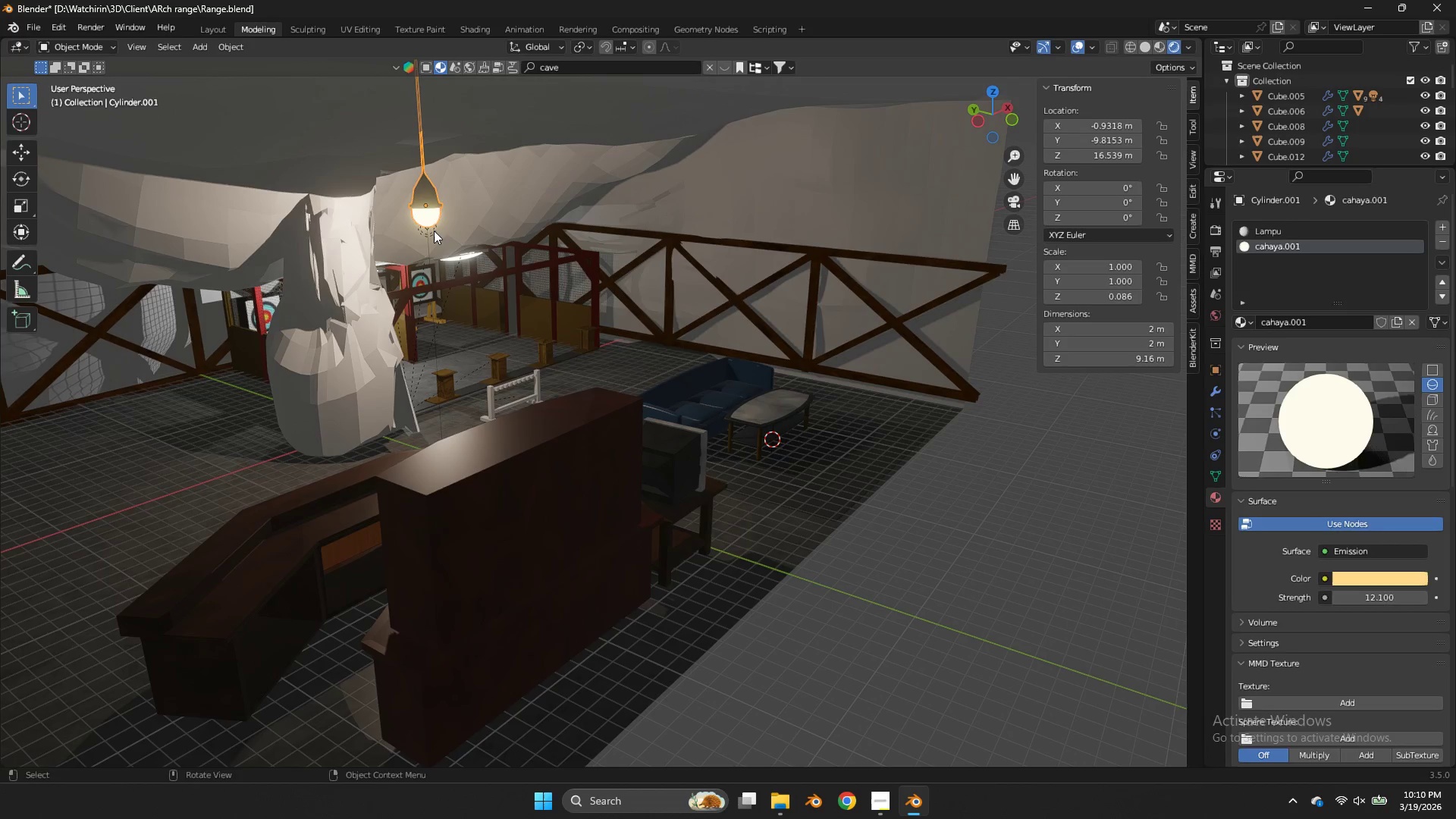 
left_click([434, 231])
 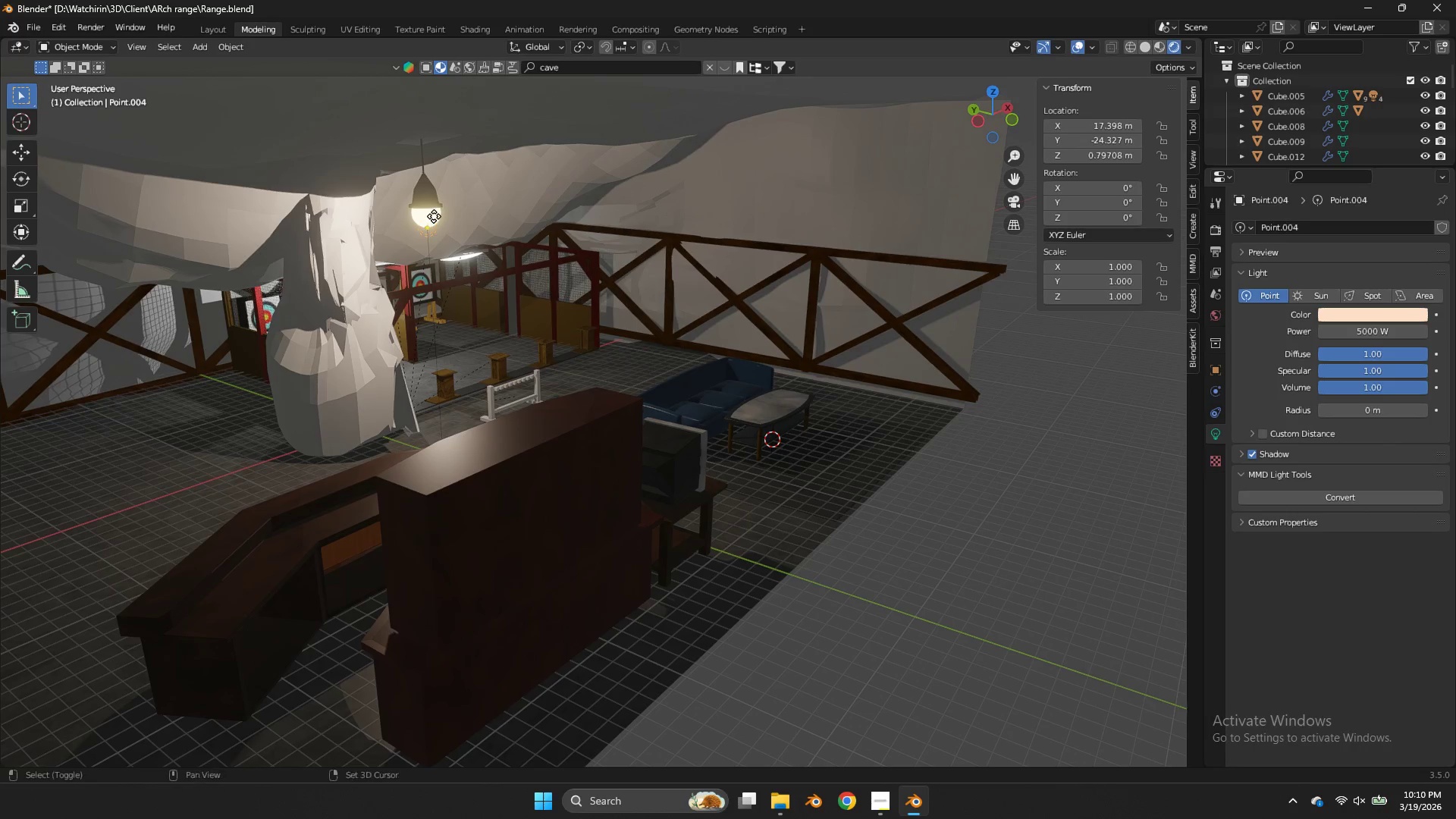 
hold_key(key=ShiftLeft, duration=0.44)
double_click([434, 216])
 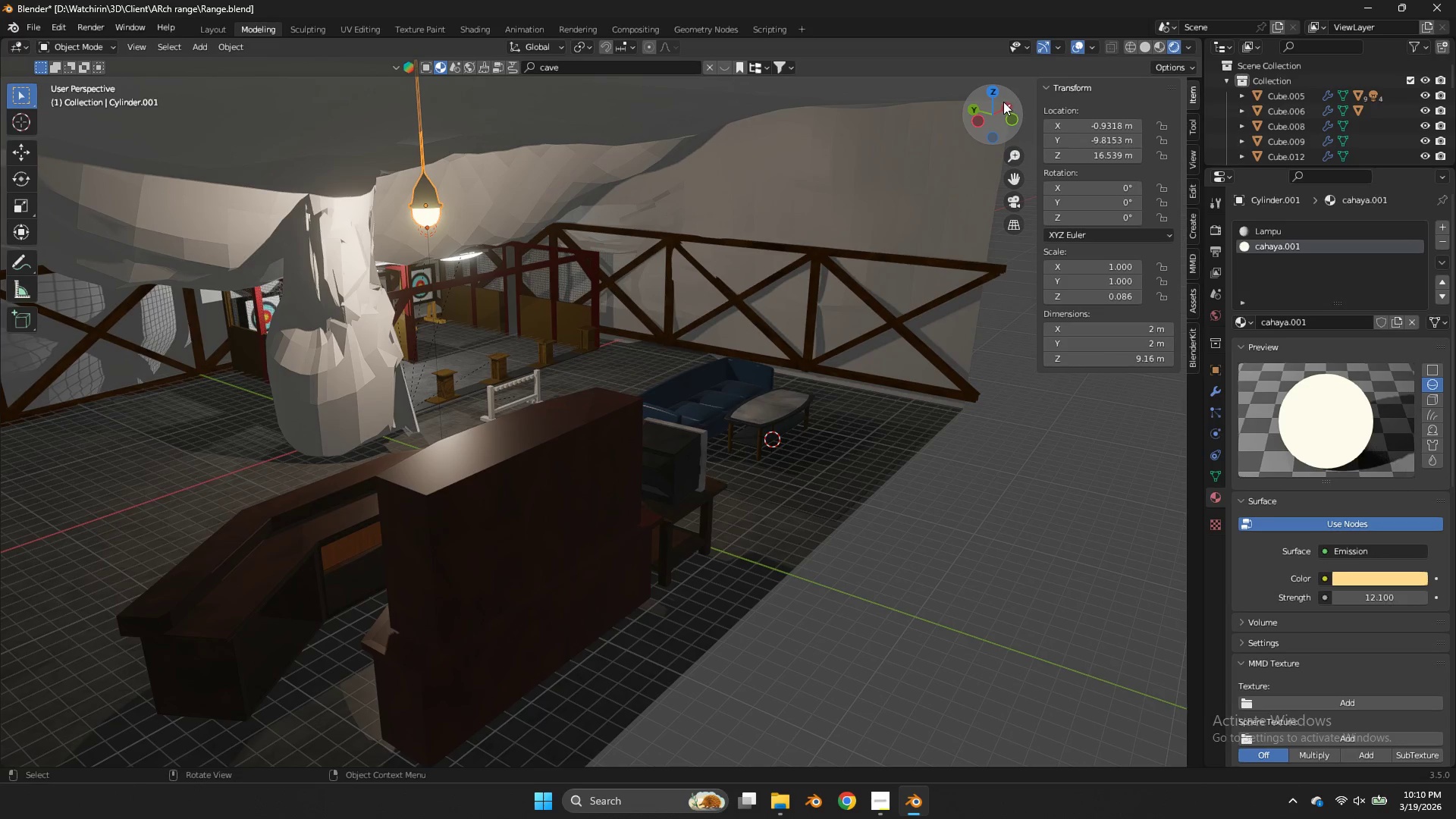 
left_click([996, 93])
 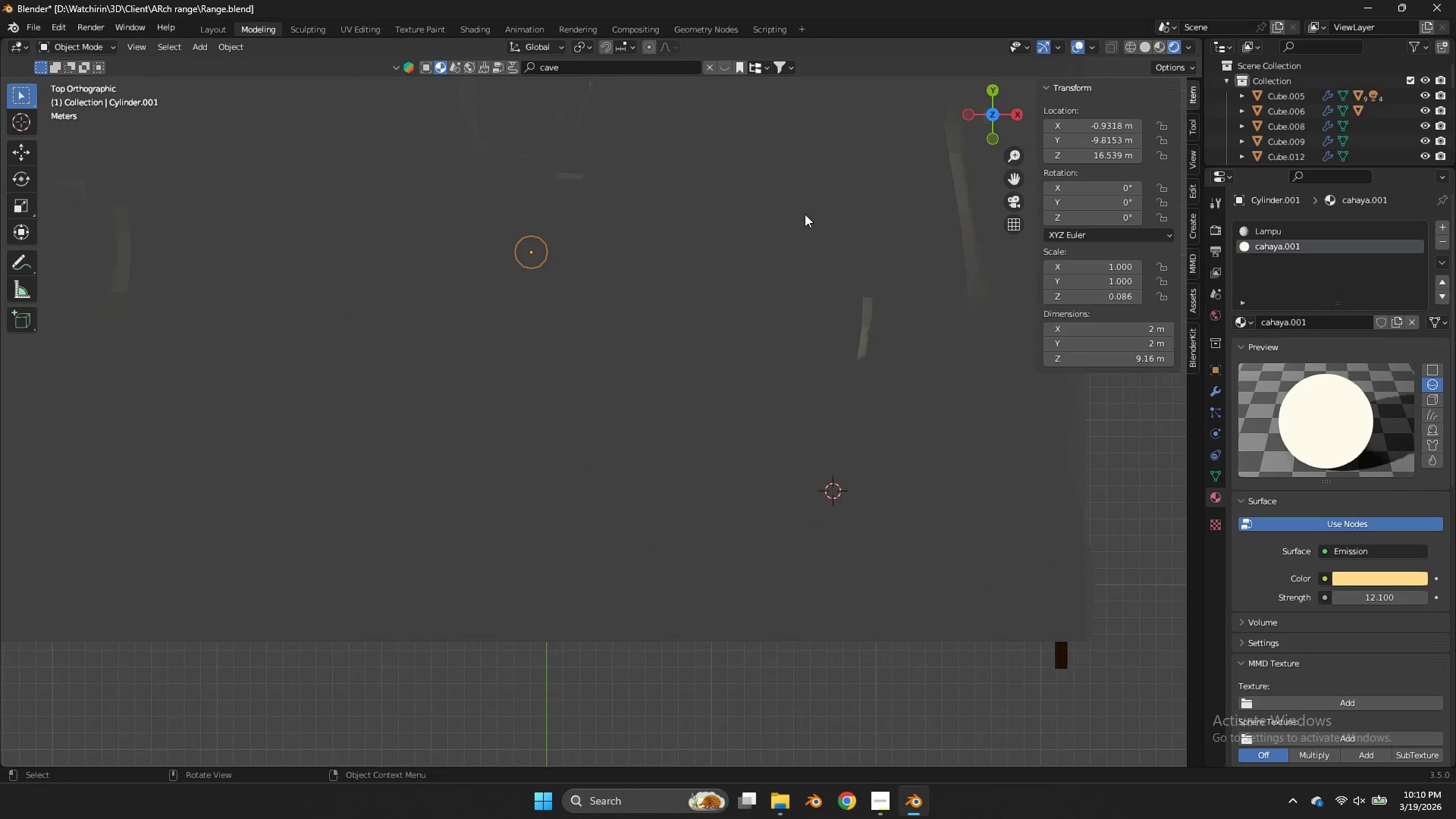 
type(zDx)
 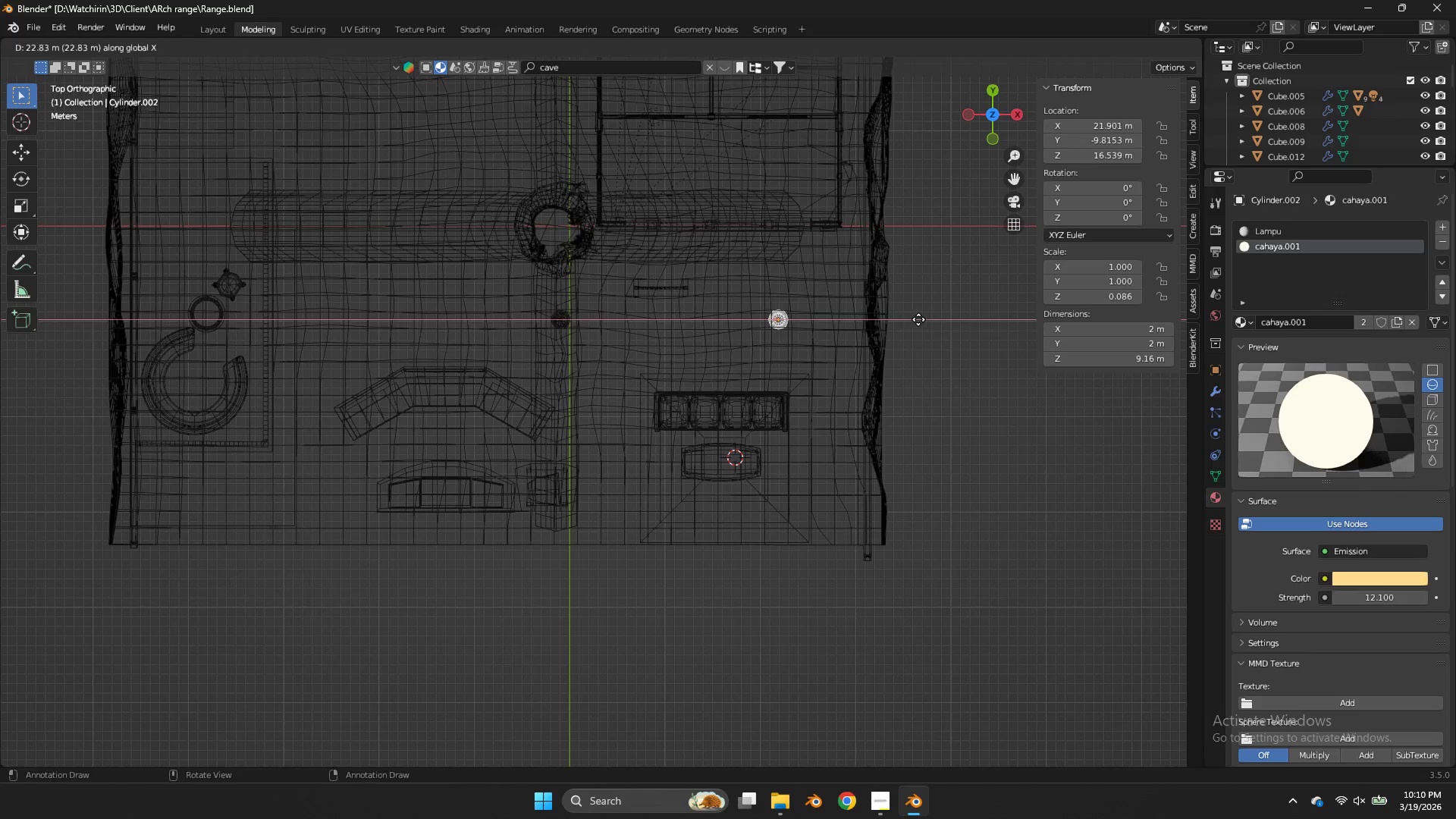 
scroll: coordinate [803, 221], scroll_direction: down, amount: 3.0
 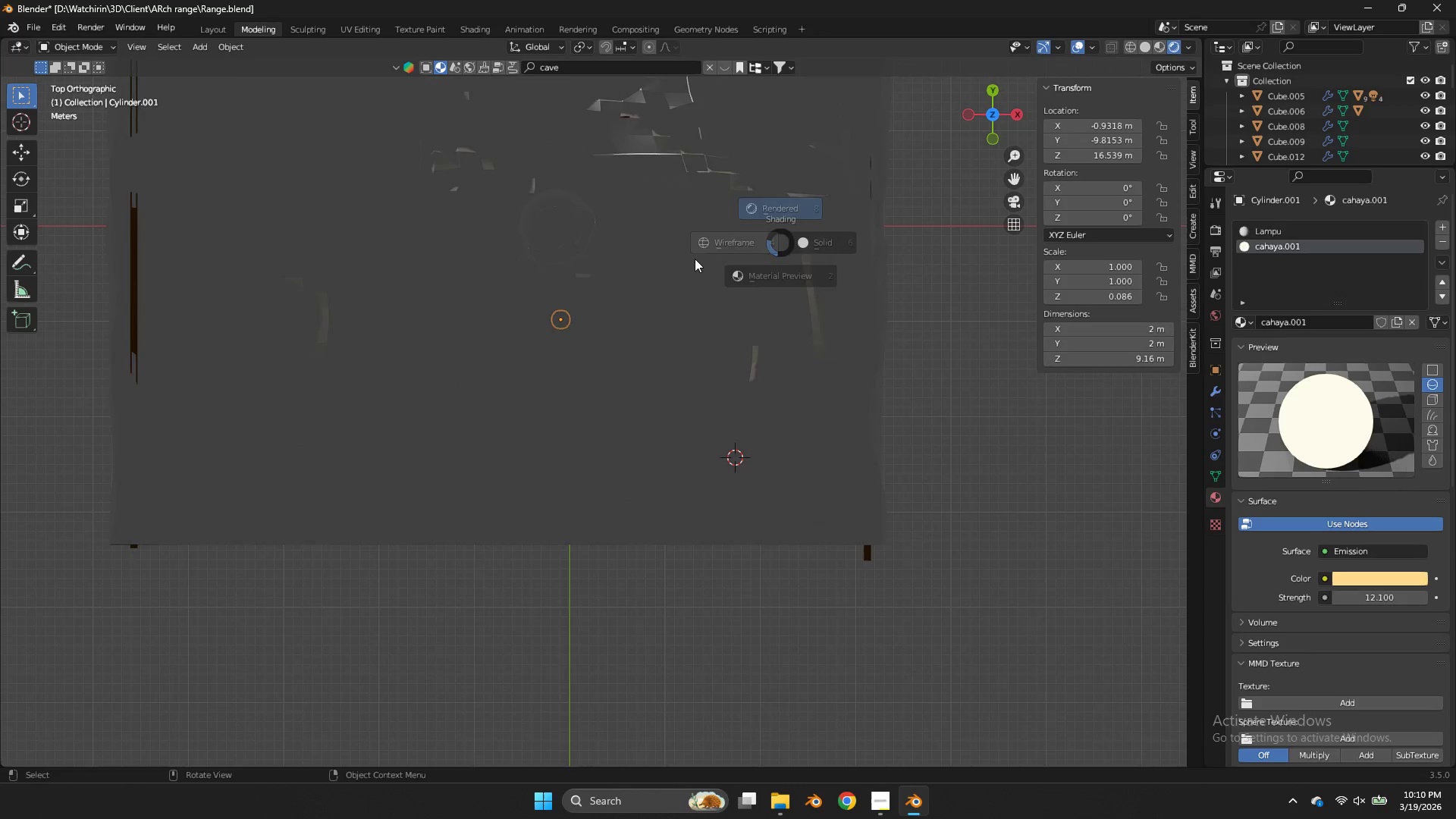 
left_click([921, 321])
 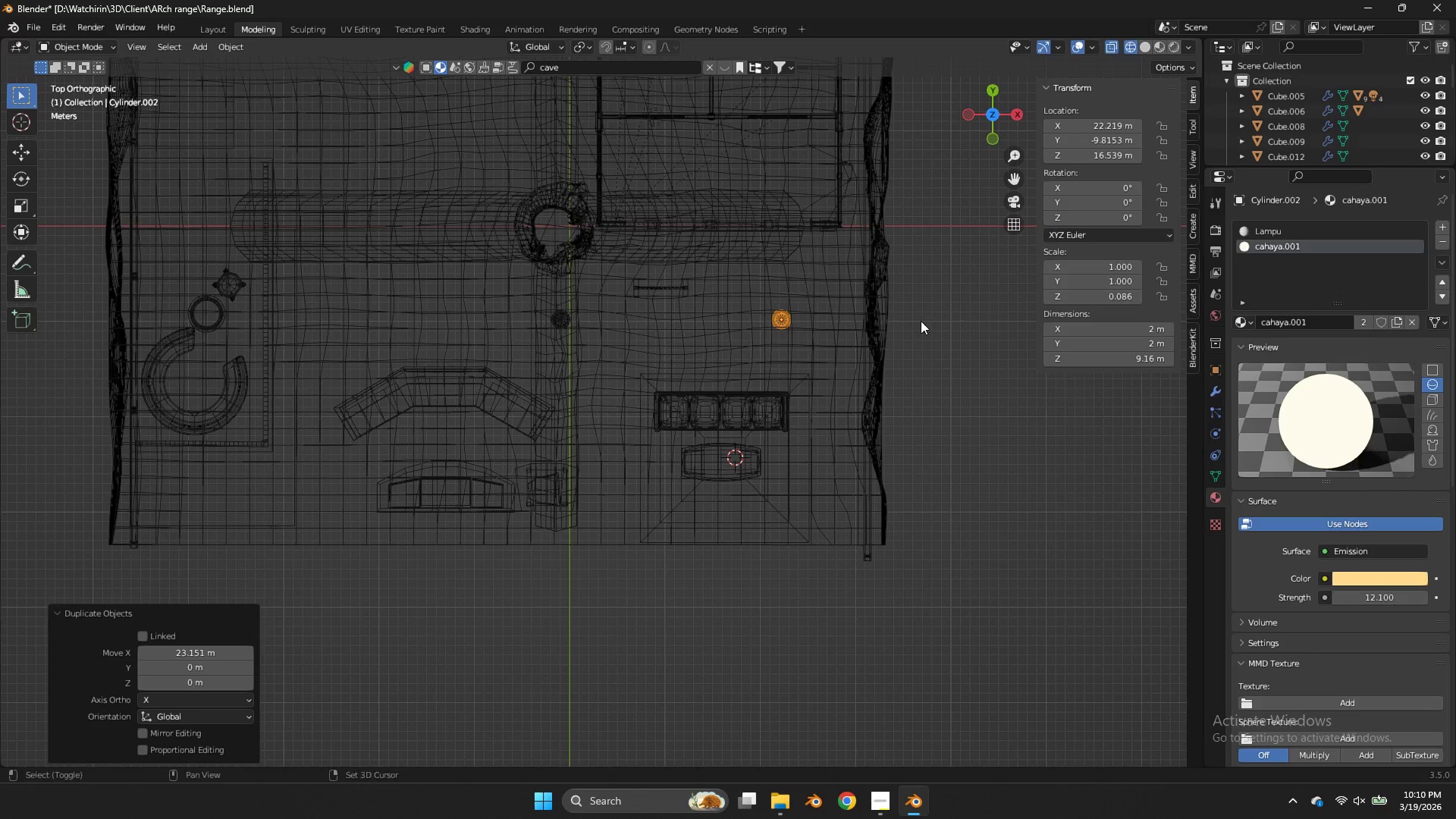 
type(Dx)
 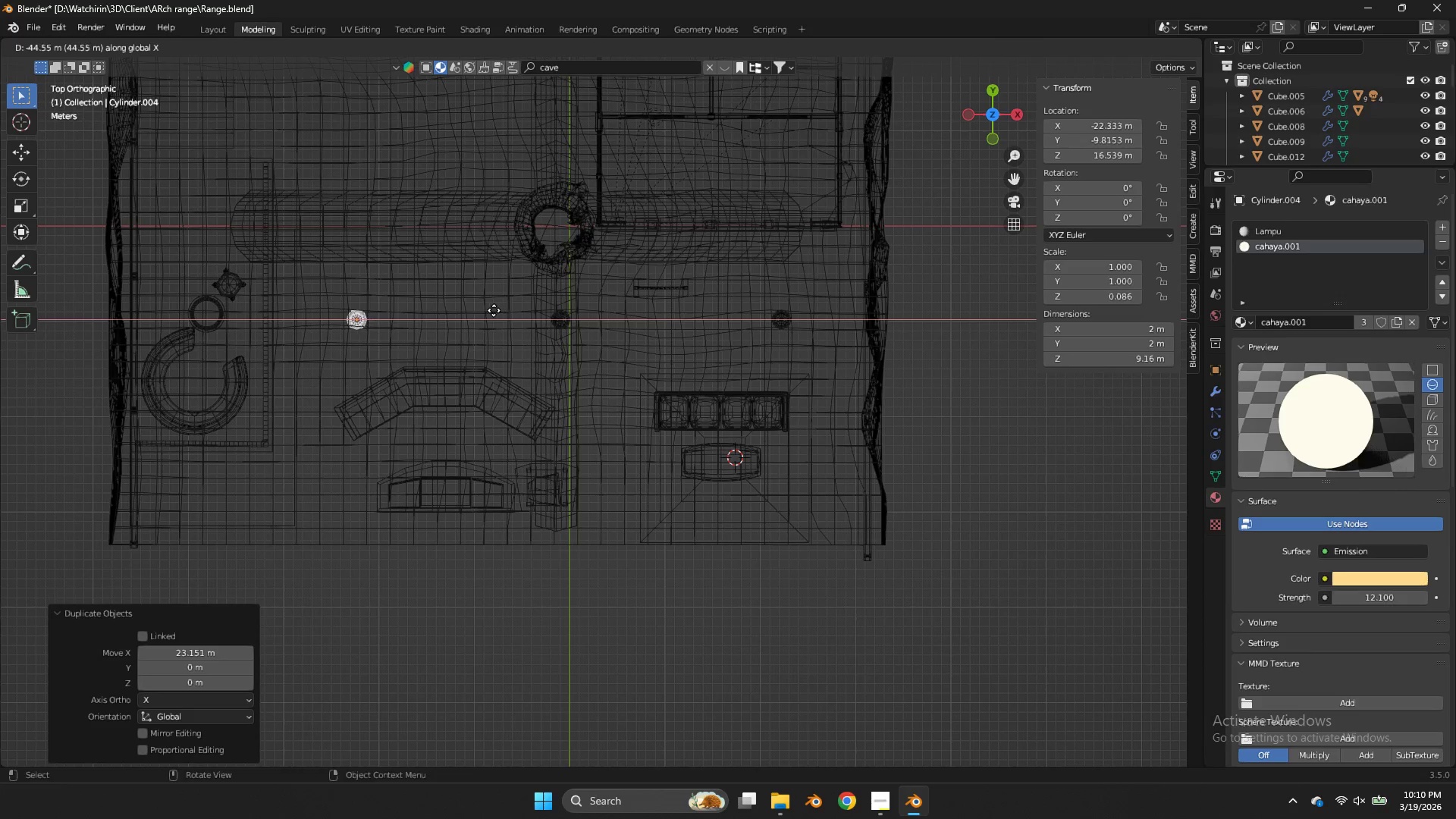 
left_click([491, 310])
 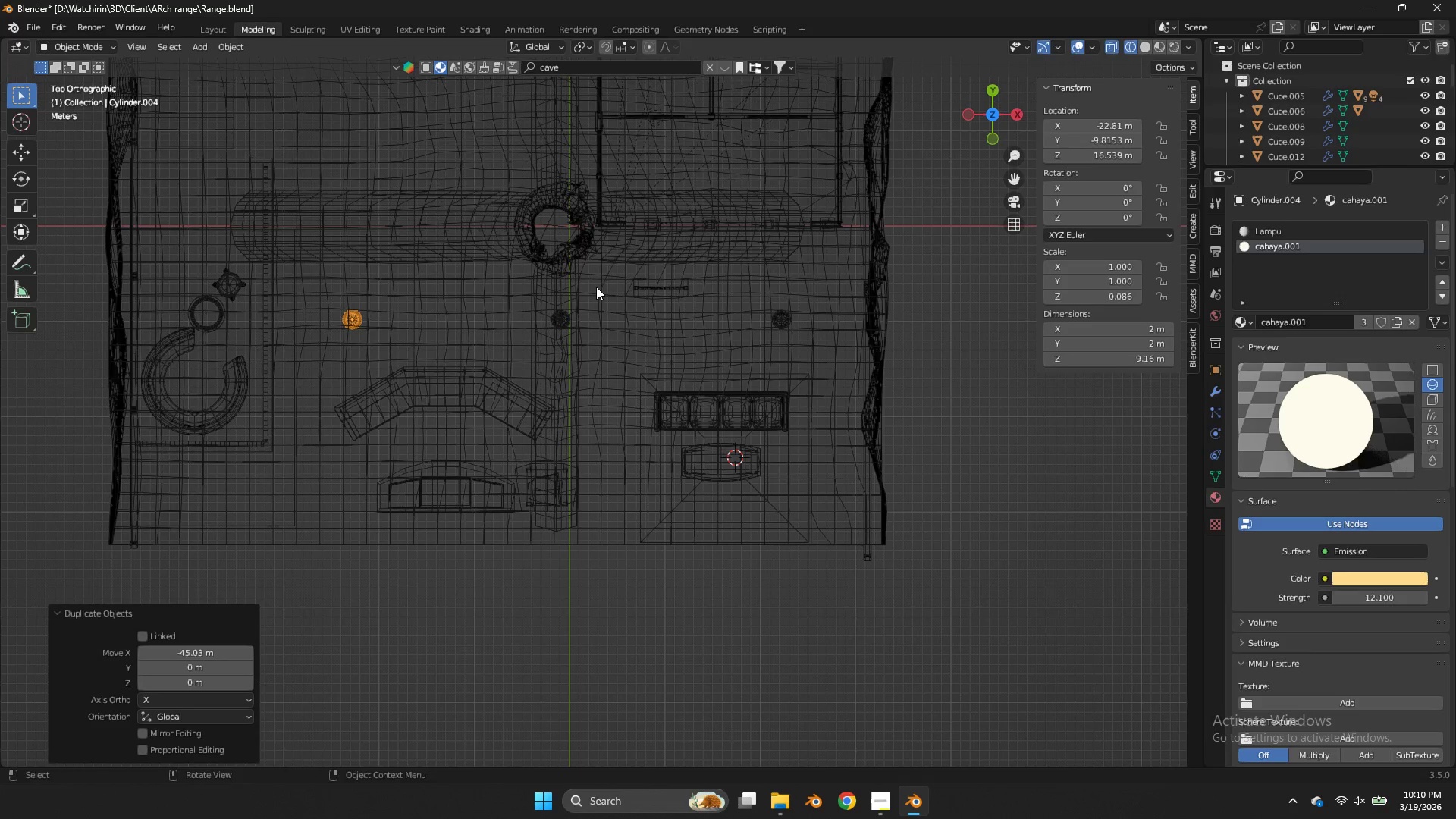 
key(G)
 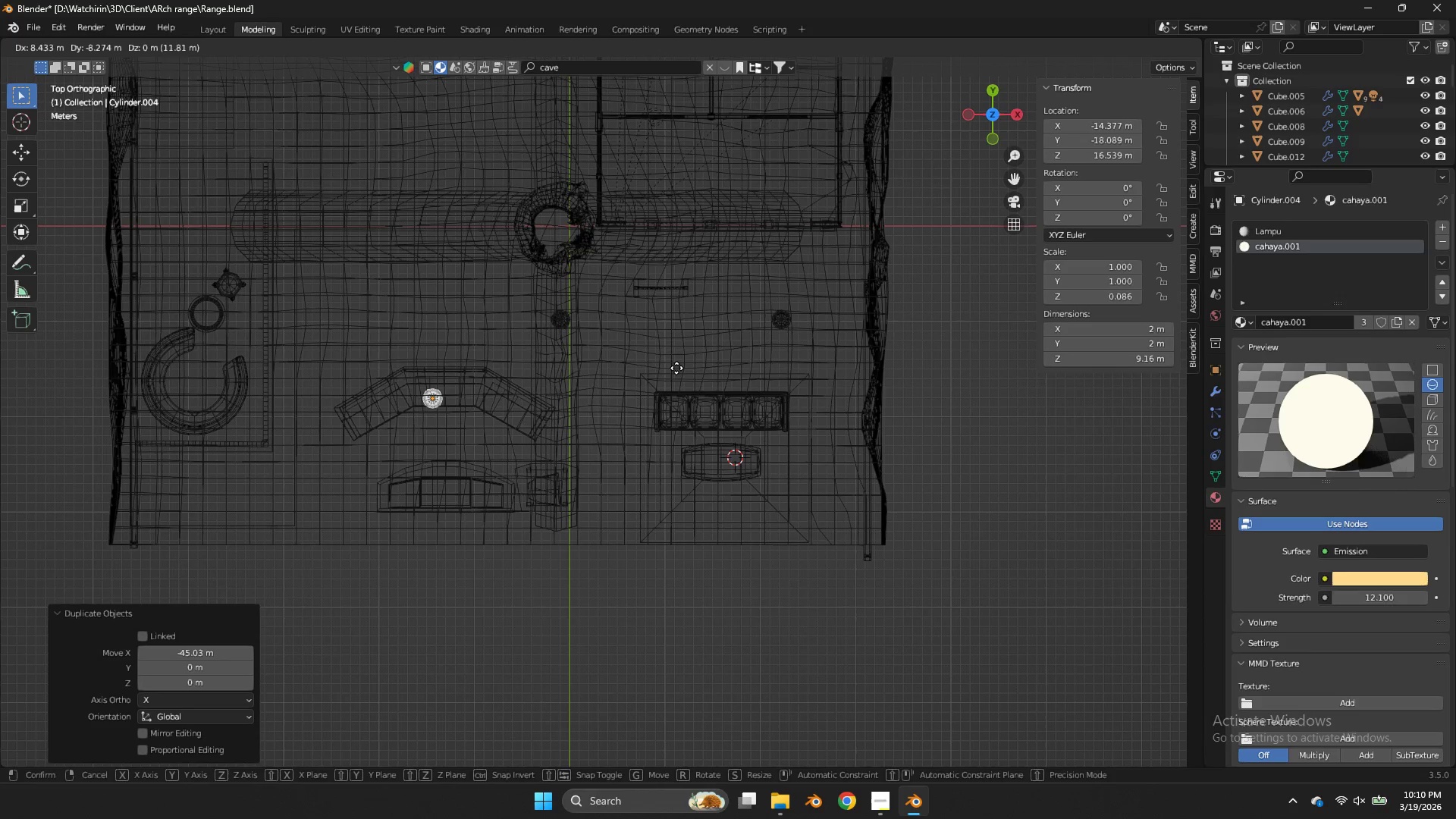 
left_click([683, 369])
 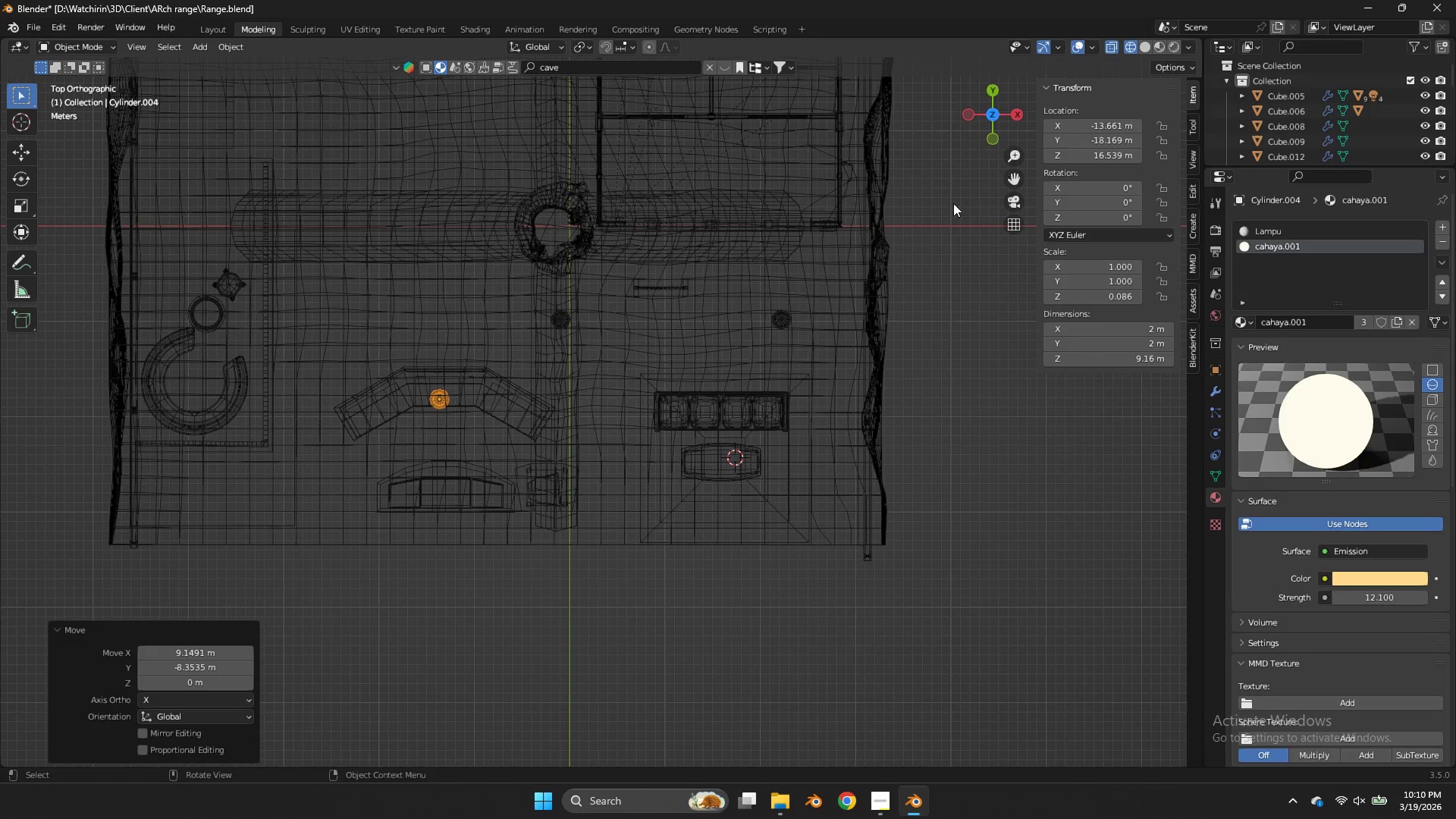 
type(zz)
 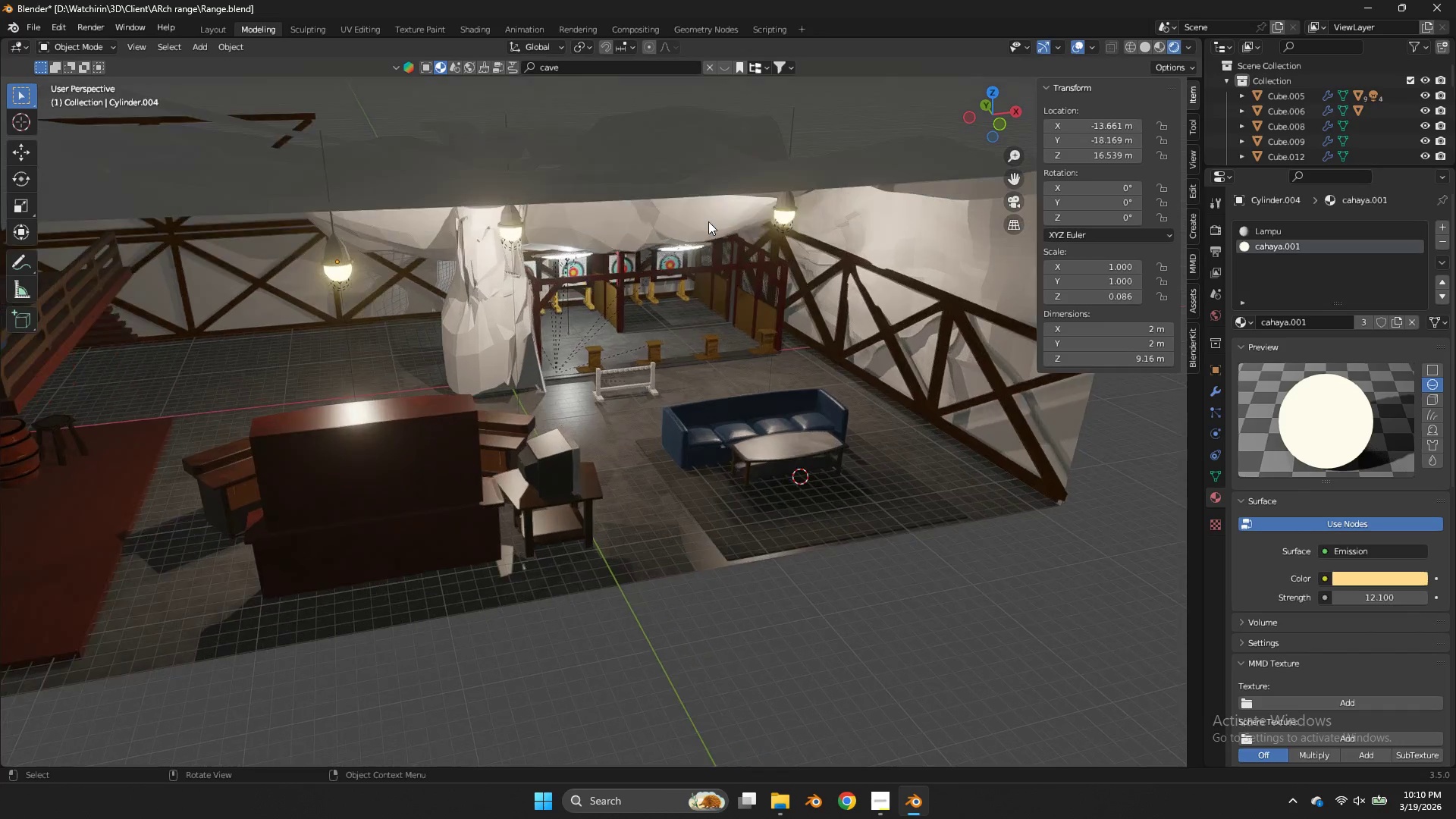 
left_click_drag(start_coordinate=[980, 146], to_coordinate=[1006, 86])
 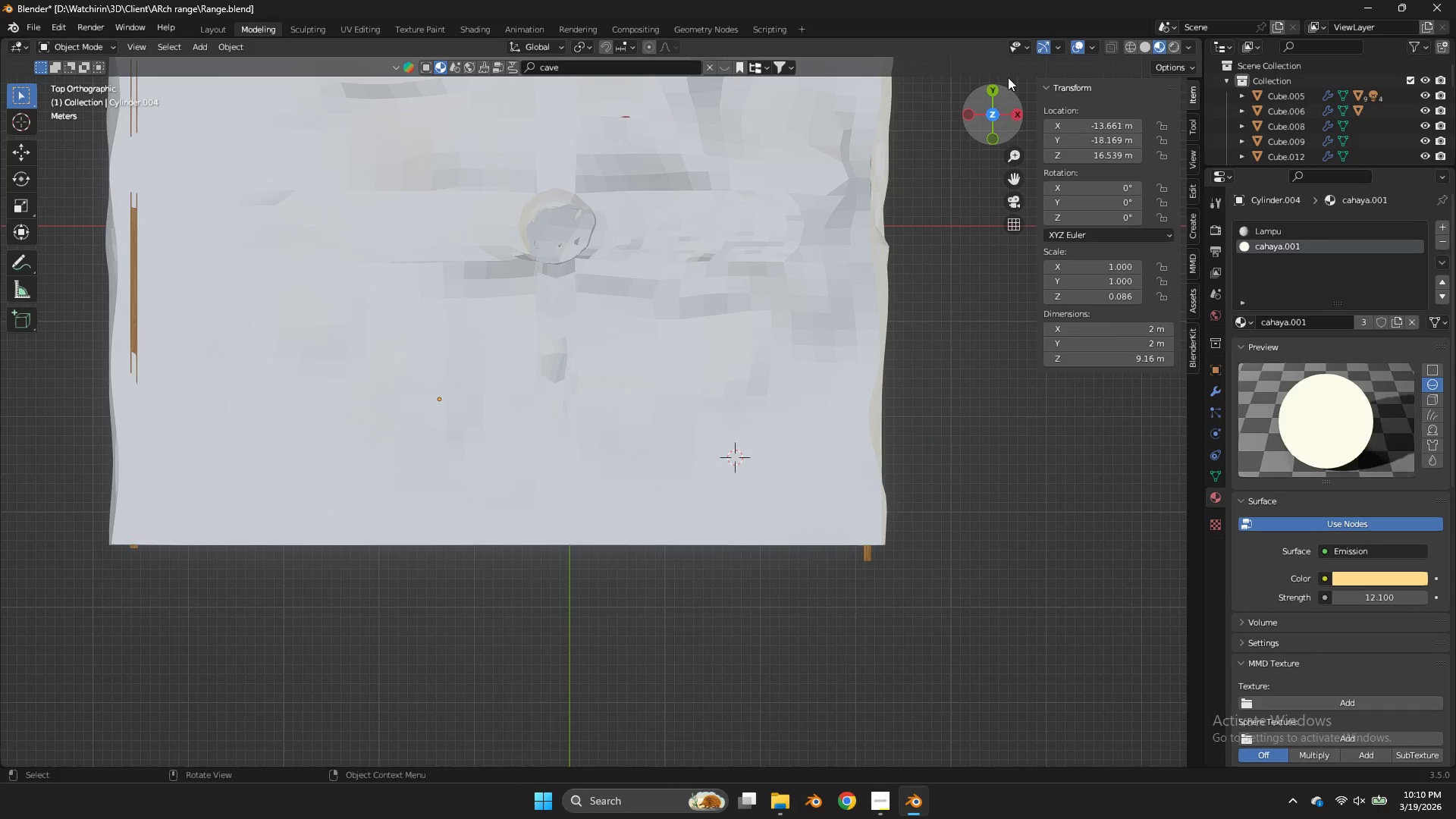 
left_click_drag(start_coordinate=[1000, 111], to_coordinate=[1034, 688])
 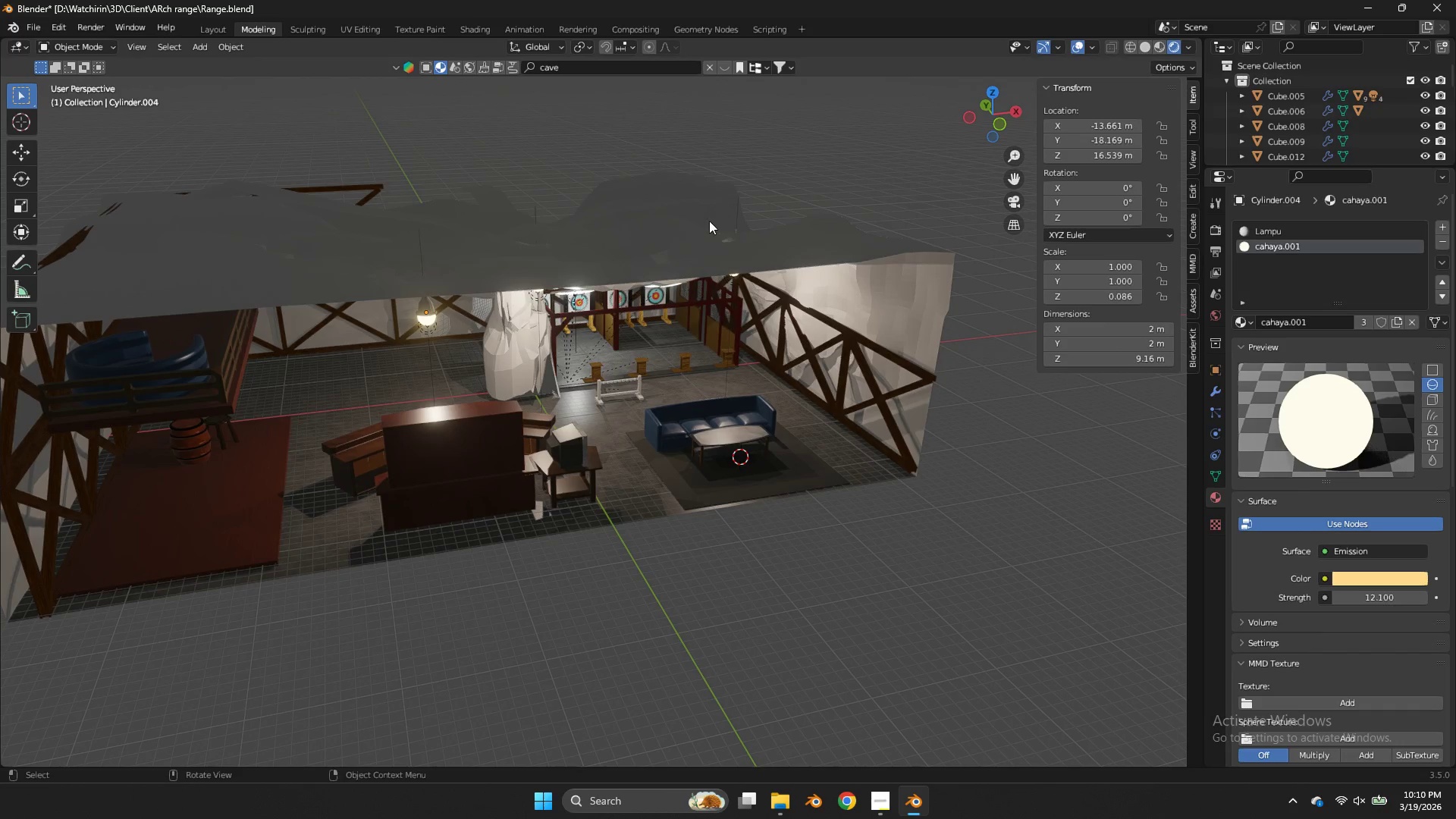 
left_click_drag(start_coordinate=[993, 118], to_coordinate=[1072, 124])
 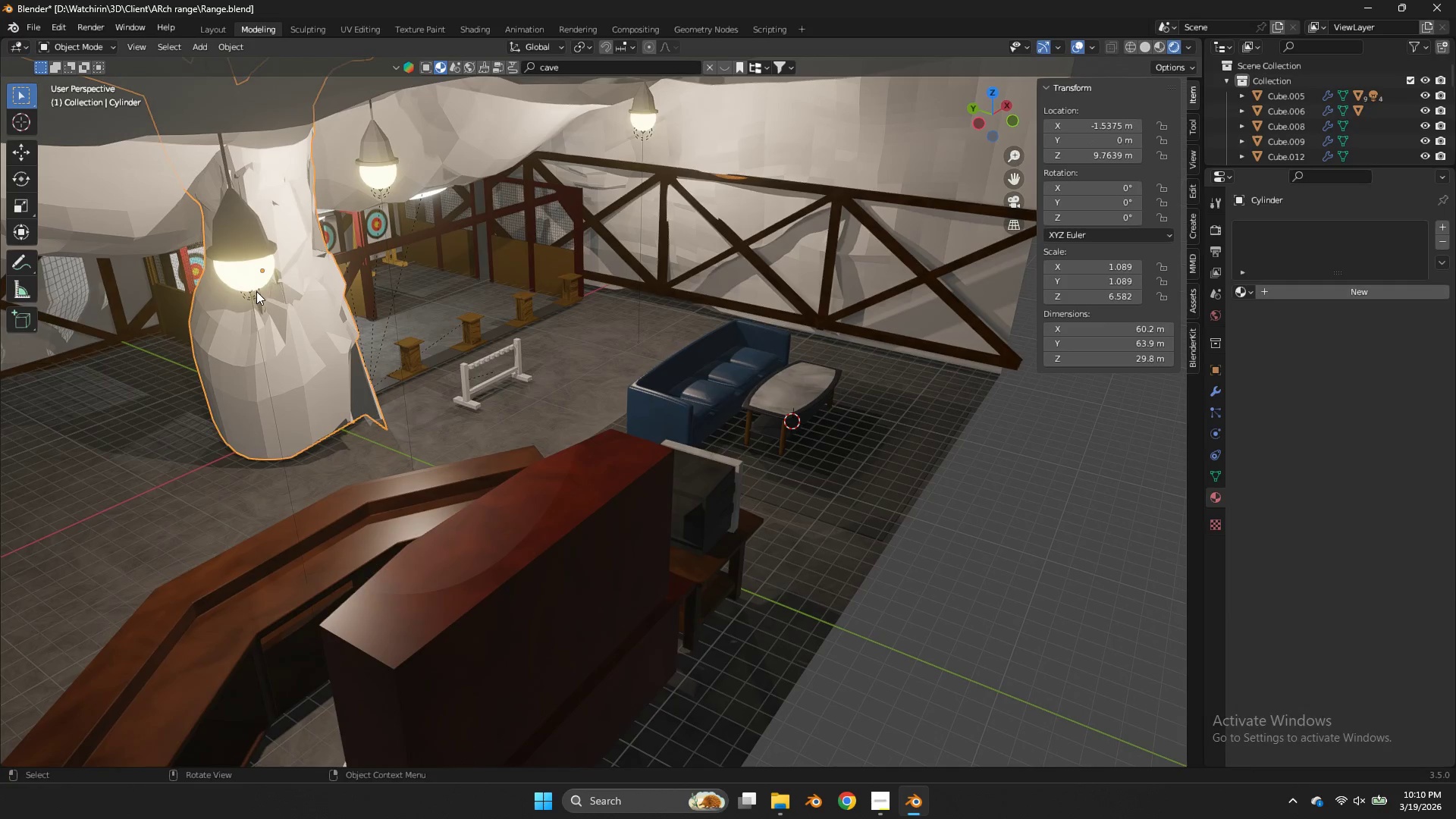 
scroll: coordinate [708, 221], scroll_direction: up, amount: 2.0
 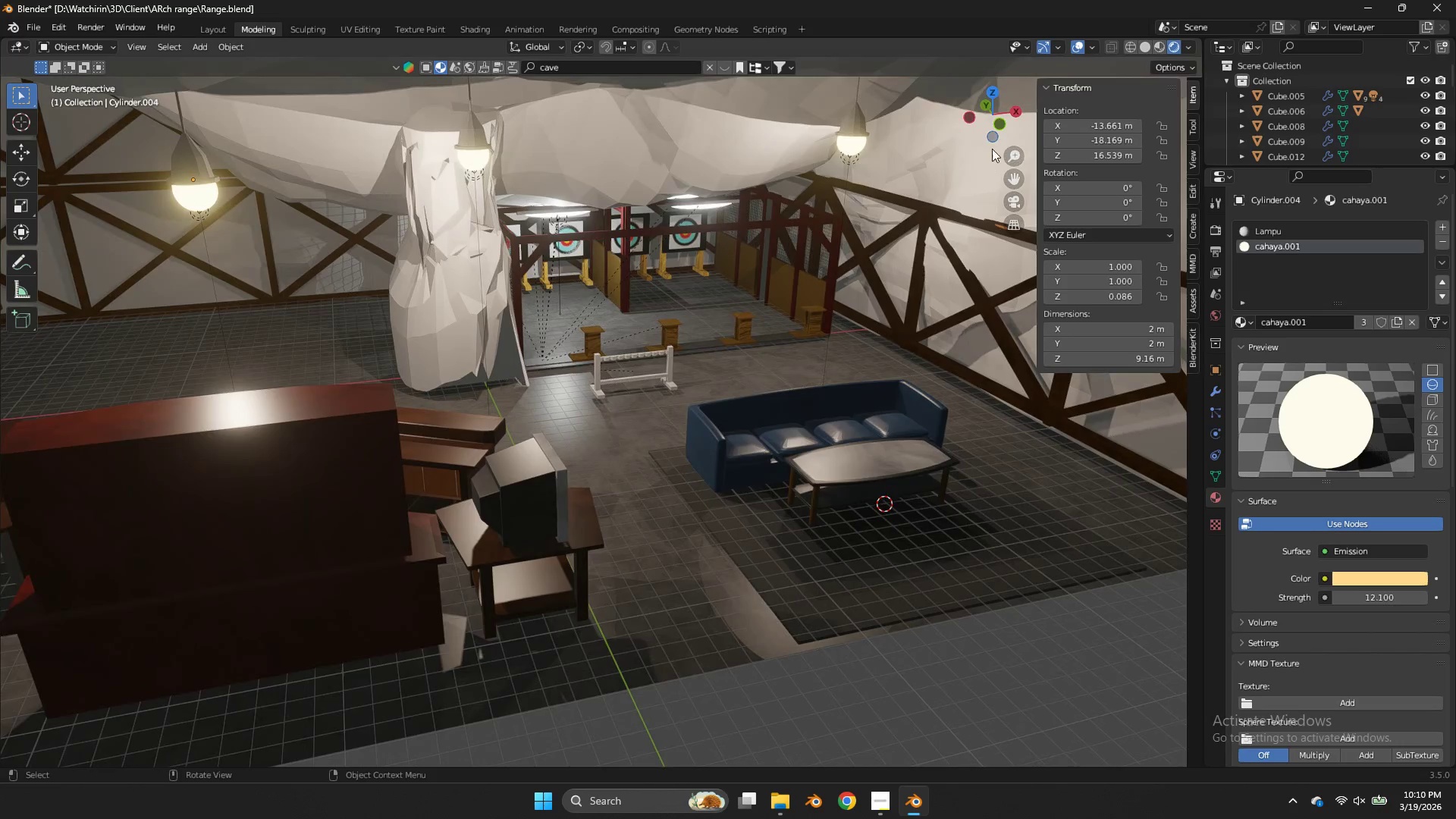 
double_click([258, 296])
 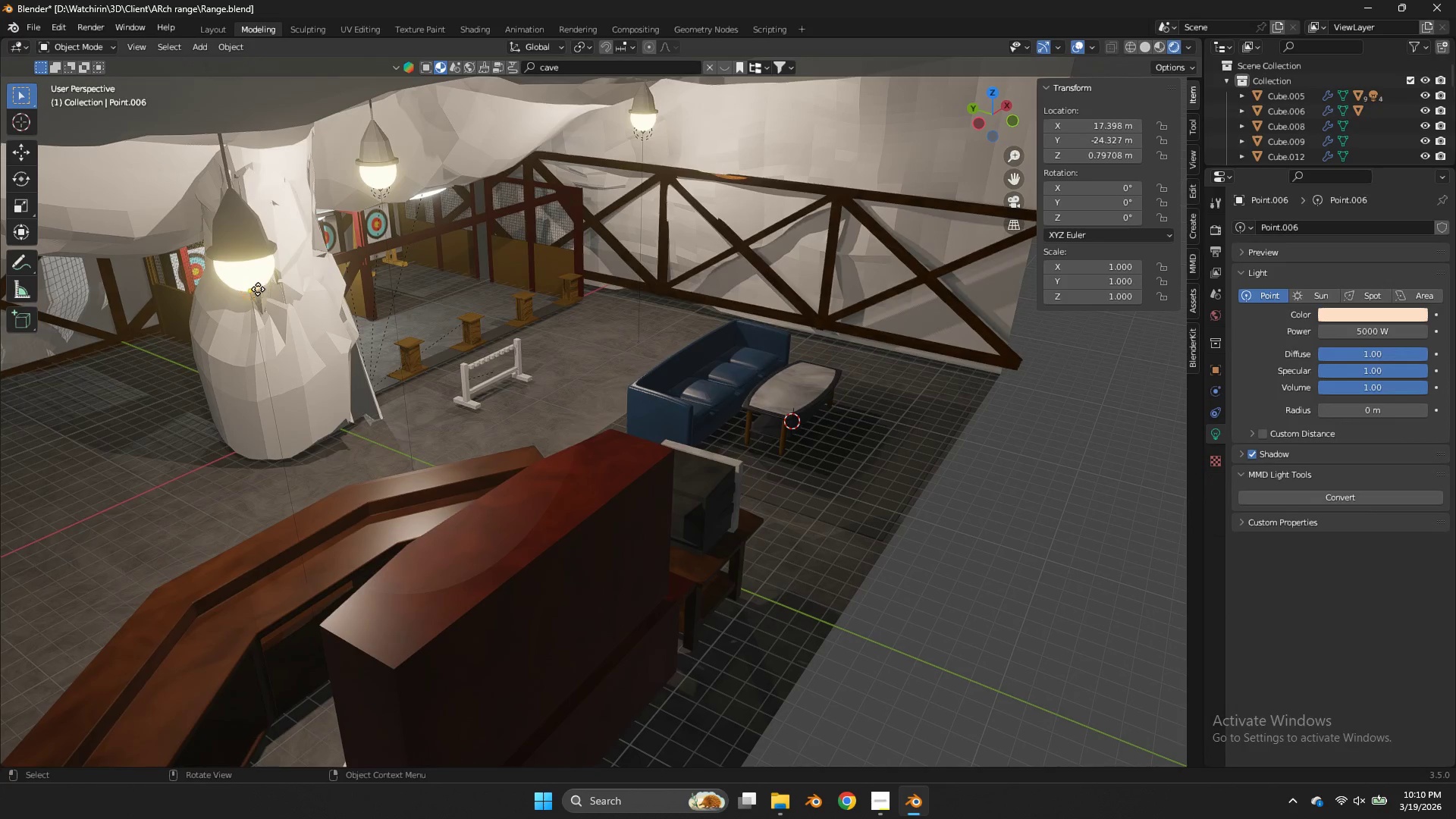 
hold_key(key=ShiftLeft, duration=0.5)
left_click([258, 277])
 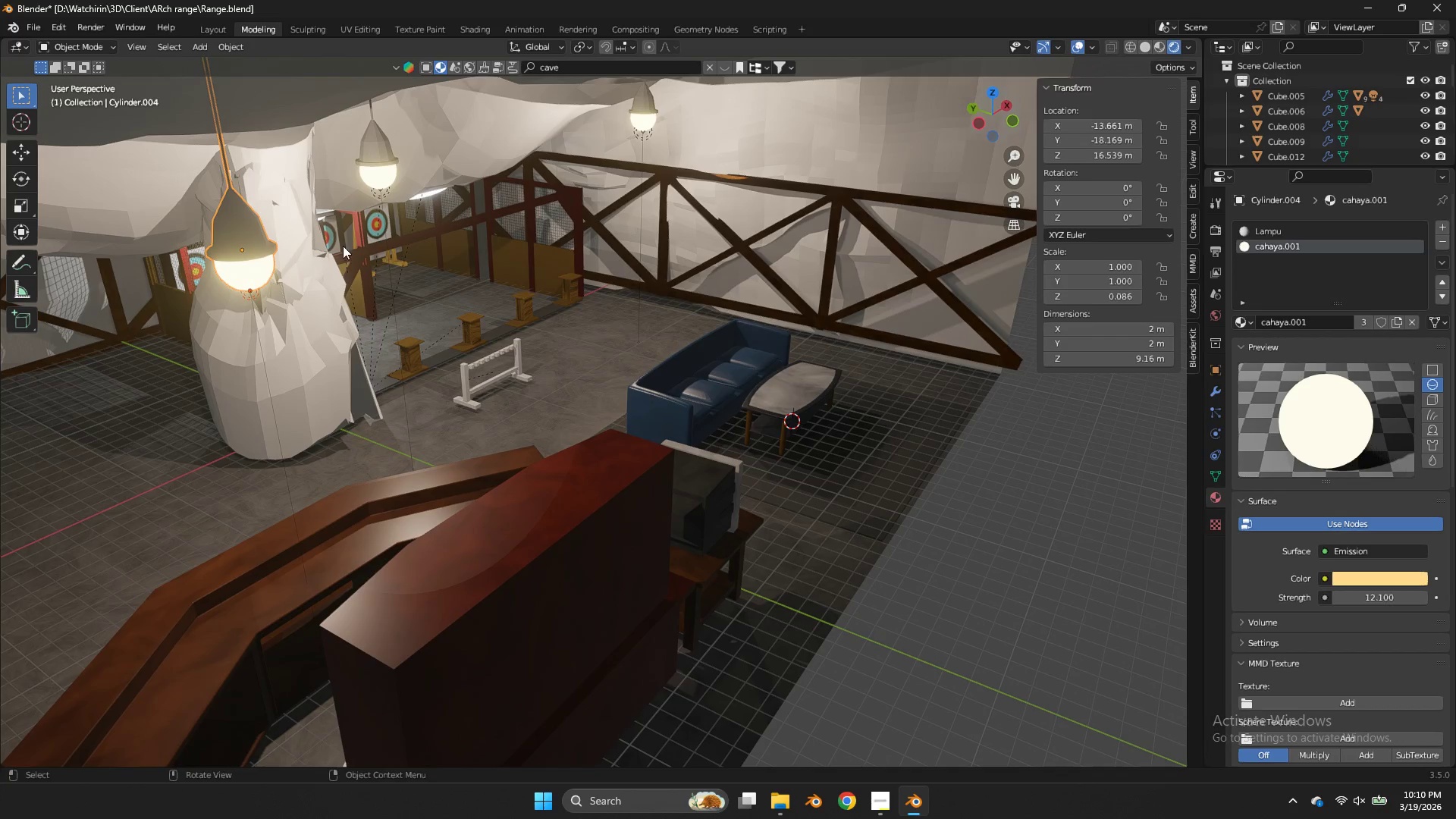 
hold_key(key=ShiftLeft, duration=0.7)
 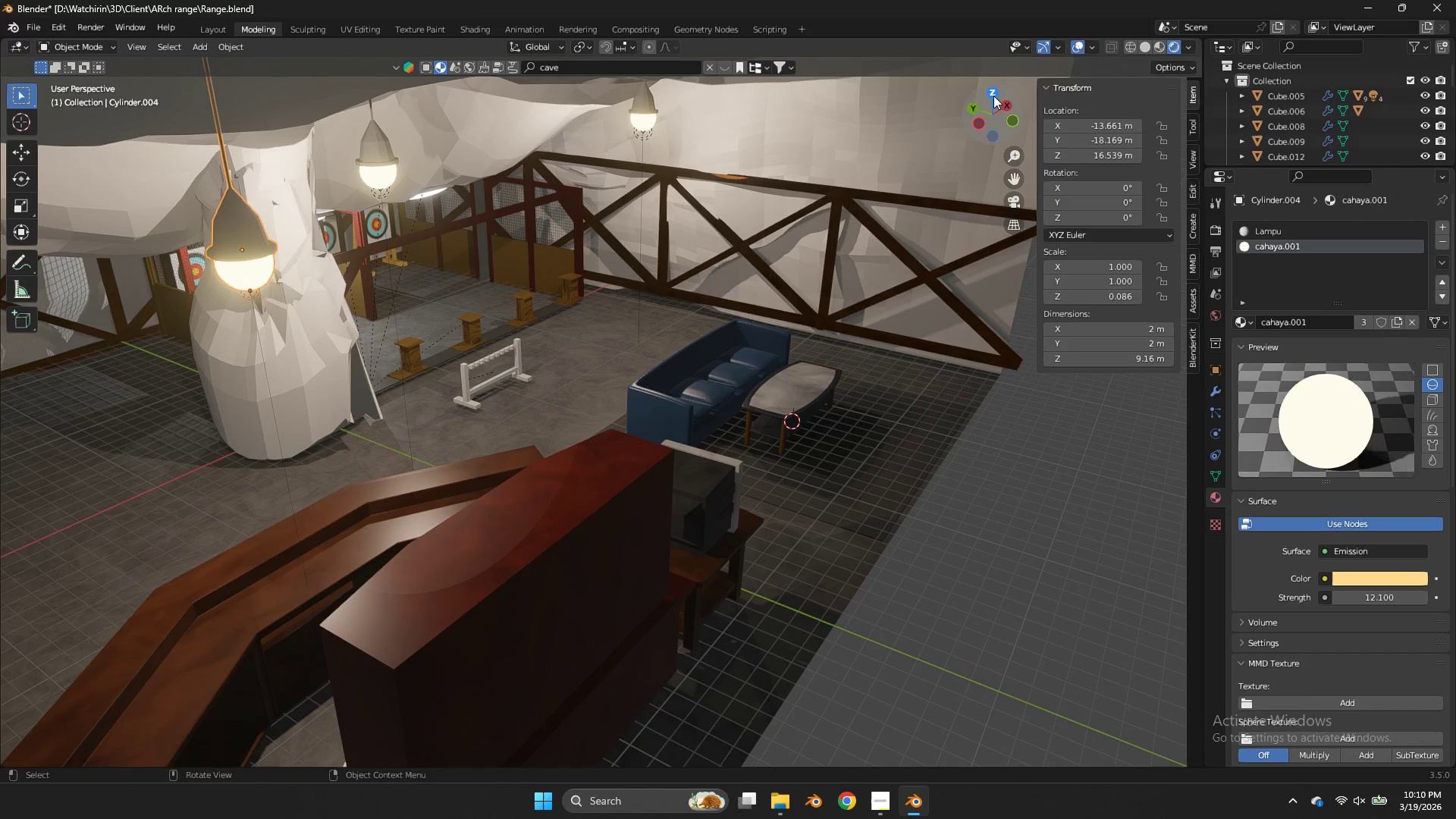 
left_click_drag(start_coordinate=[993, 96], to_coordinate=[877, 76])
 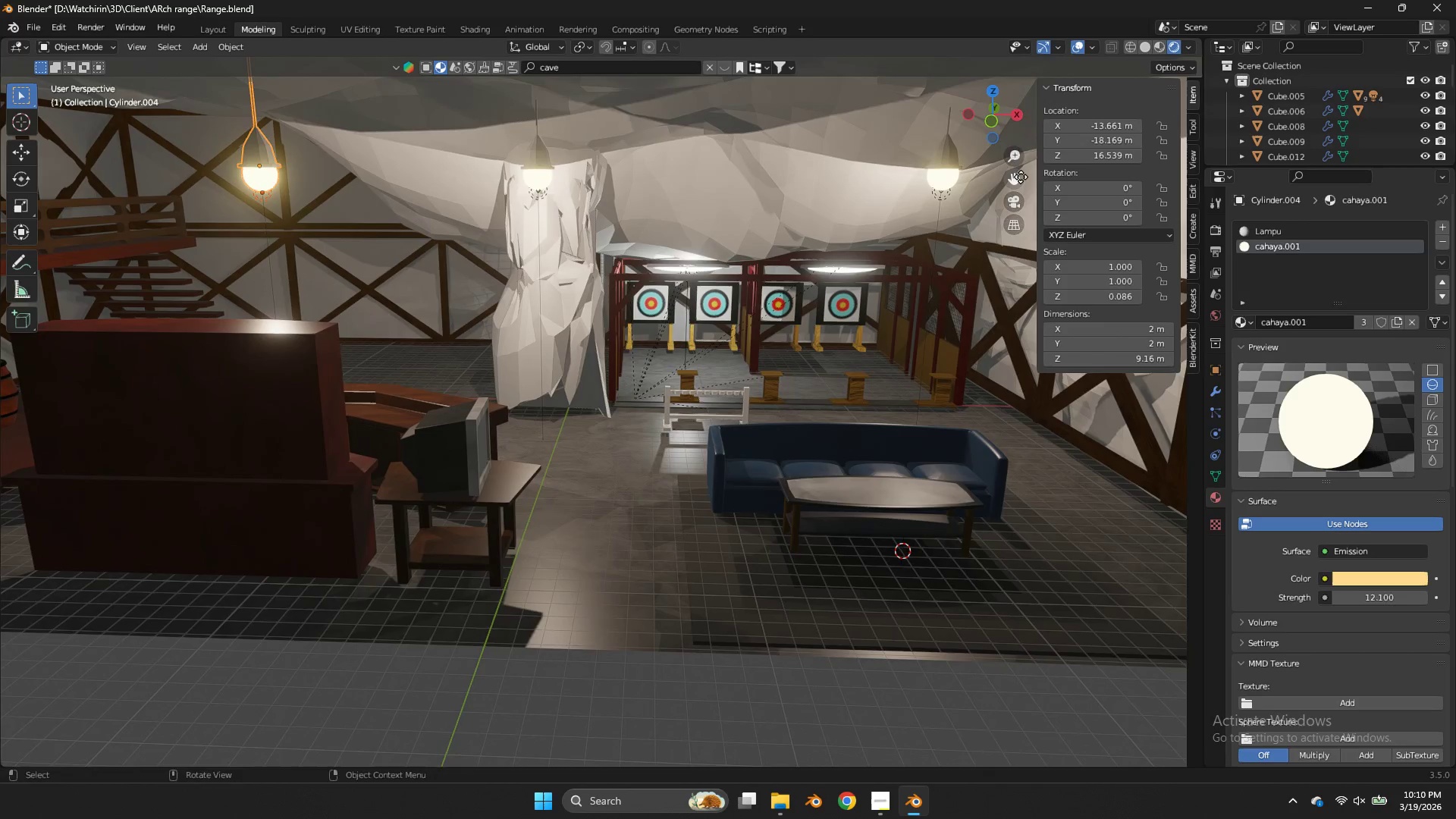 
left_click_drag(start_coordinate=[1021, 177], to_coordinate=[196, 238])
 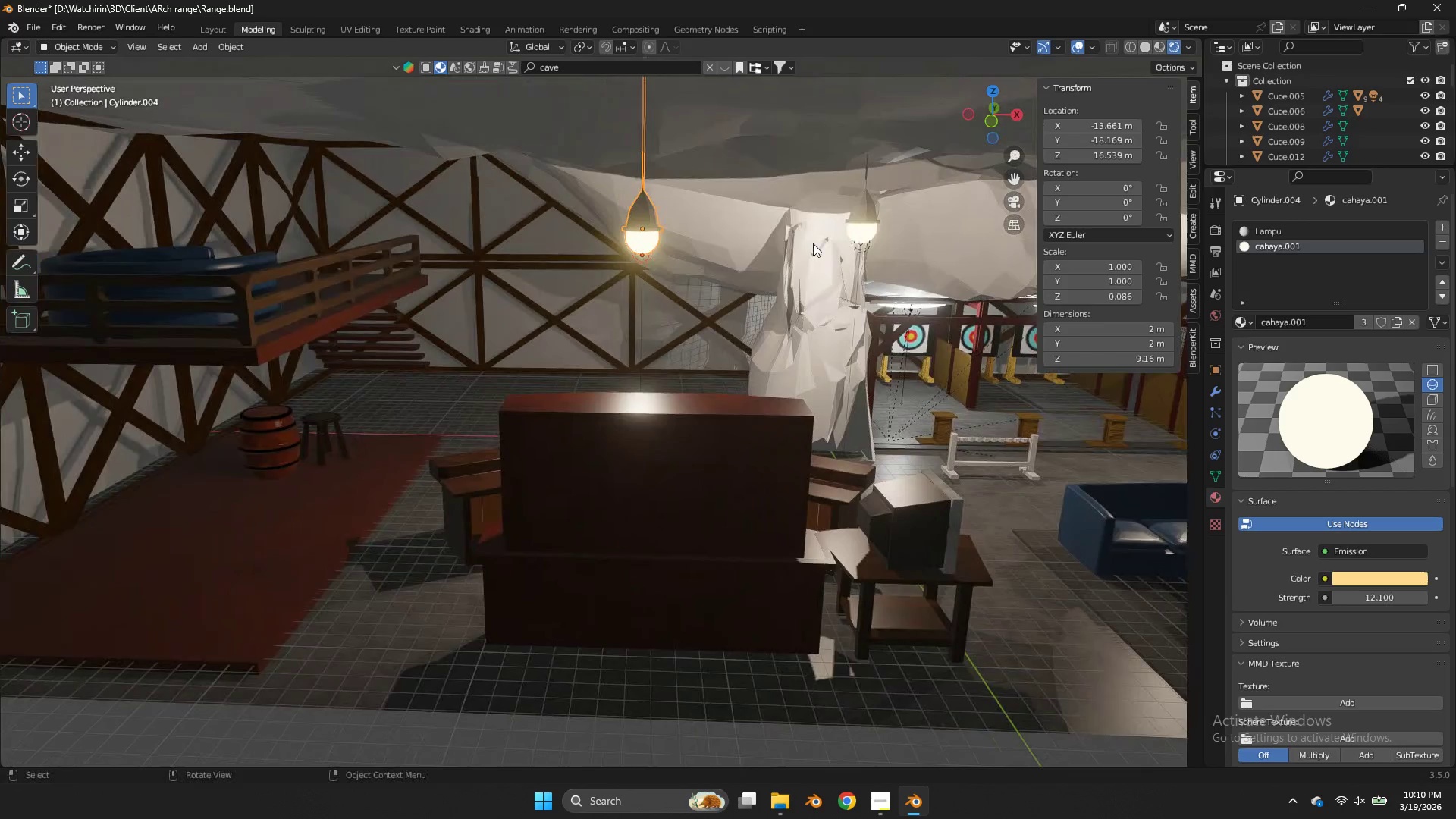 
type(Ds)
 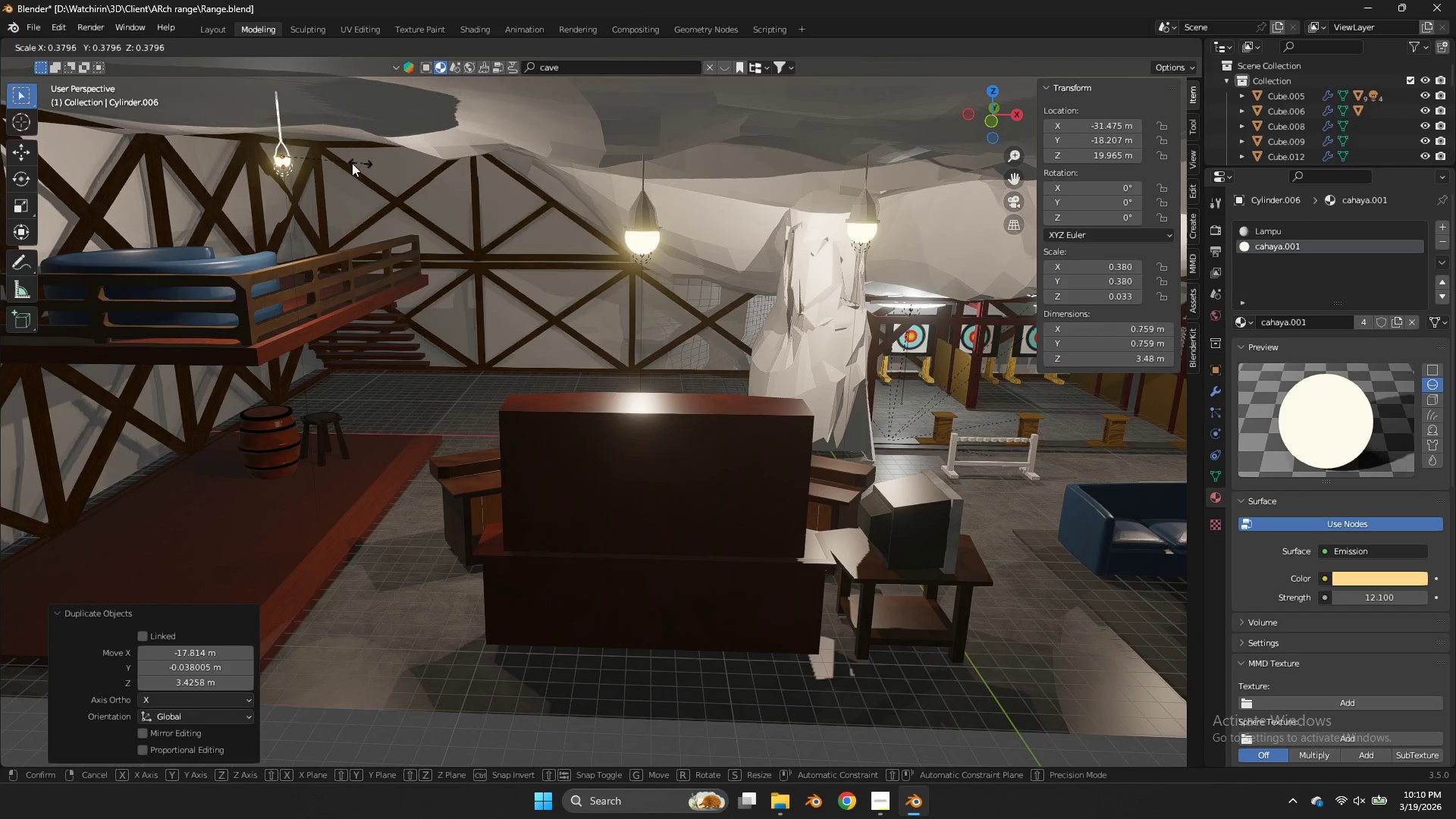 
left_click([349, 163])
 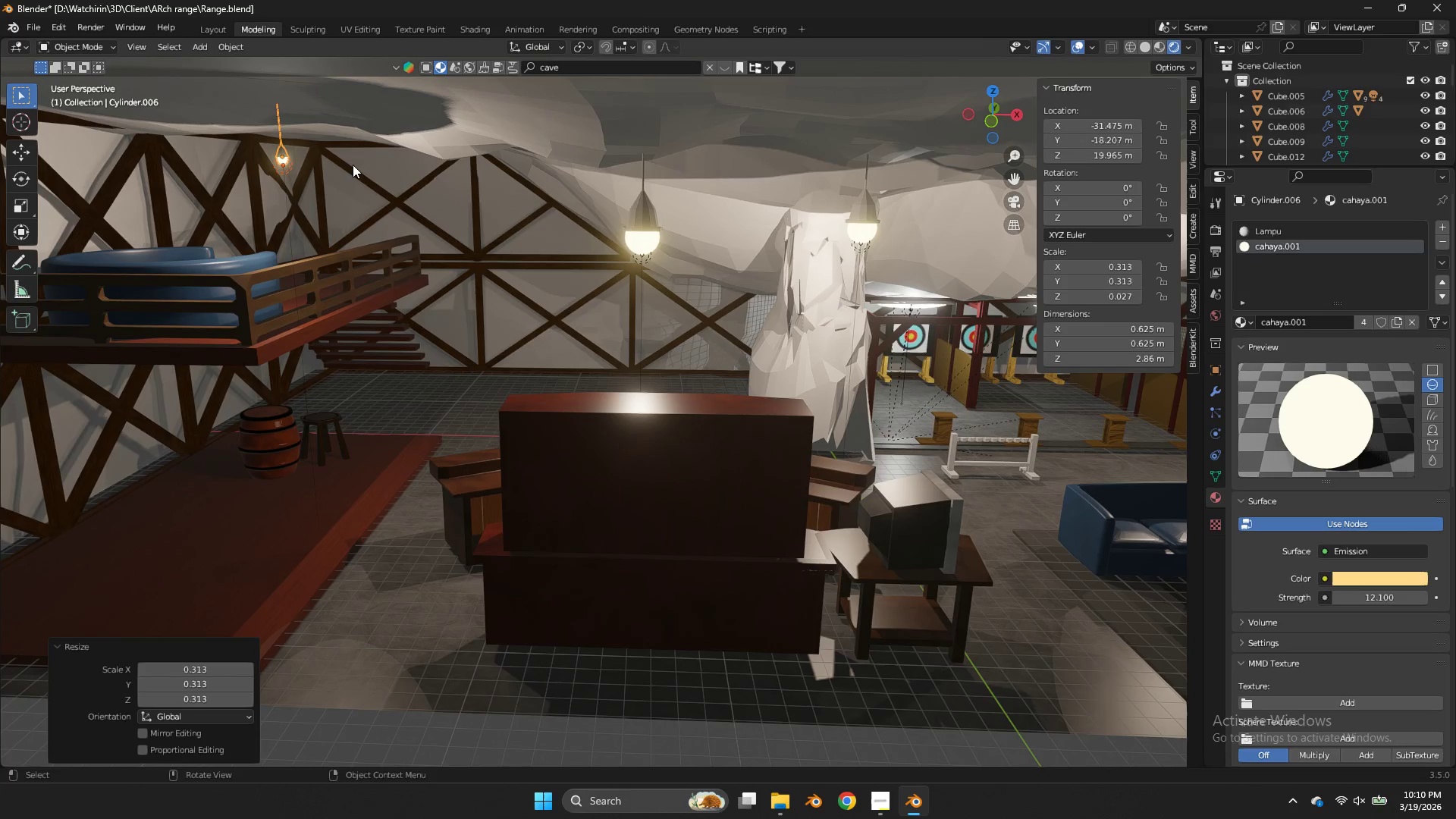 
type(fg)
 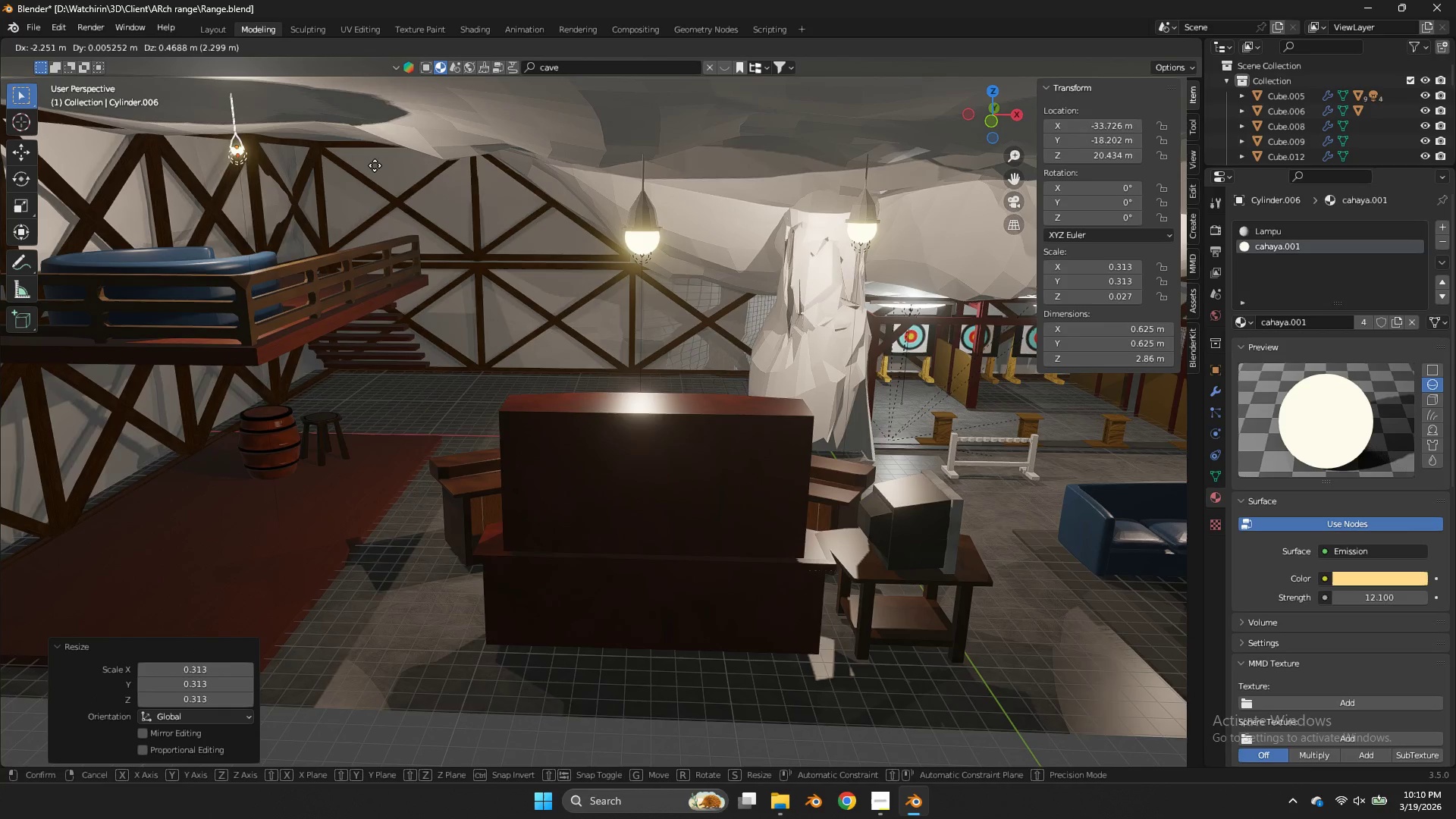 
left_click([370, 167])
 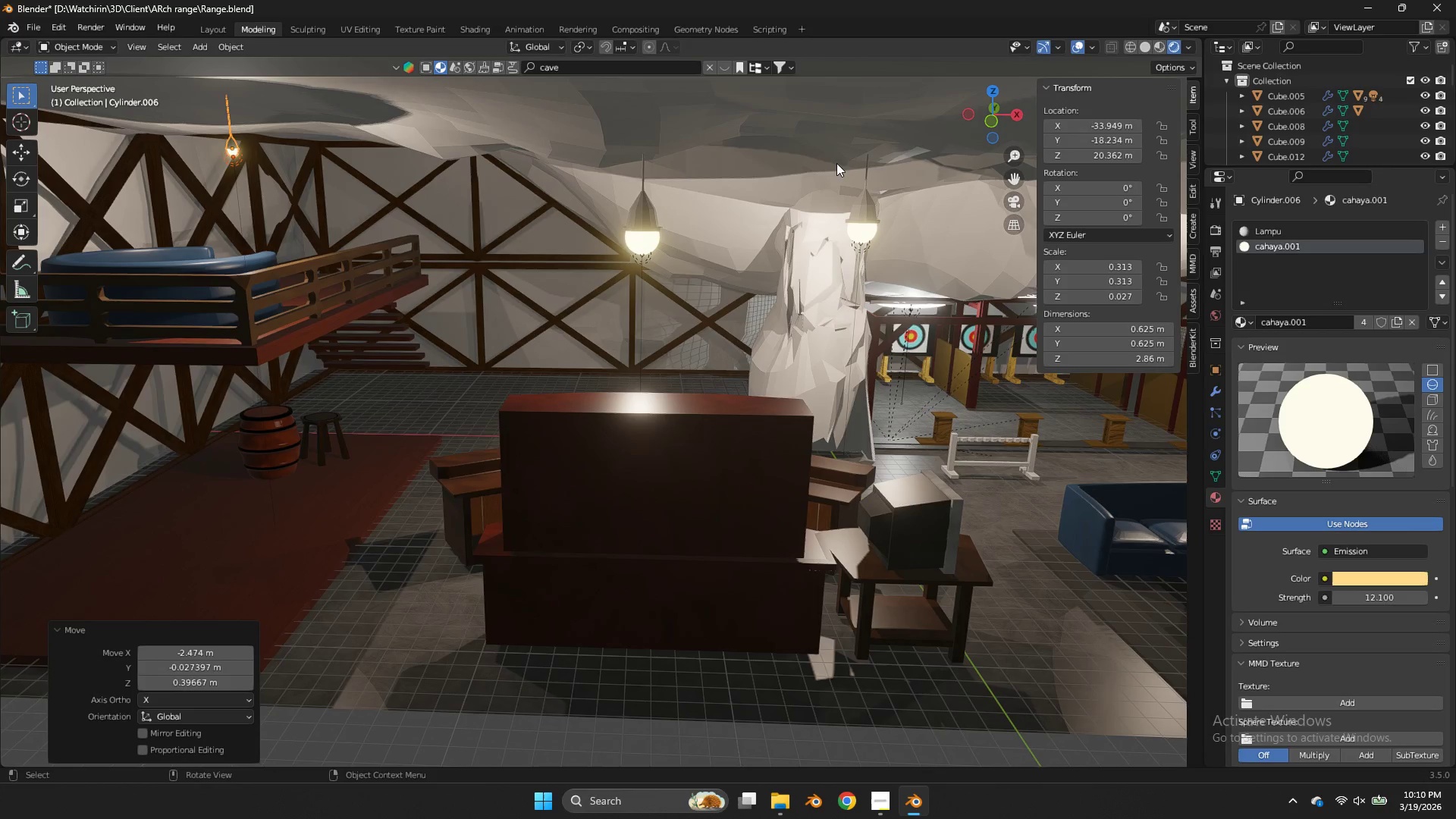 
key(Control+S)
 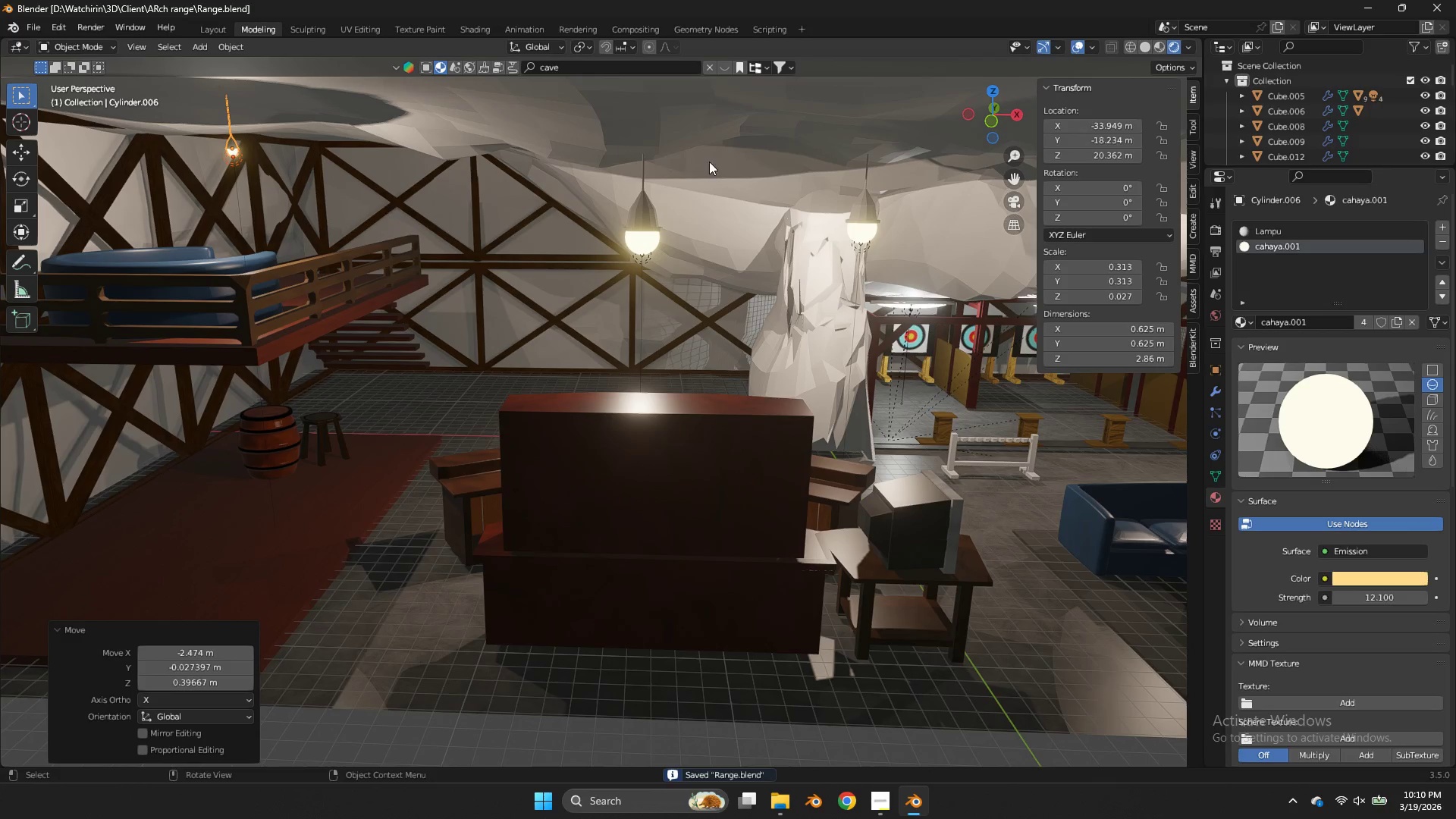 
left_click_drag(start_coordinate=[1016, 174], to_coordinate=[1130, 143])
 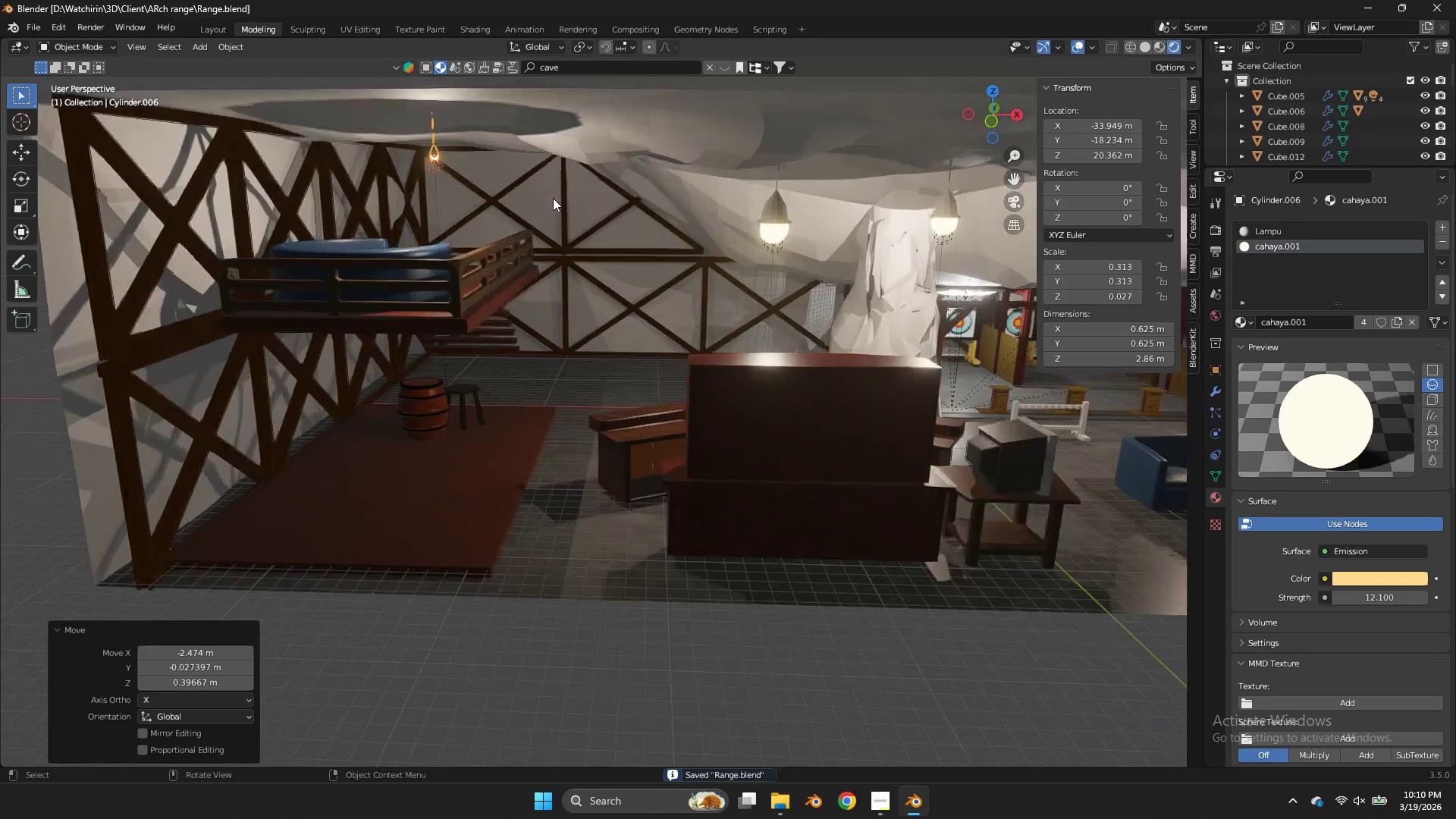 
scroll: coordinate [776, 183], scroll_direction: down, amount: 2.0
 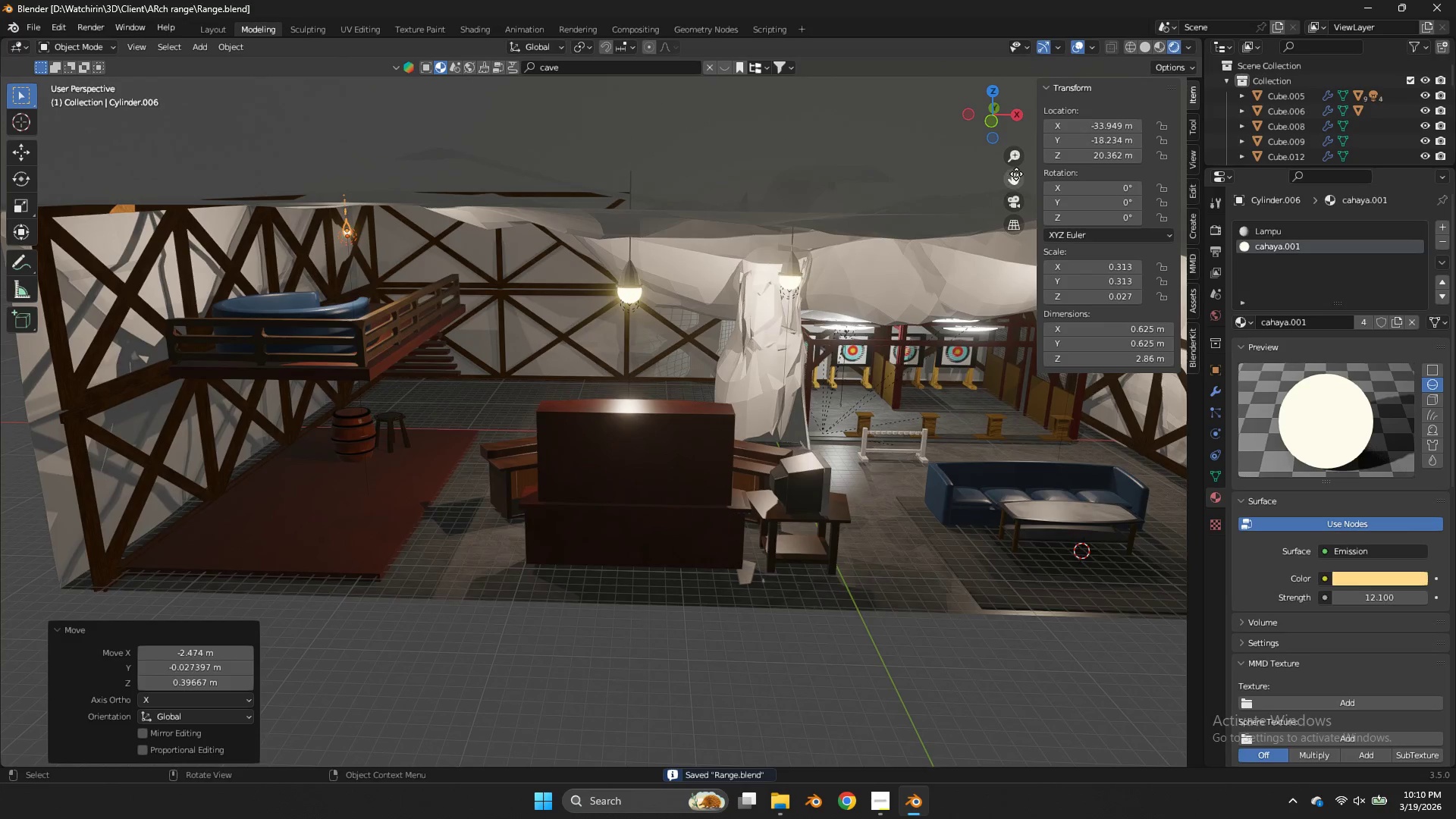 
key(Shift+ShiftLeft)
 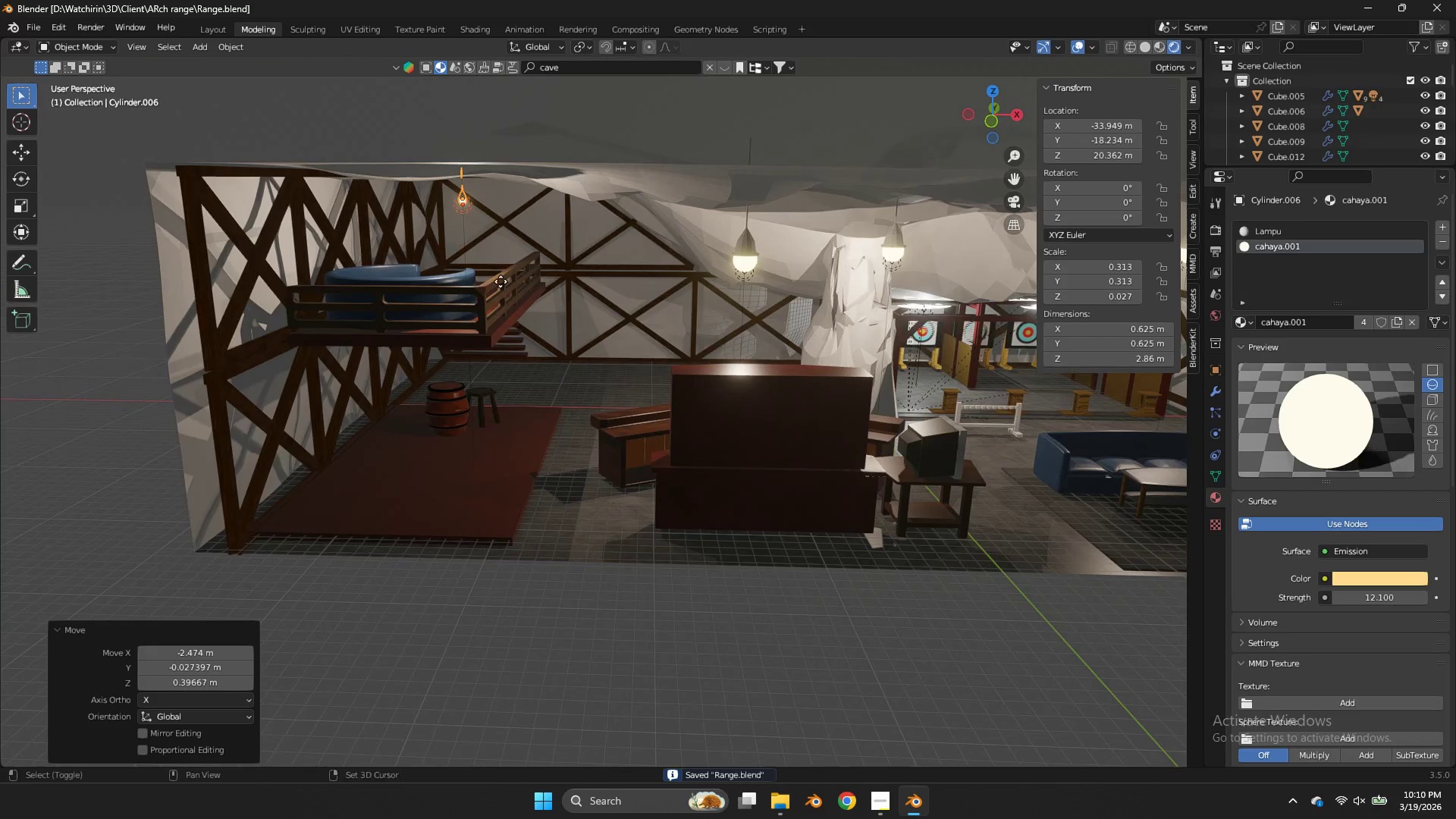 
key(Shift+D)
 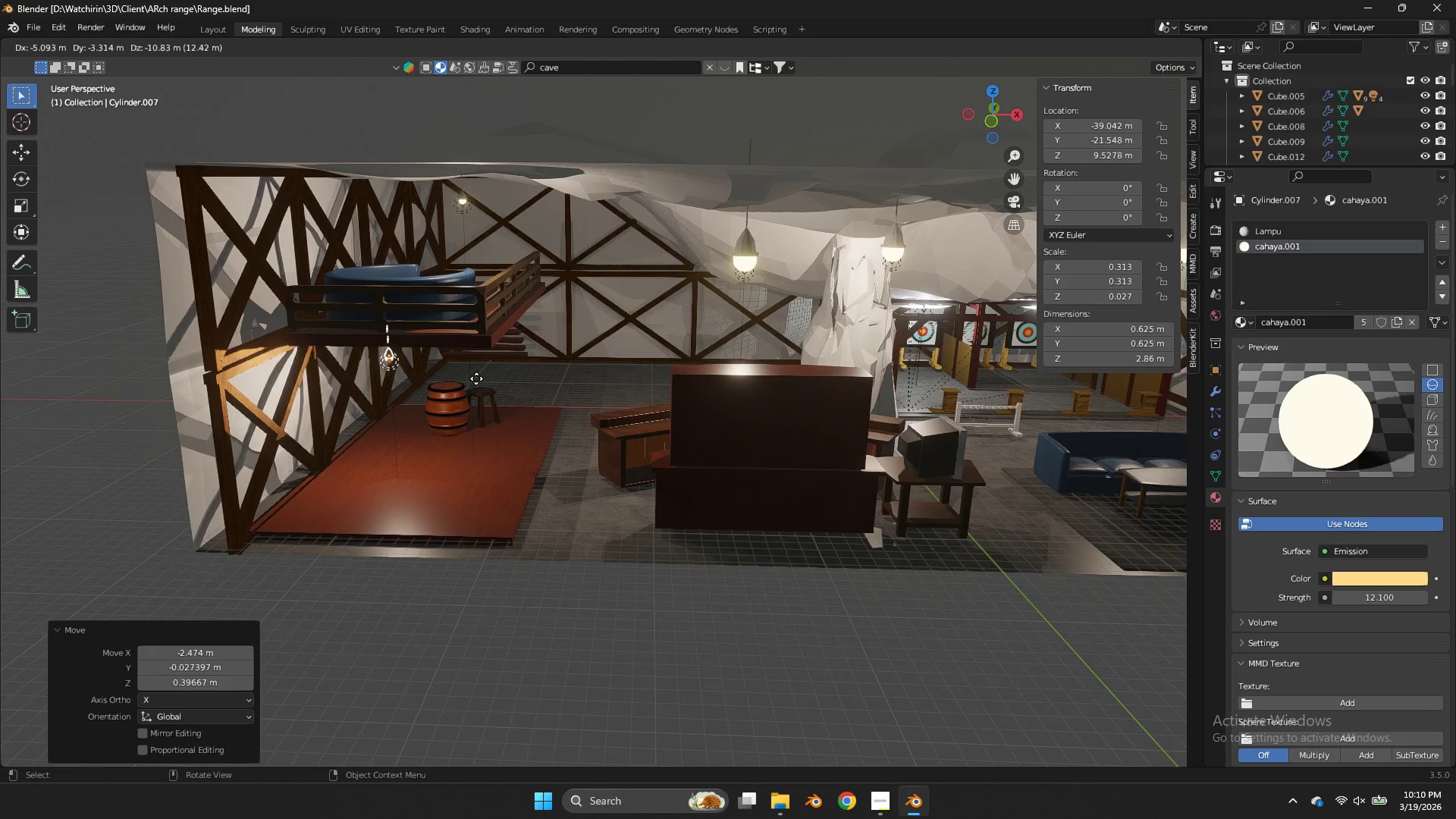 
scroll: coordinate [553, 198], scroll_direction: up, amount: 3.0
 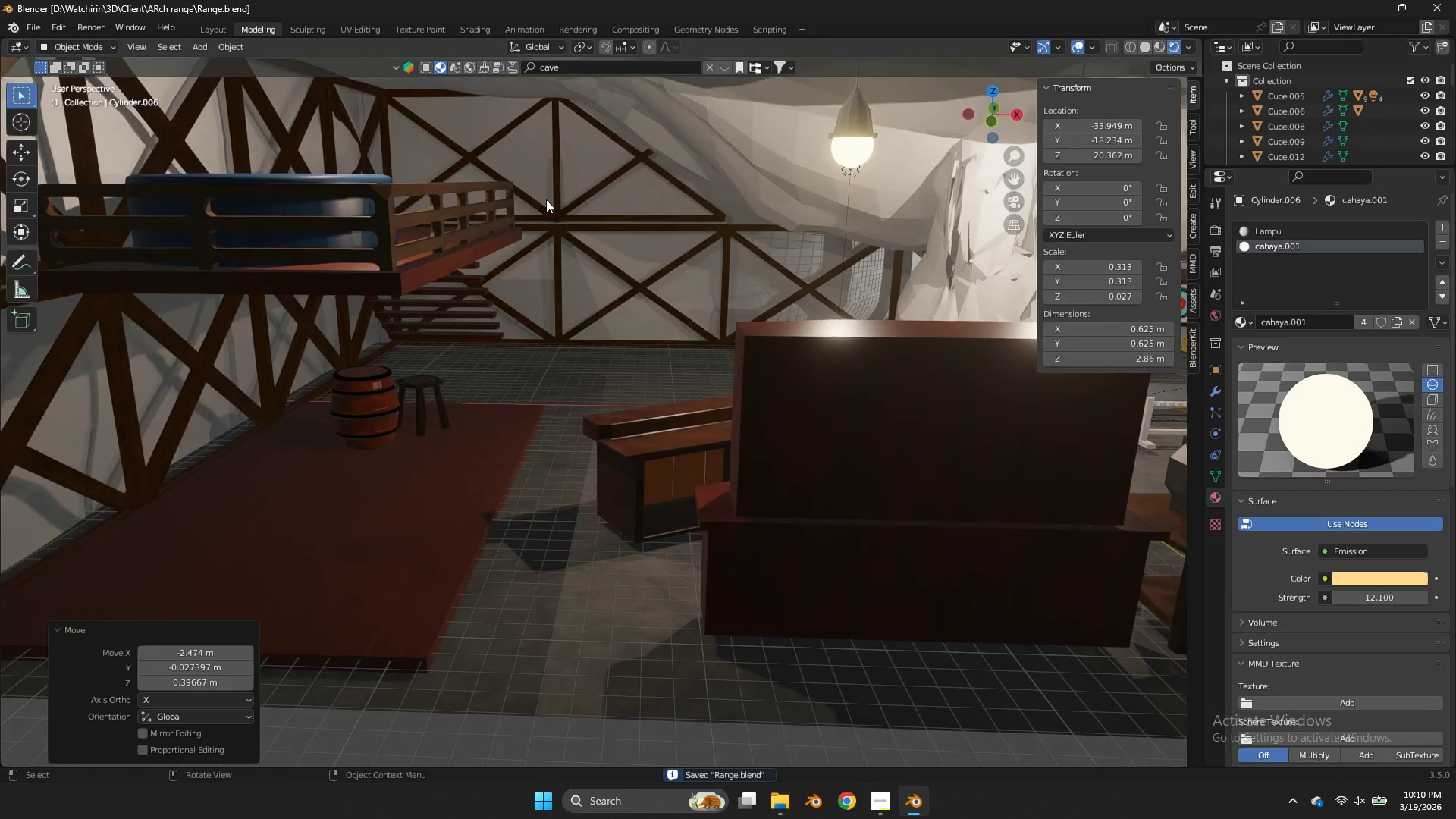 
scroll: coordinate [545, 202], scroll_direction: down, amount: 3.0
 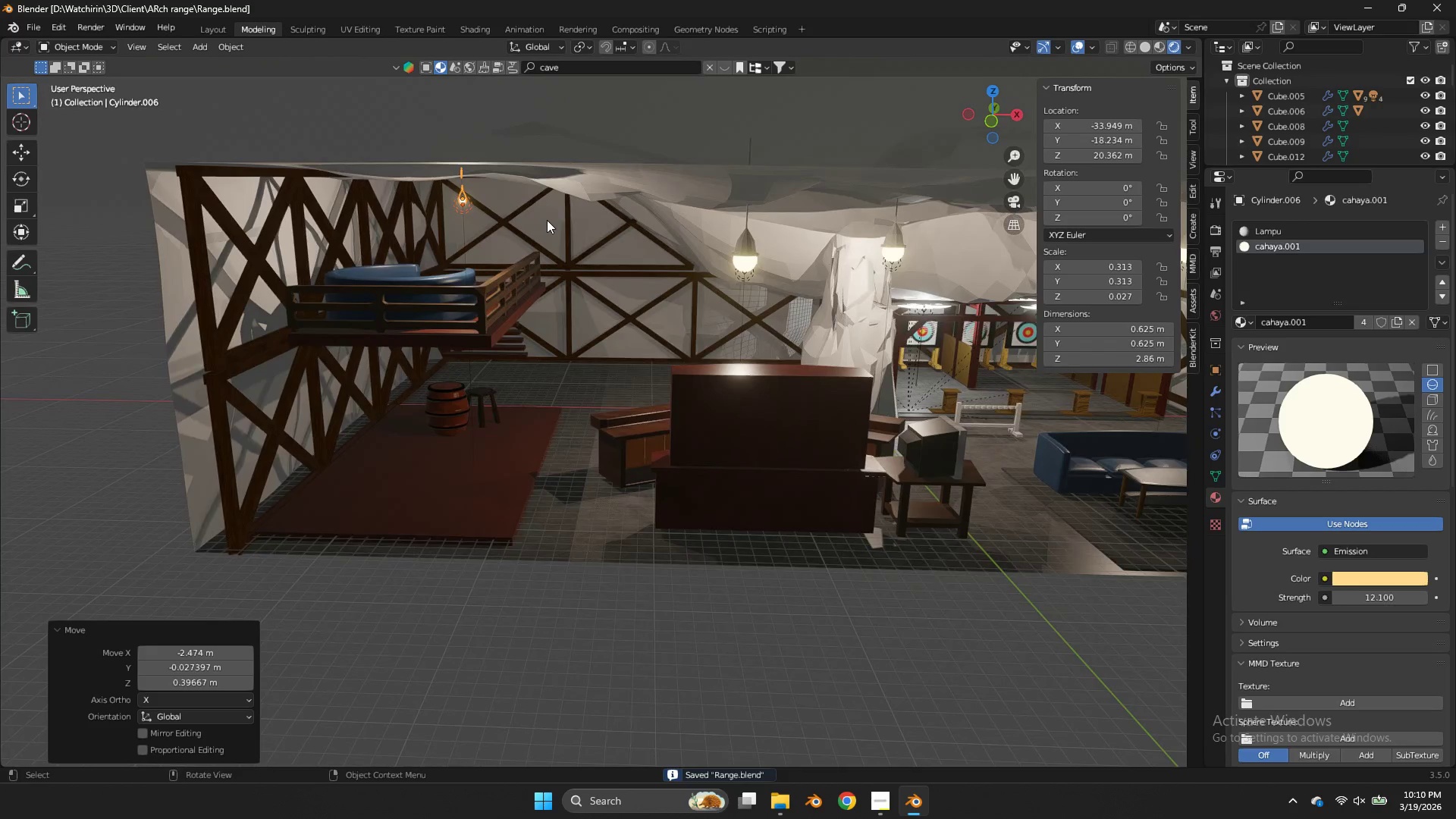 
left_click([516, 393])
 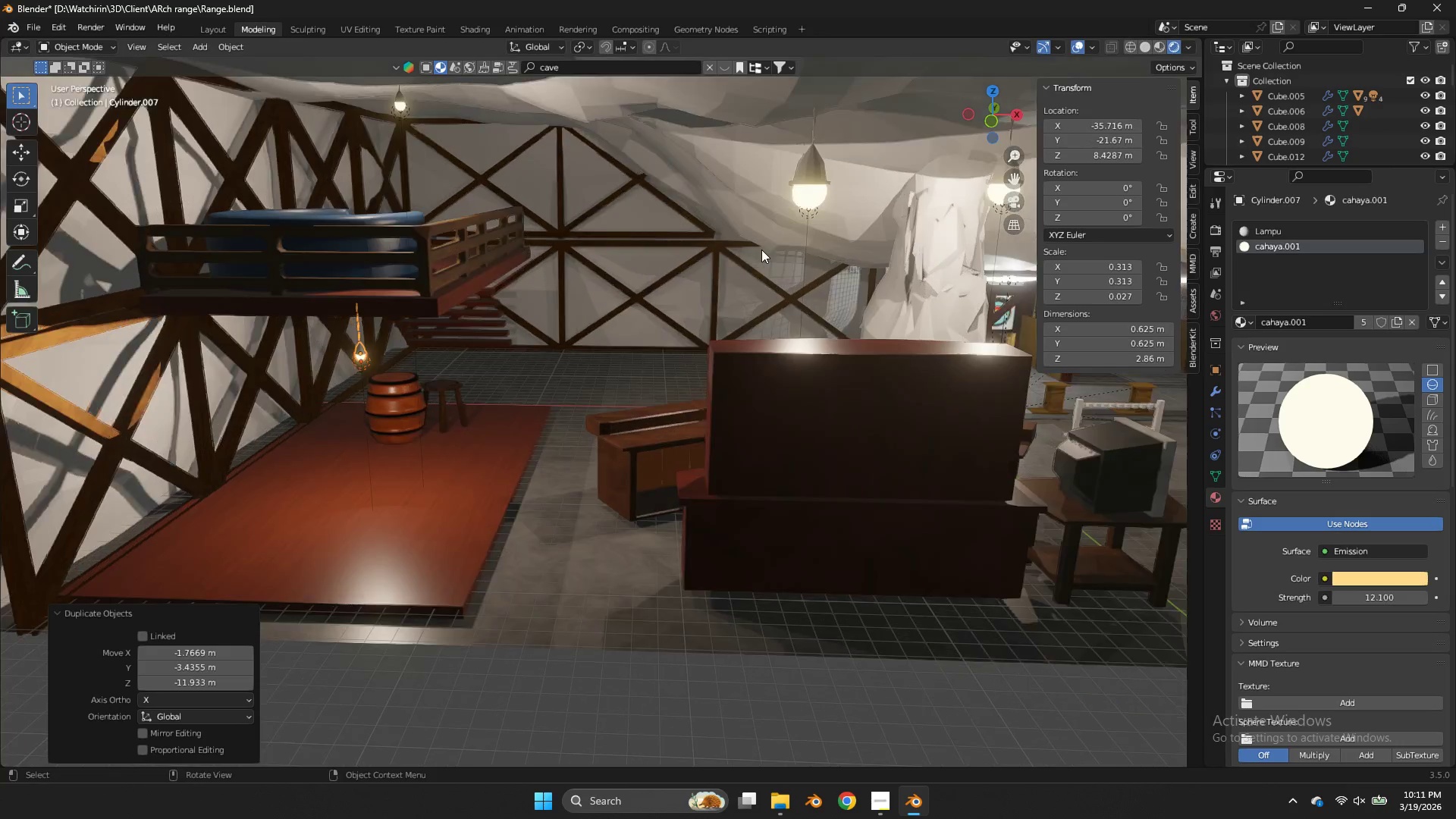 
left_click_drag(start_coordinate=[999, 125], to_coordinate=[1031, 97])
 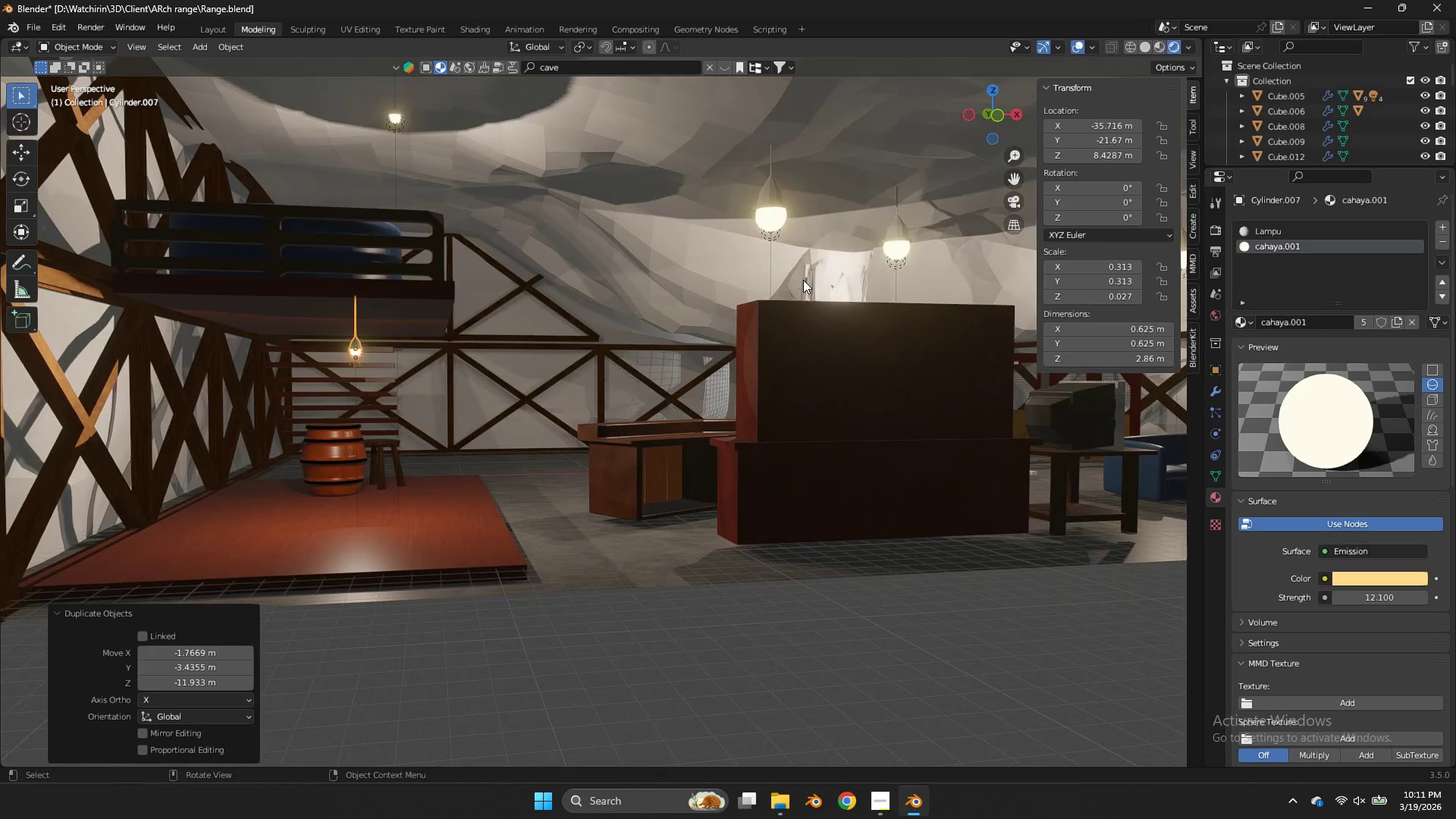 
scroll: coordinate [736, 275], scroll_direction: up, amount: 2.0
 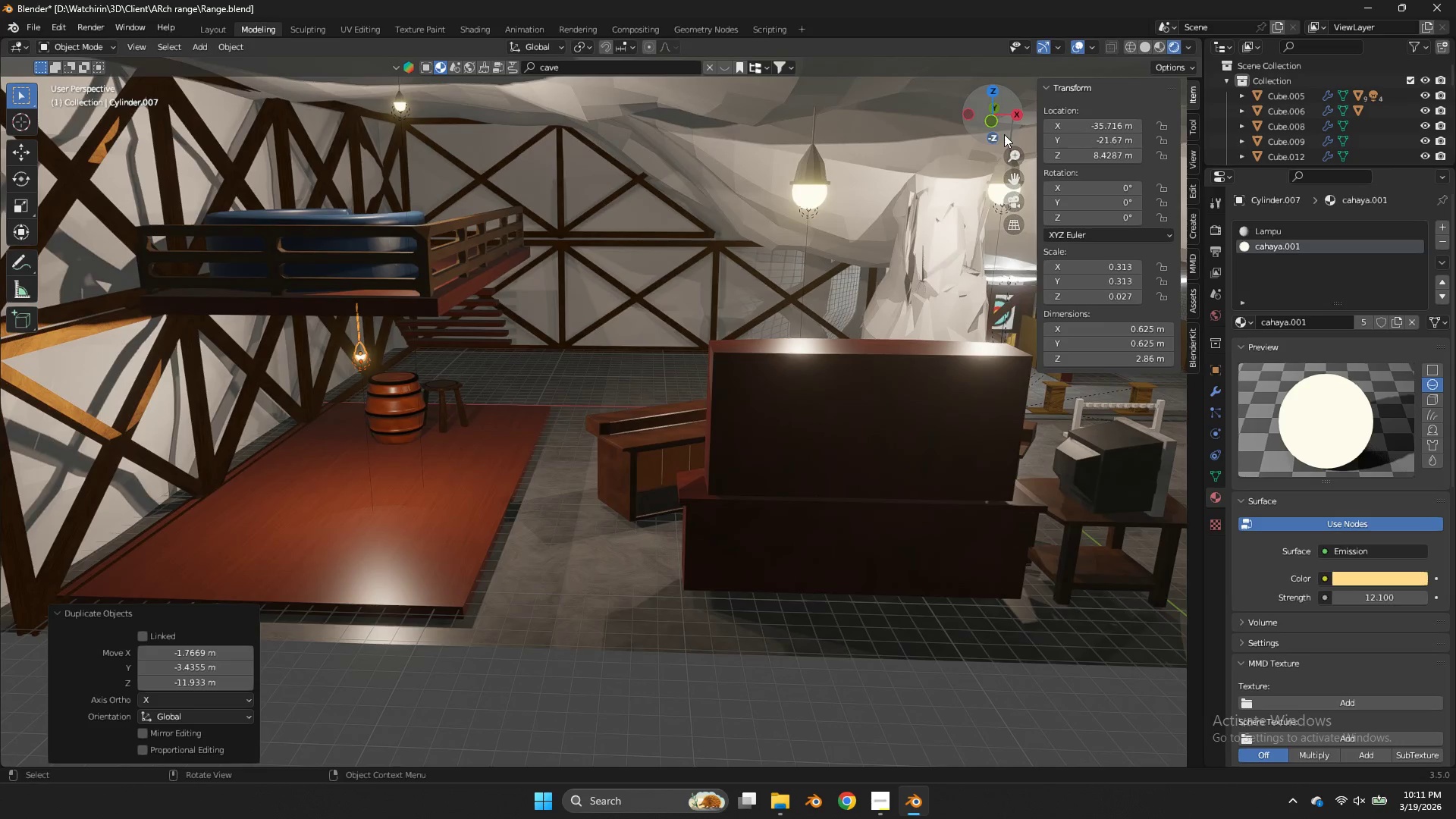 
key(Z)
 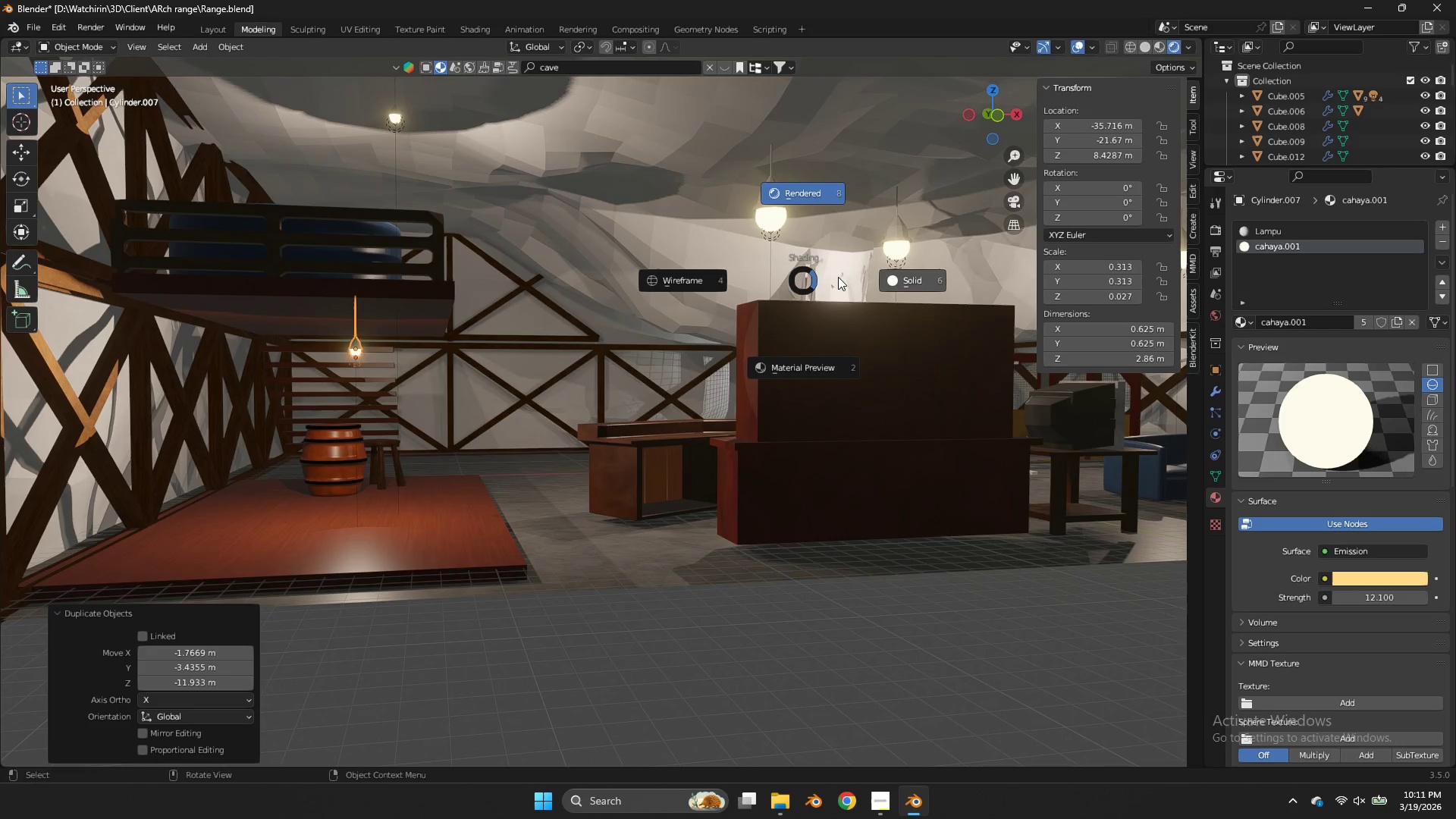 
left_click([845, 277])
 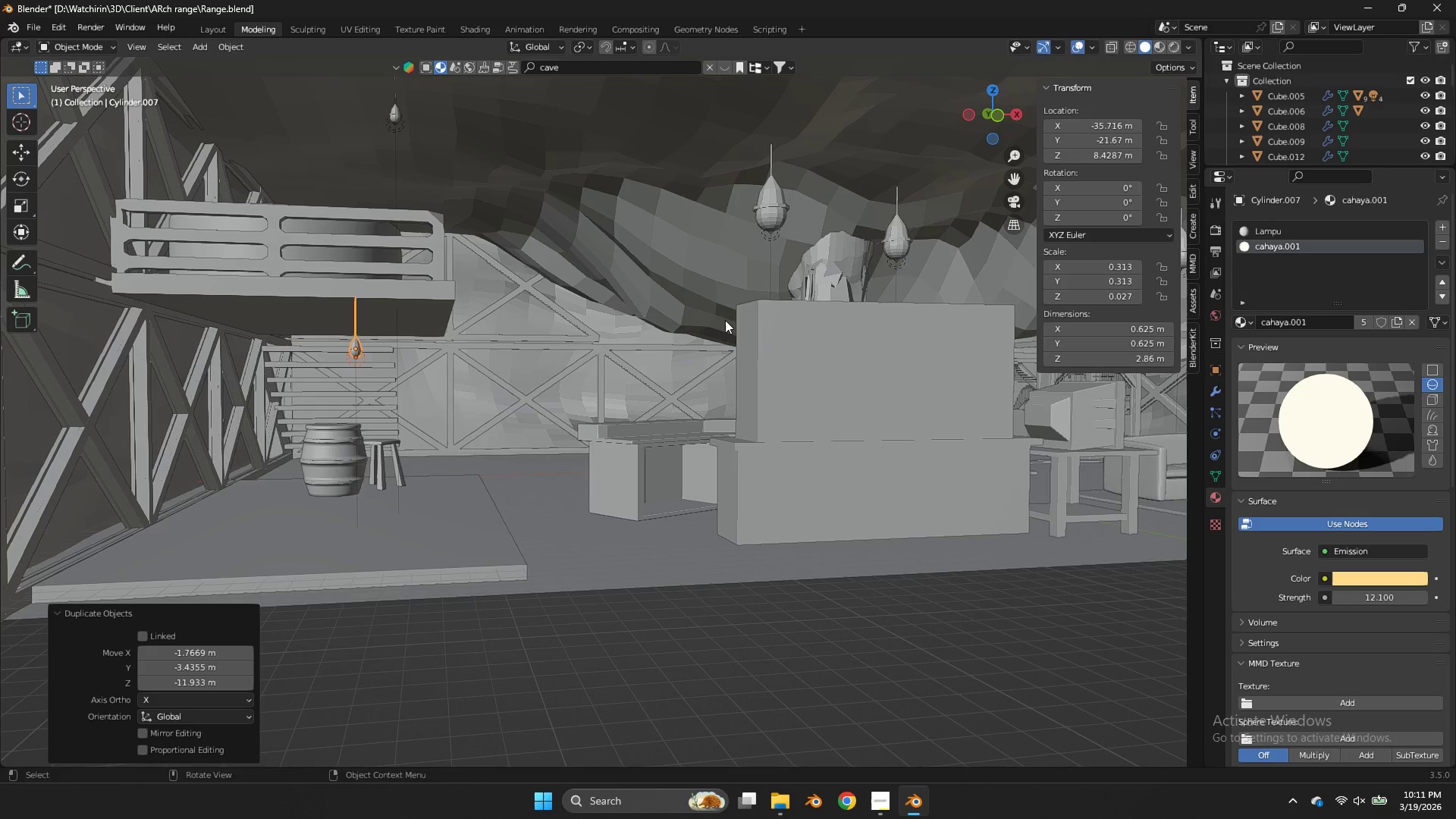 
type(gz)
 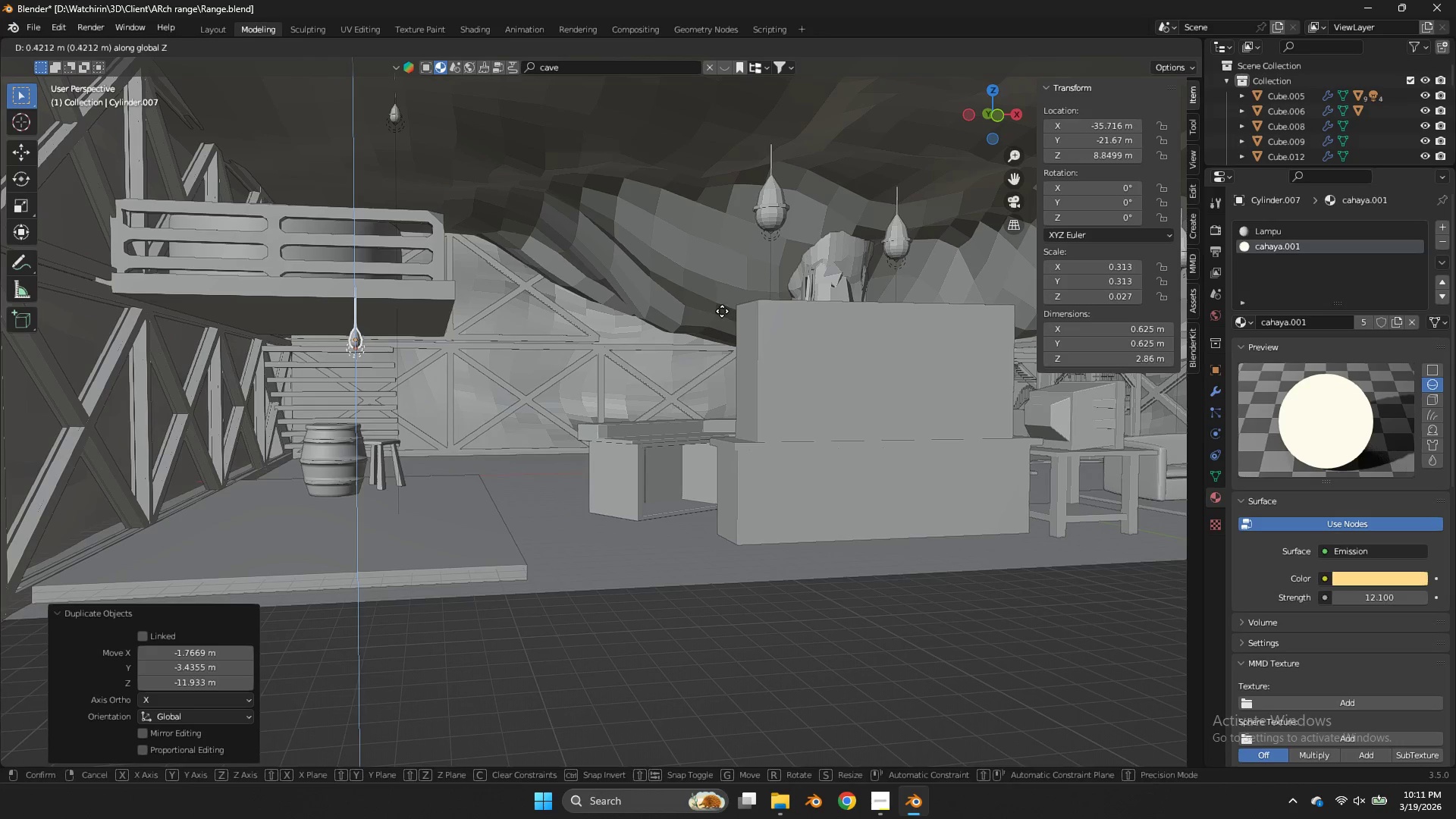 
left_click([722, 311])
 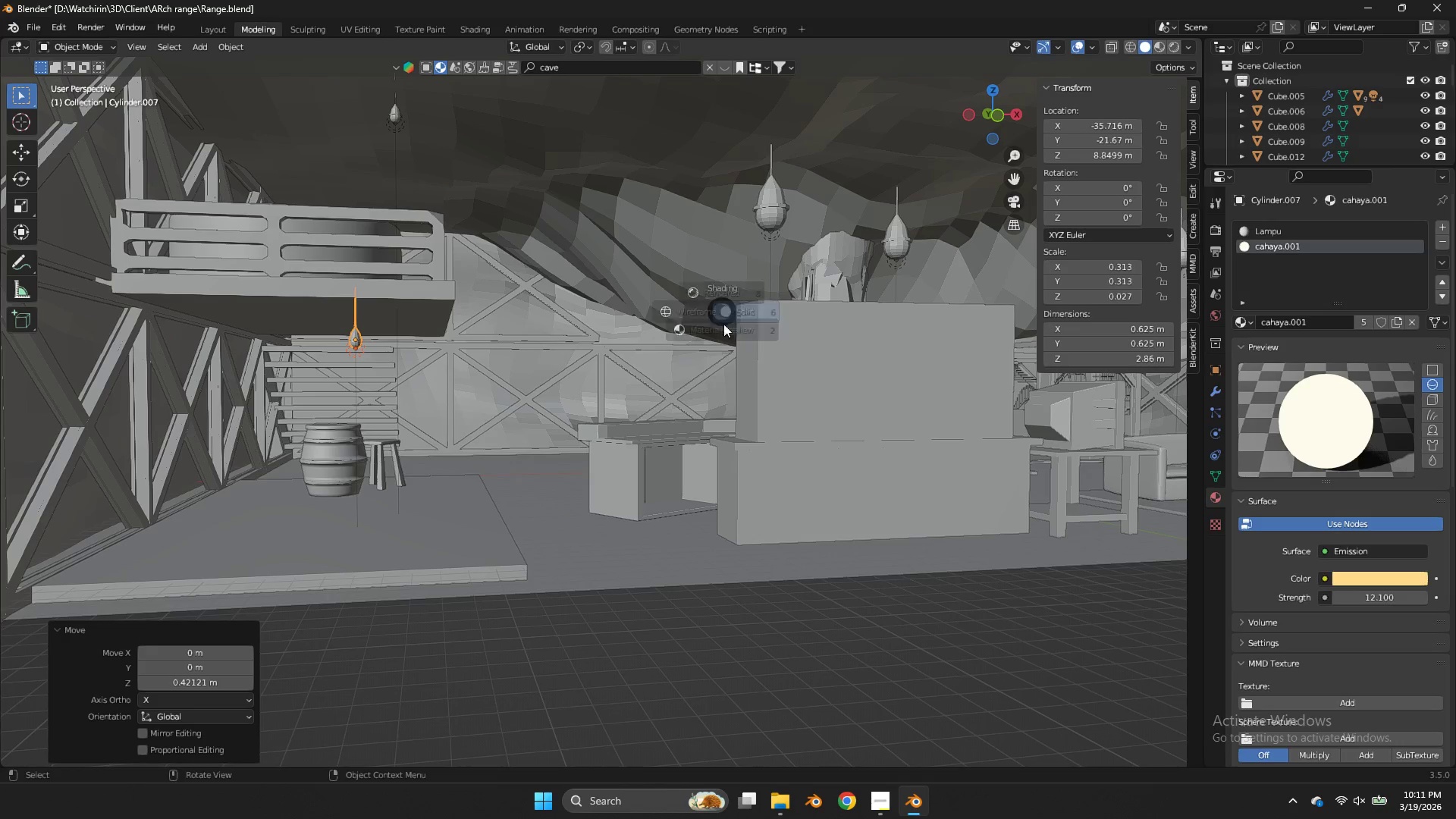 
type(zz)
 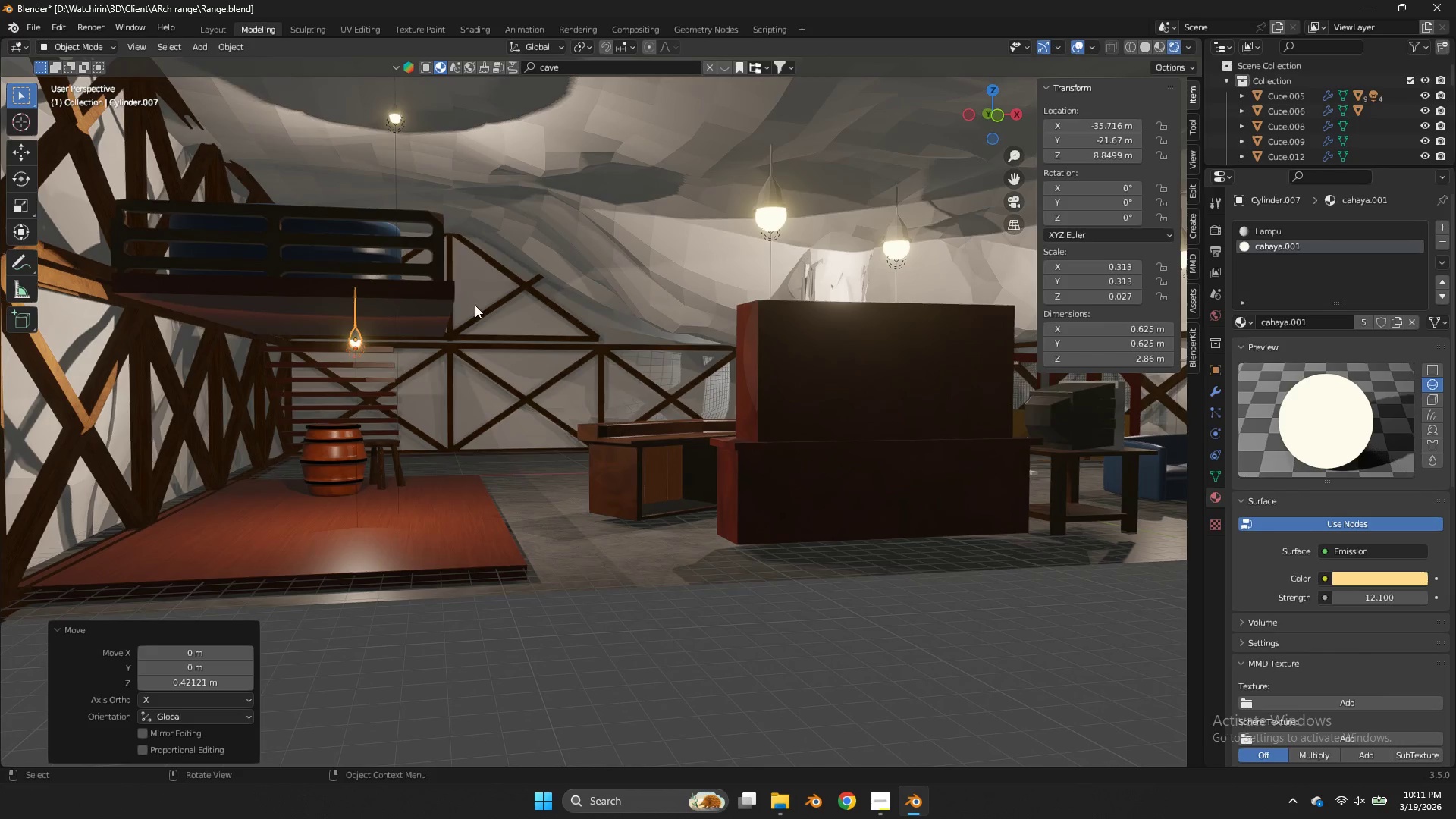 
left_click([475, 305])
 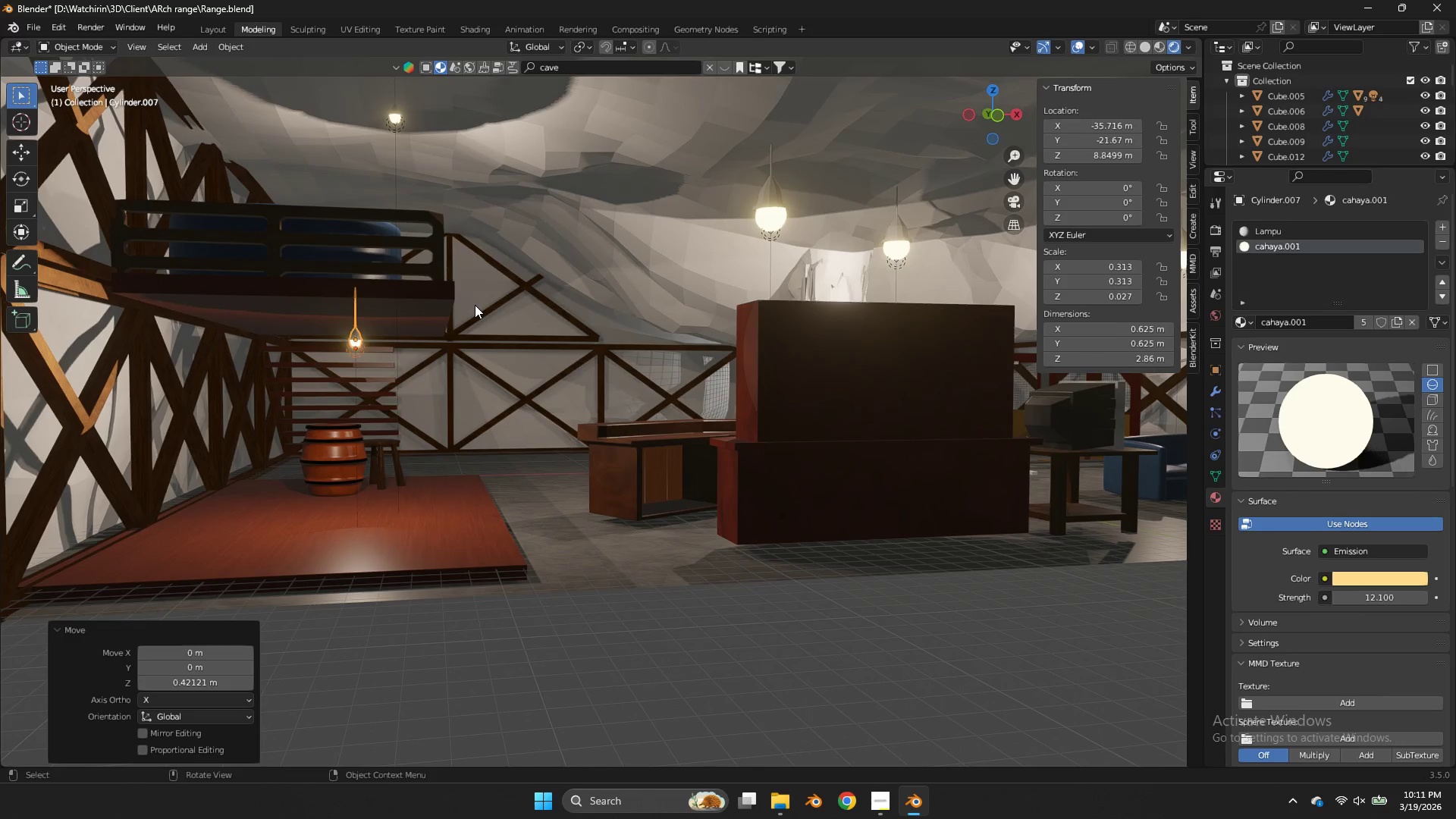 
key(Control+S)
 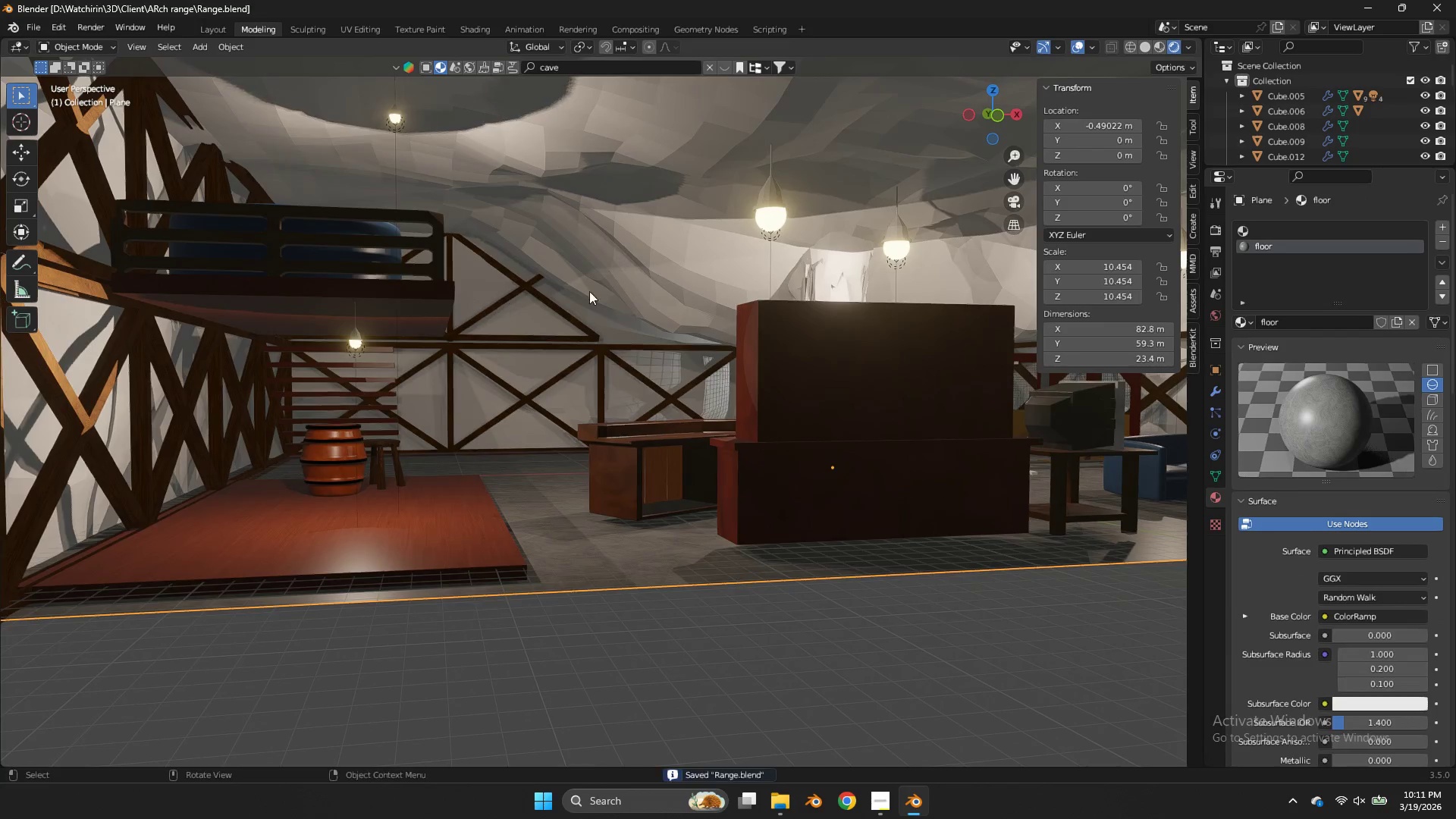 
left_click_drag(start_coordinate=[1015, 136], to_coordinate=[953, 146])
 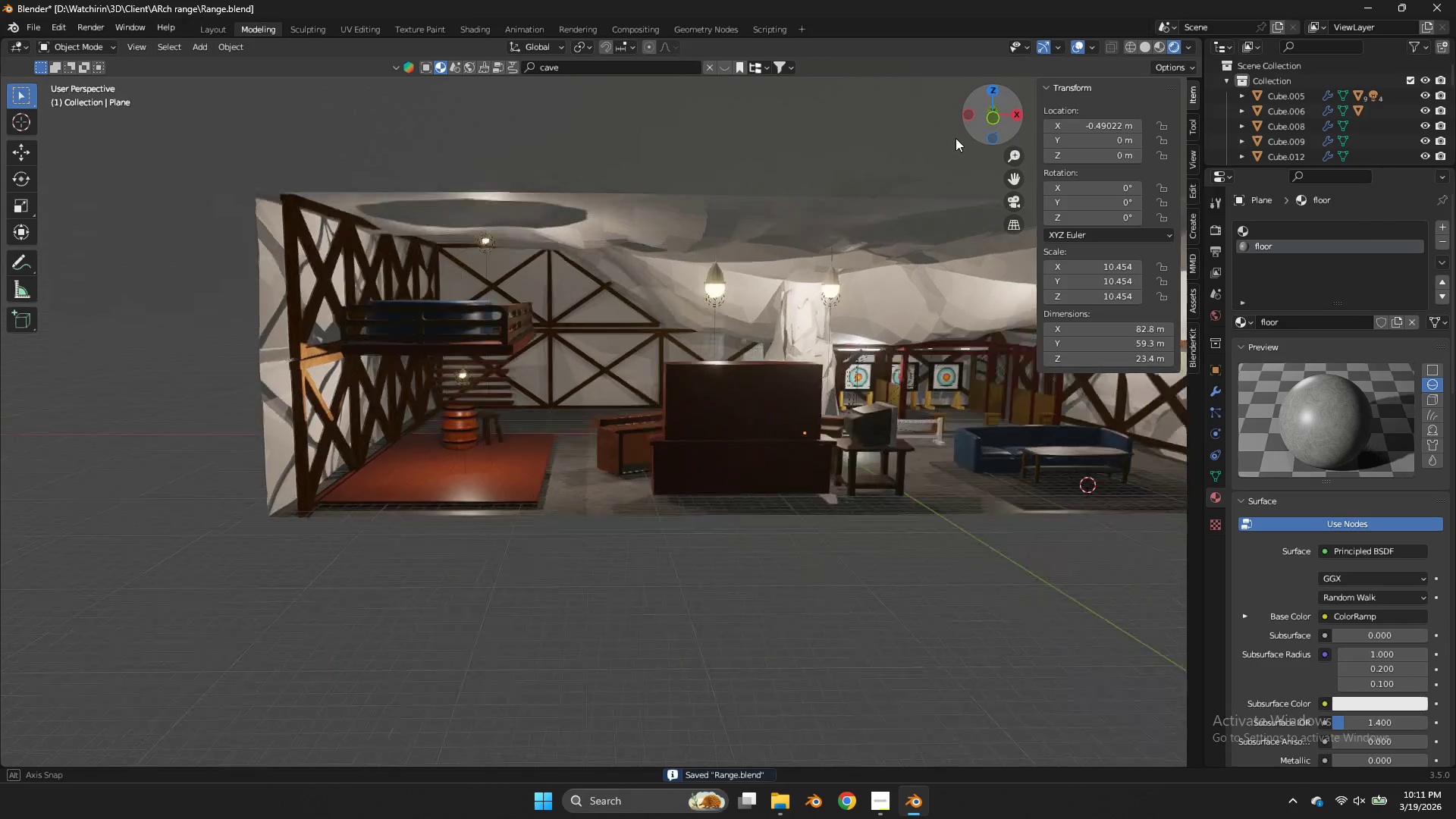 
scroll: coordinate [644, 277], scroll_direction: down, amount: 3.0
 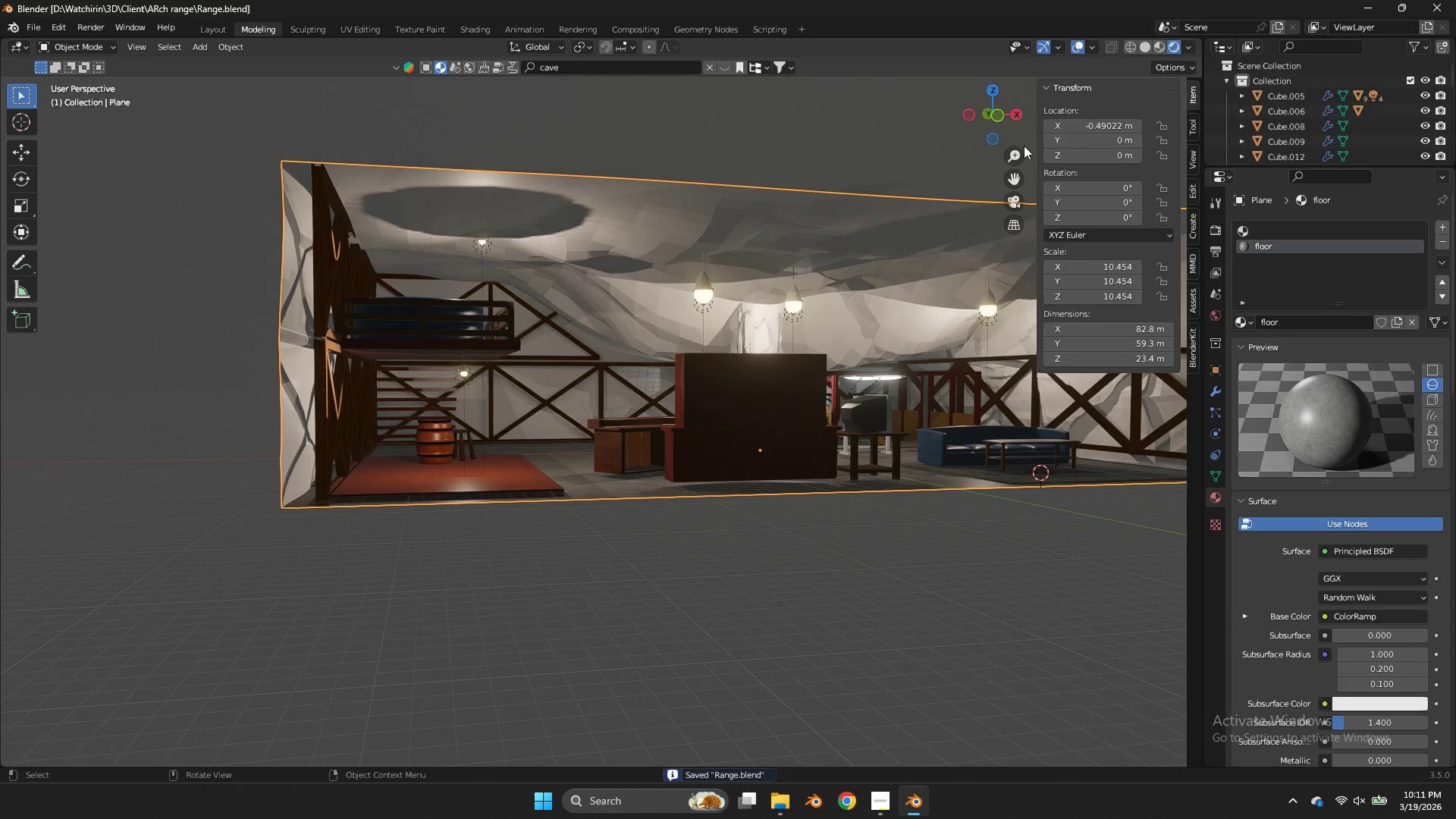 
left_click([629, 438])
 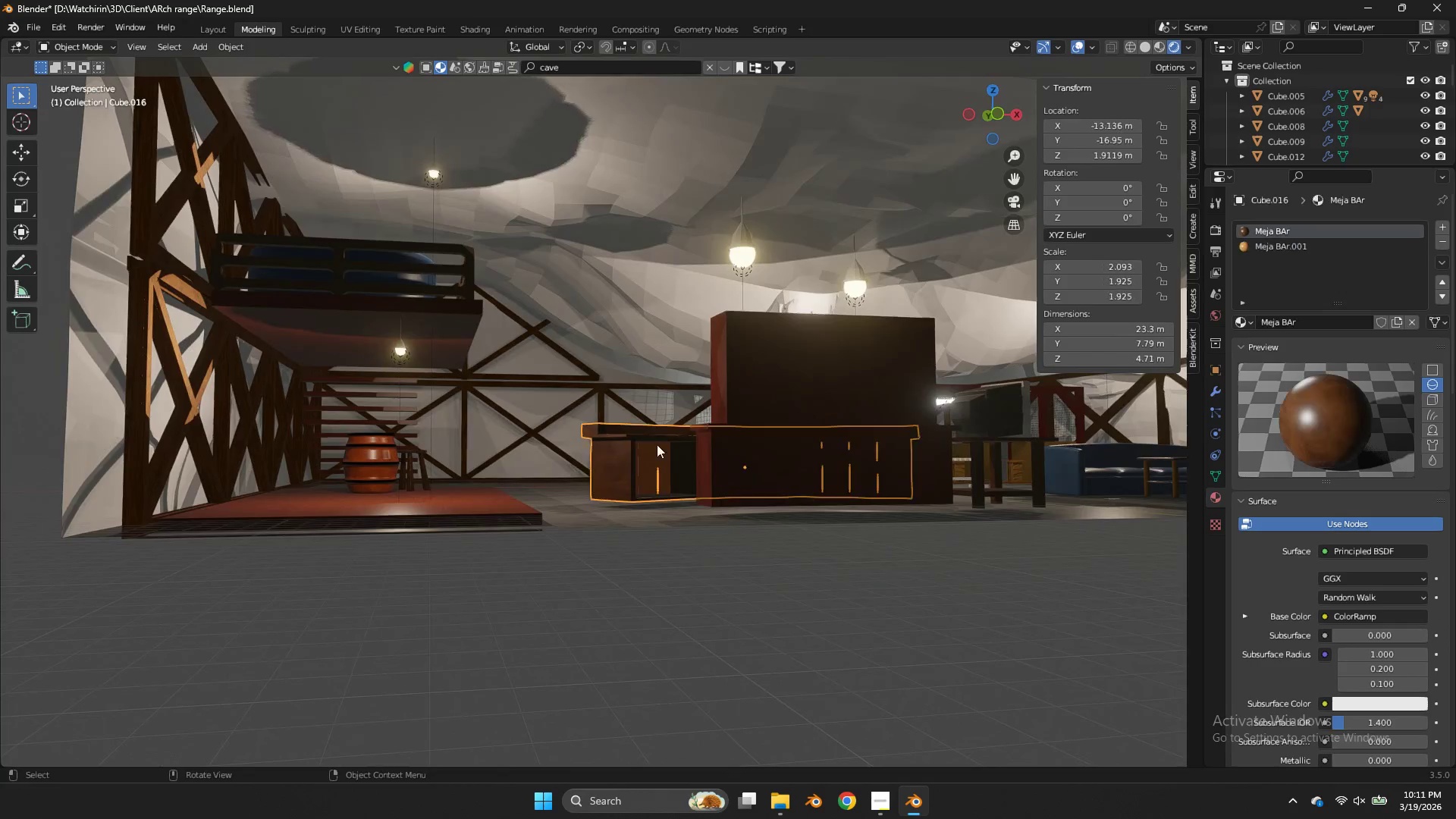 
type(gz)
 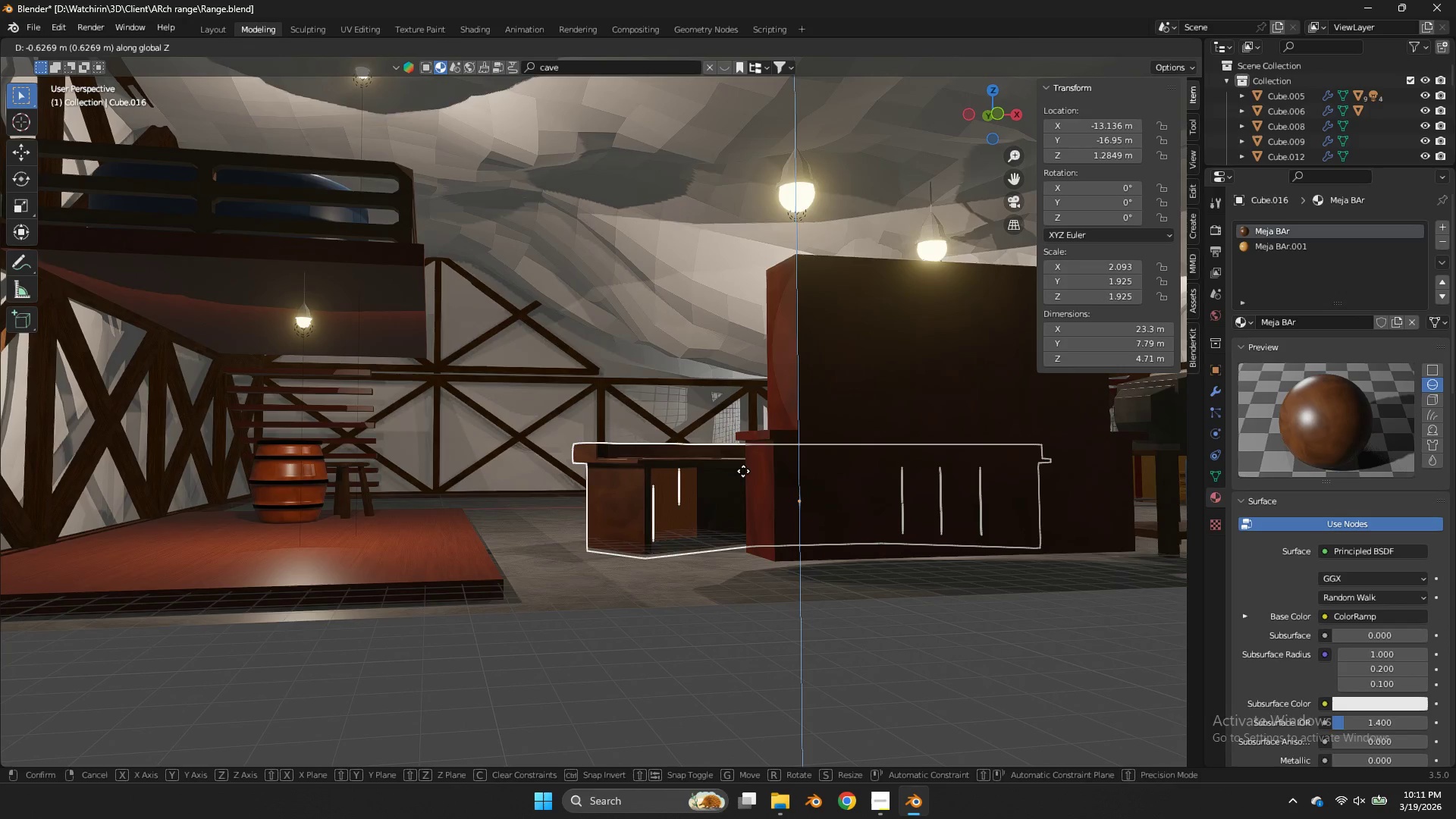 
scroll: coordinate [725, 297], scroll_direction: up, amount: 2.0
 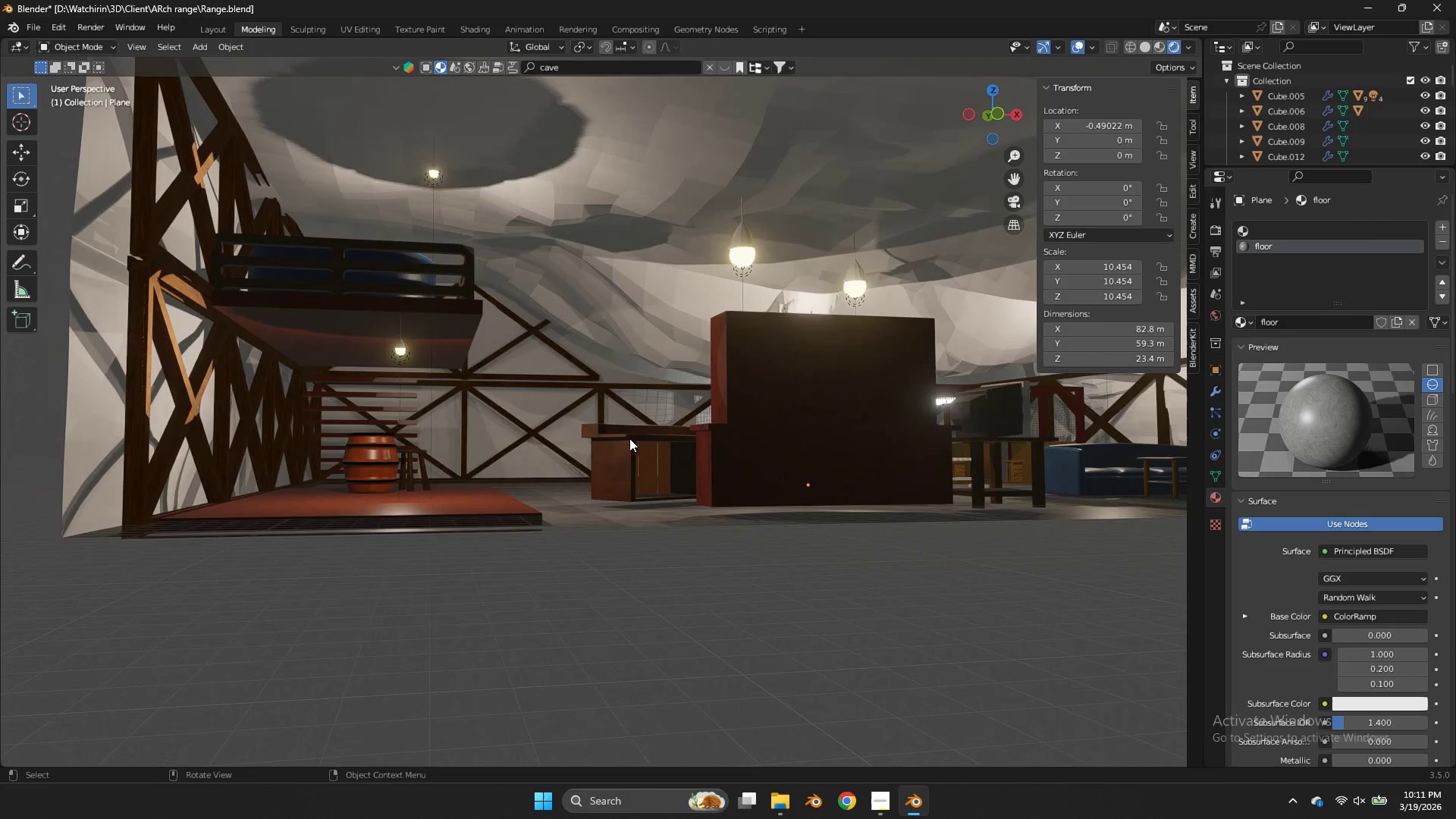 
hold_key(key=ShiftLeft, duration=1.56)
 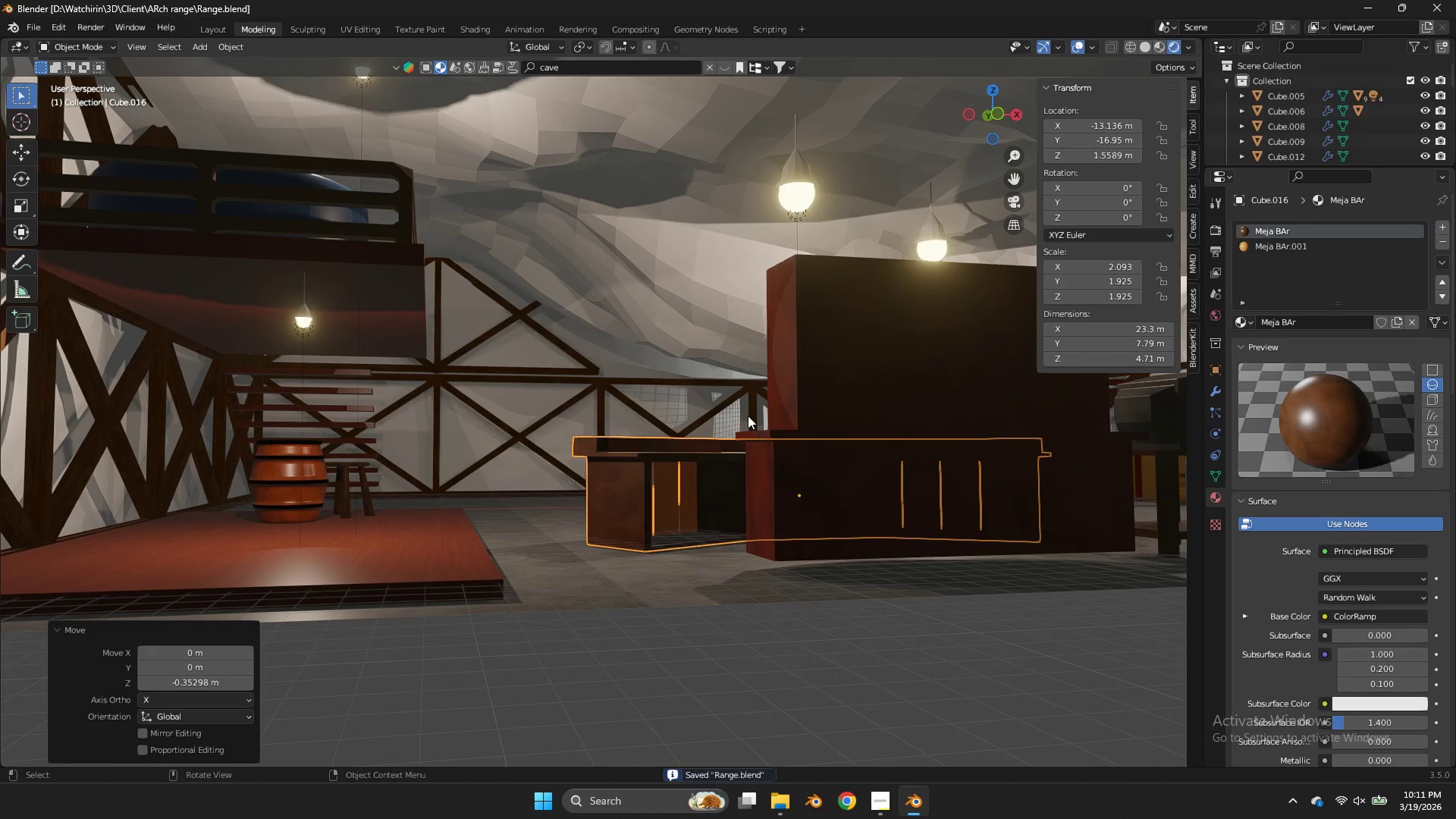 
scroll: coordinate [656, 444], scroll_direction: up, amount: 2.0
 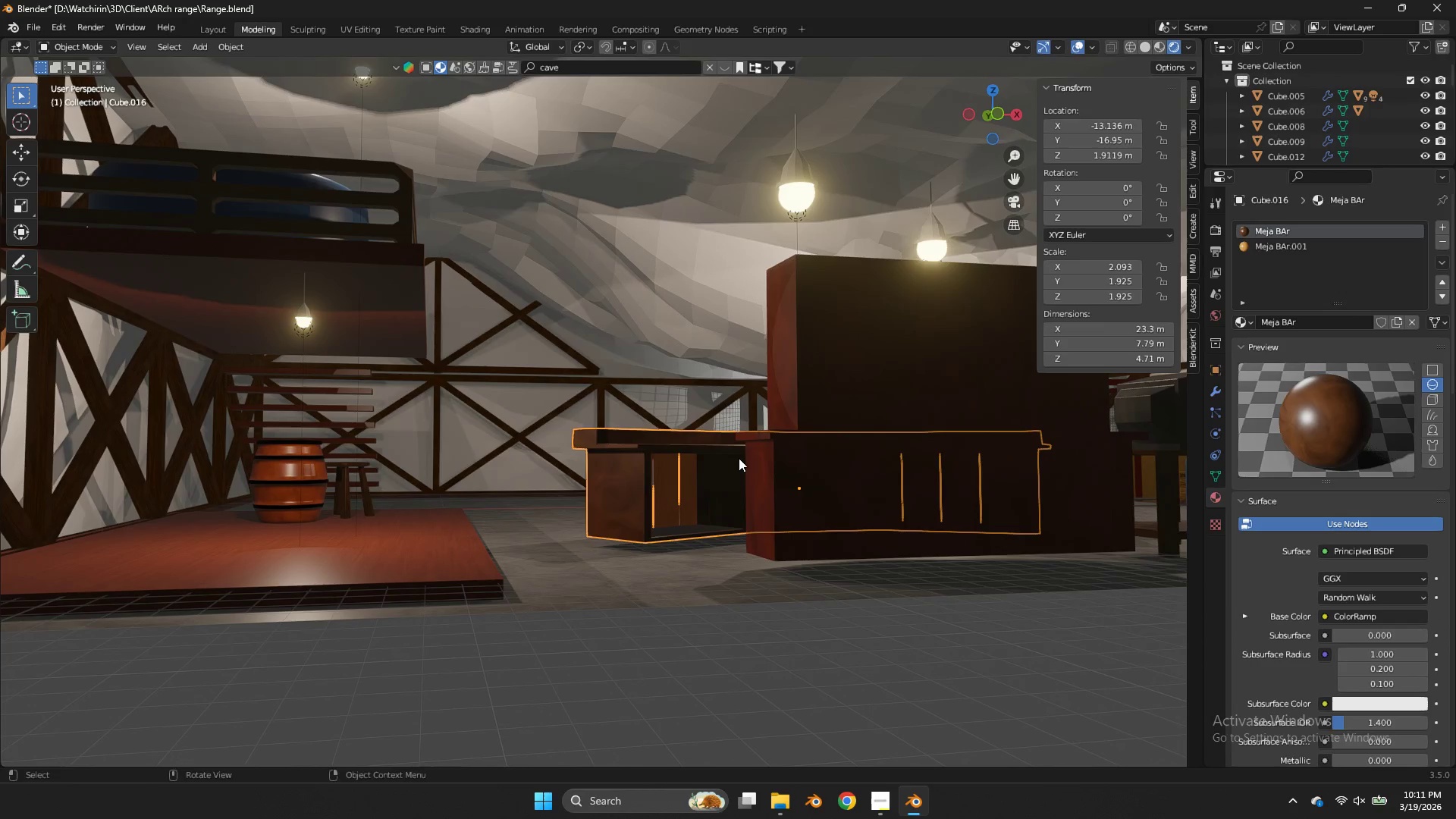 
left_click([748, 415])
 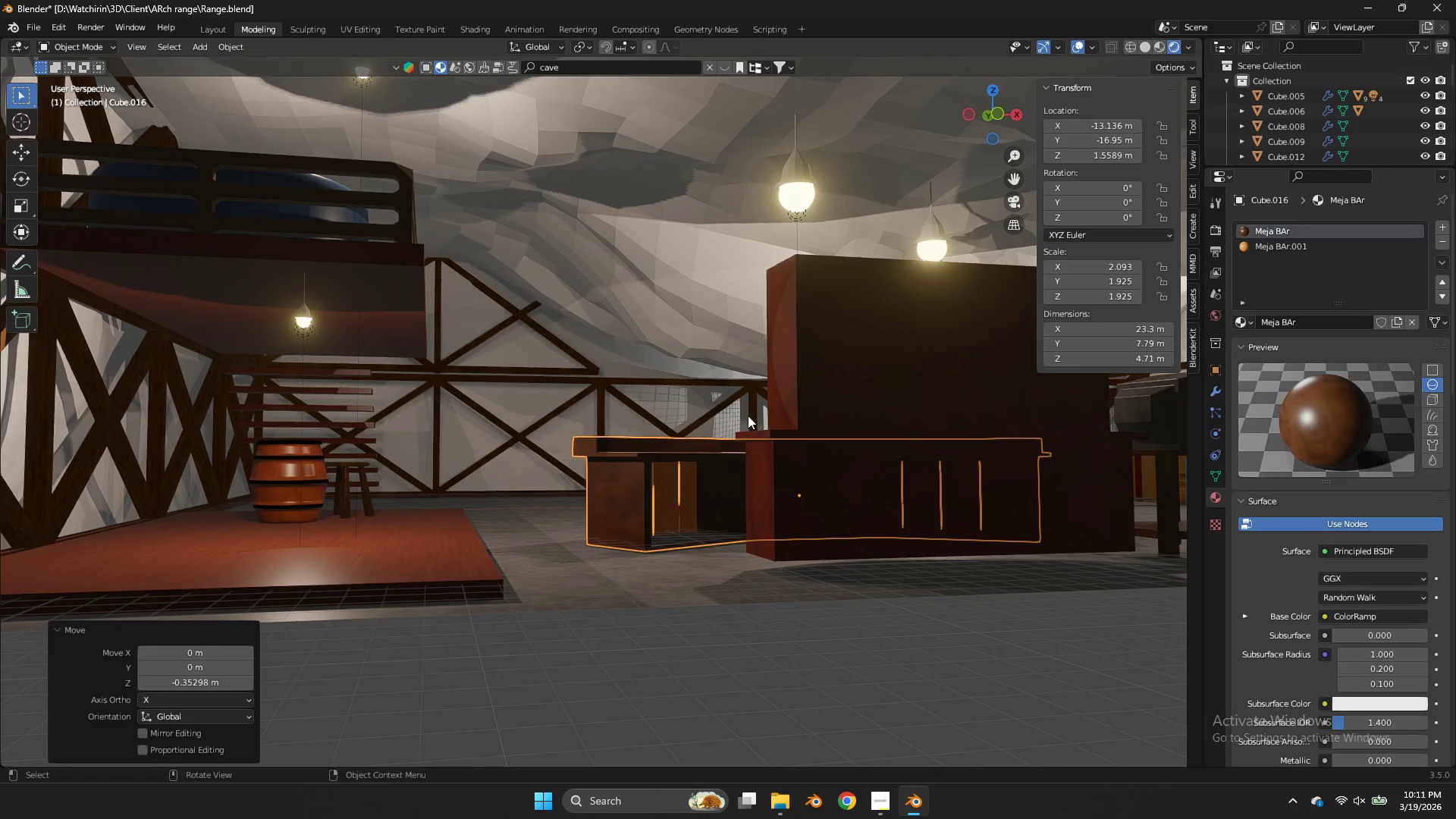 
key(Control+ControlLeft)
 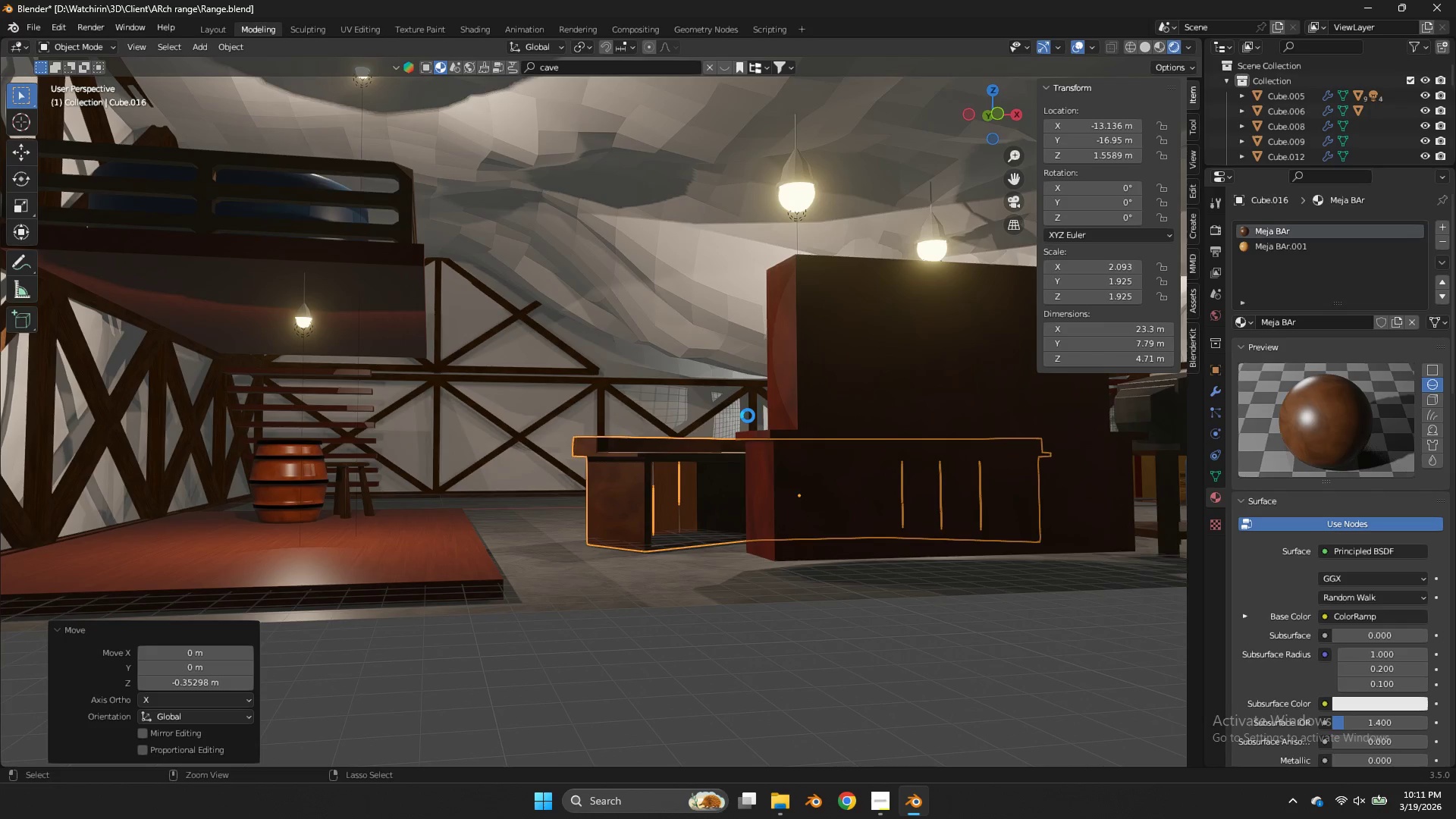 
key(Control+S)
 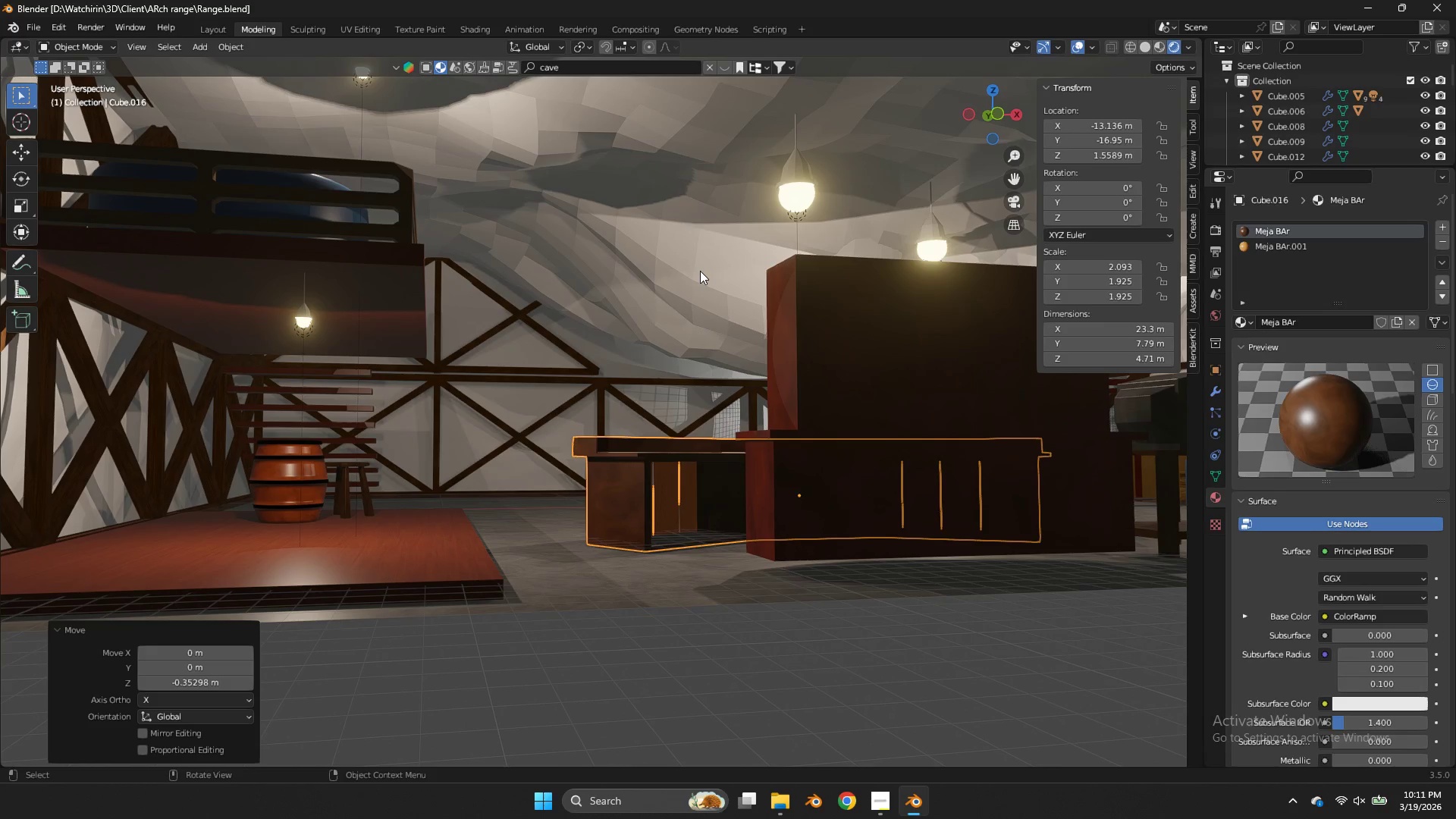 
wait(20.23)
 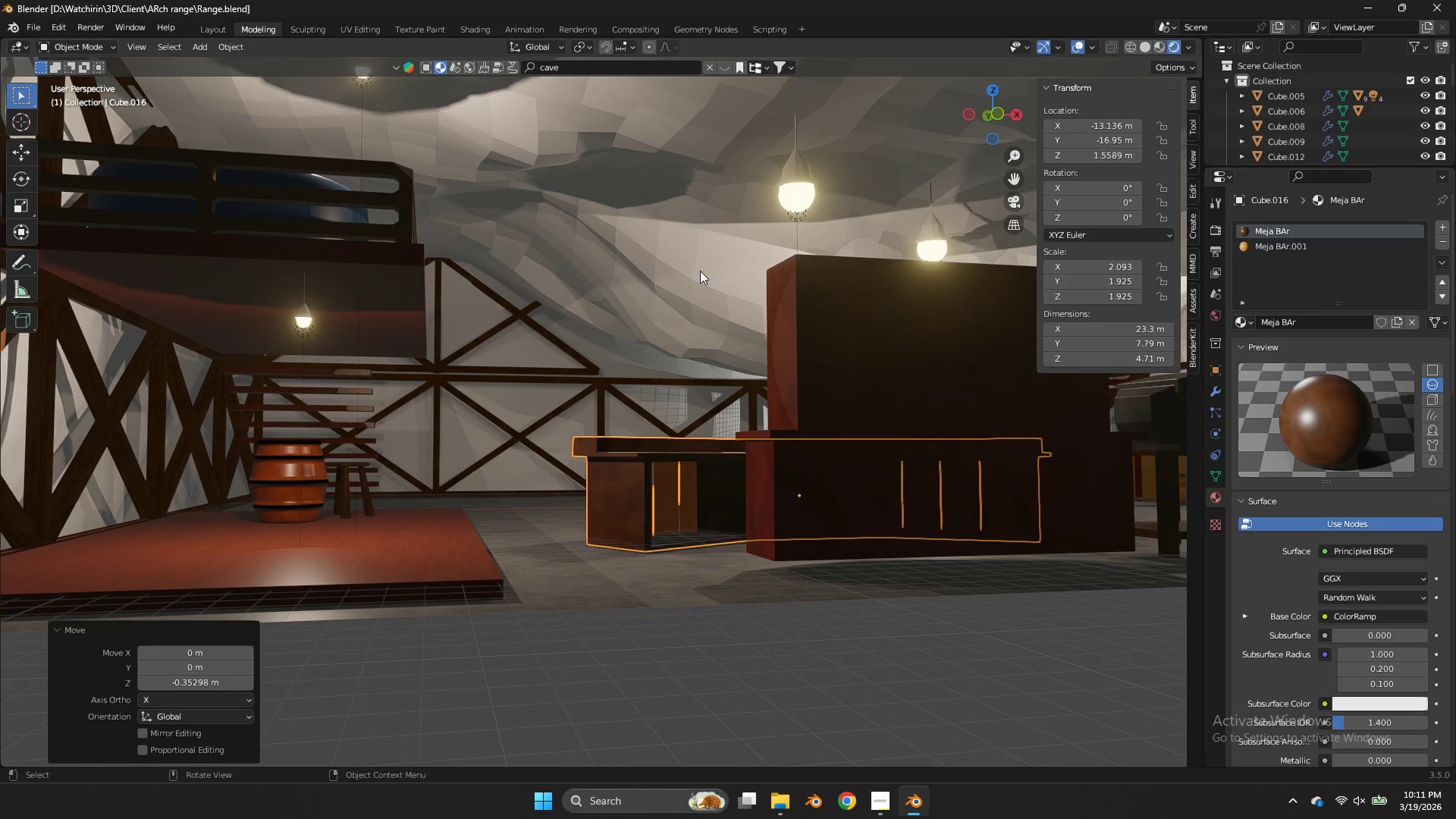 
key(Tab)
 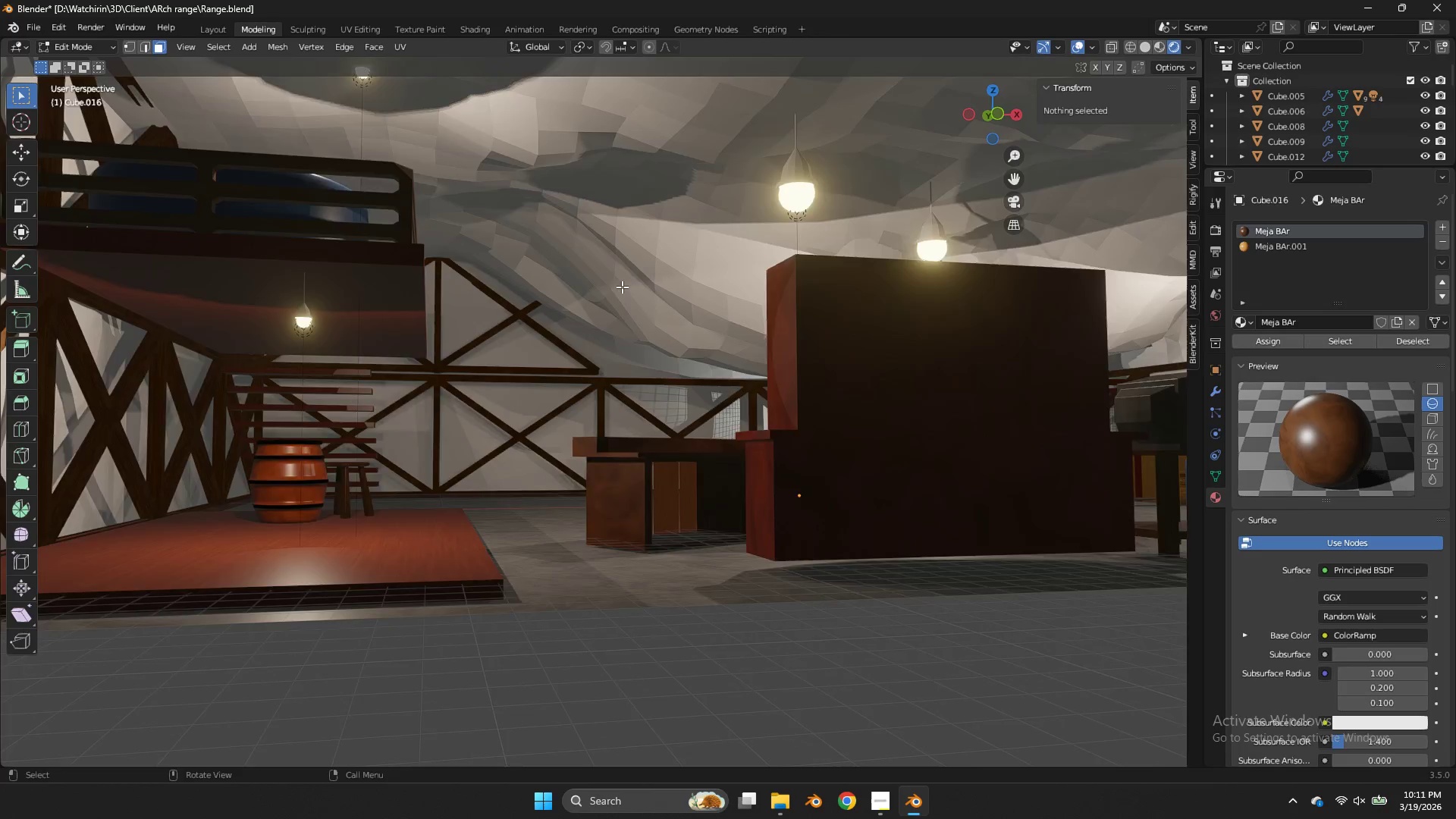 
key(Tab)
 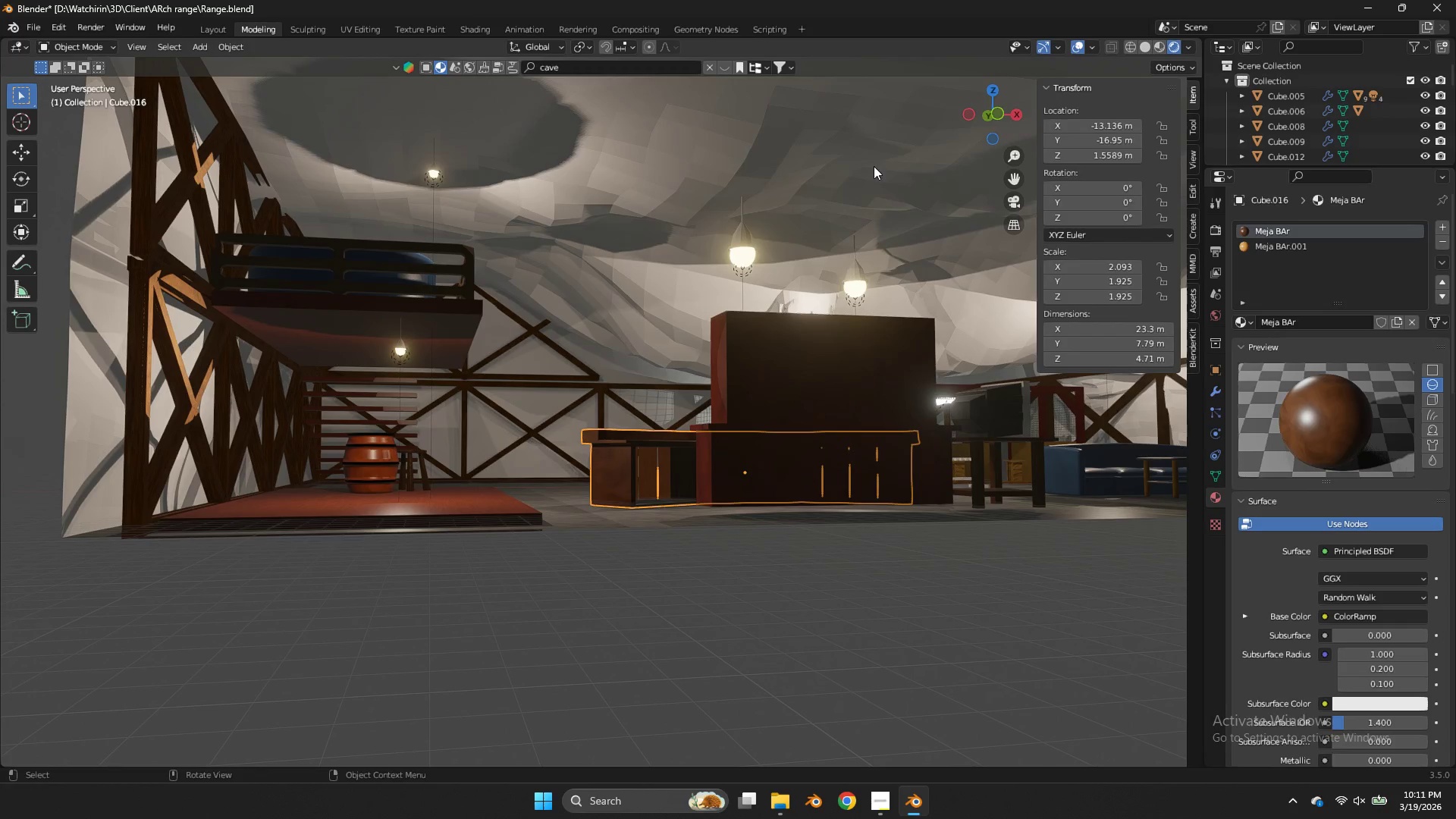 
key(Control+ControlLeft)
 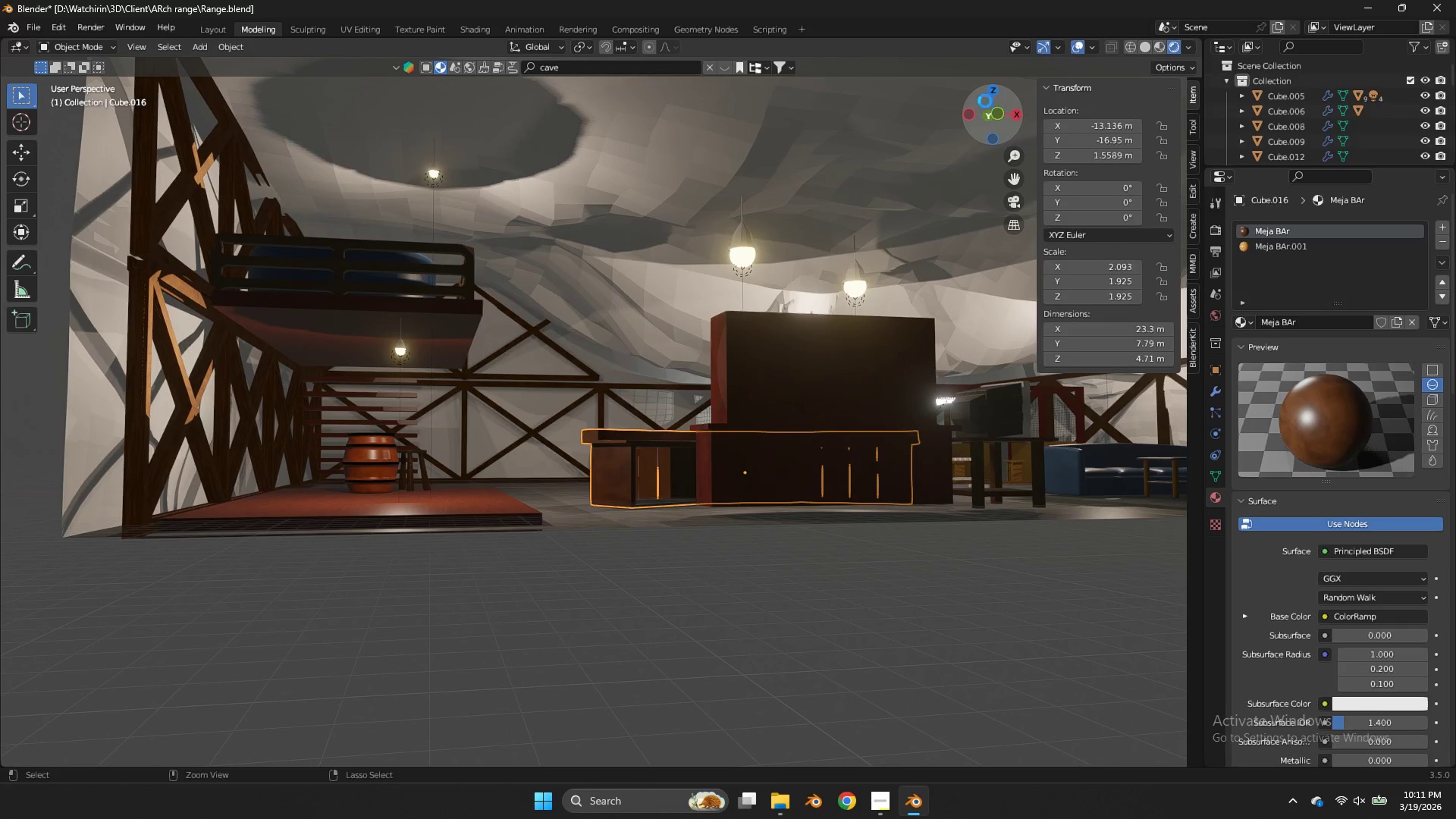 
key(Control+S)
 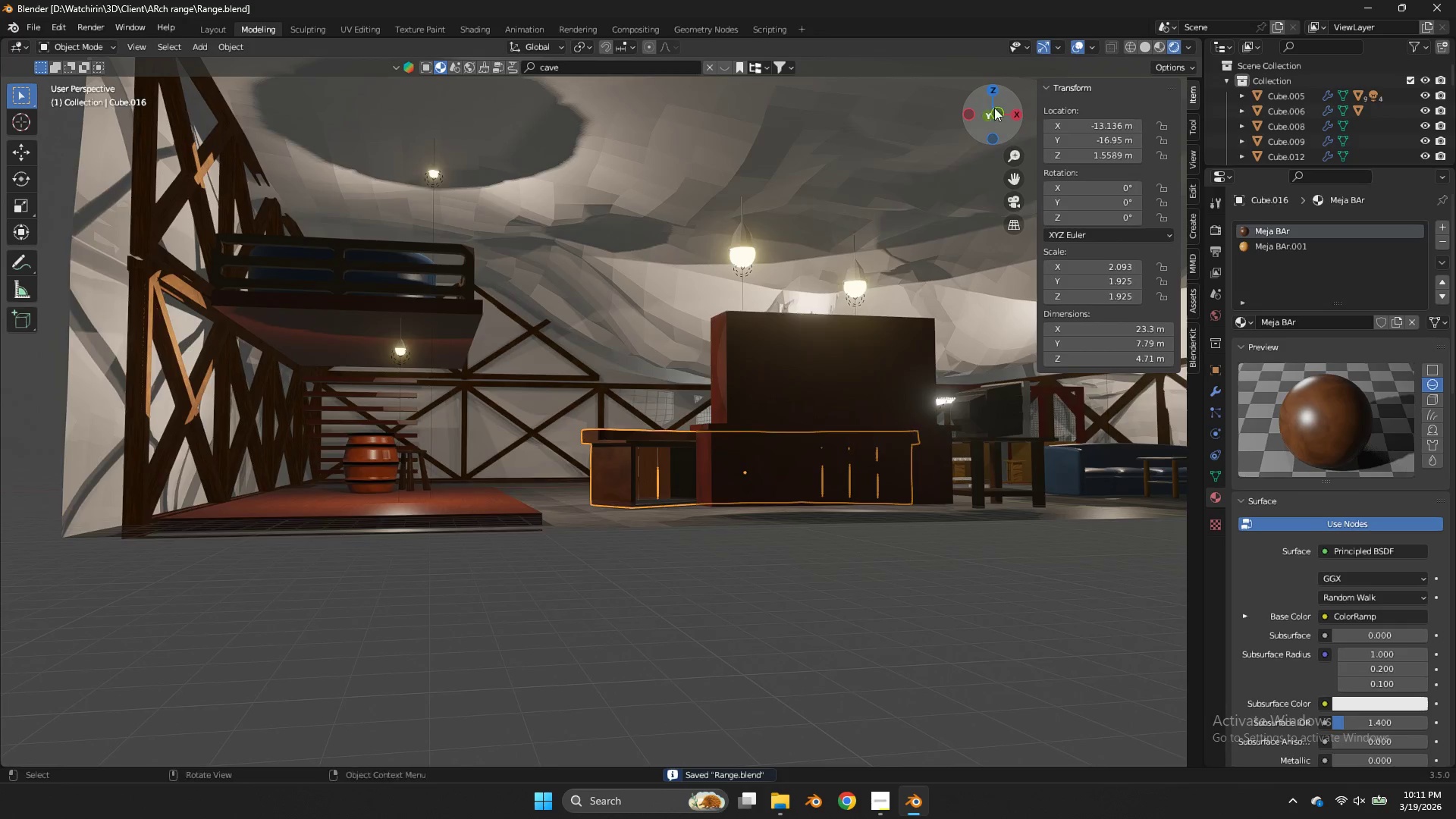 
left_click_drag(start_coordinate=[987, 102], to_coordinate=[973, 100])
 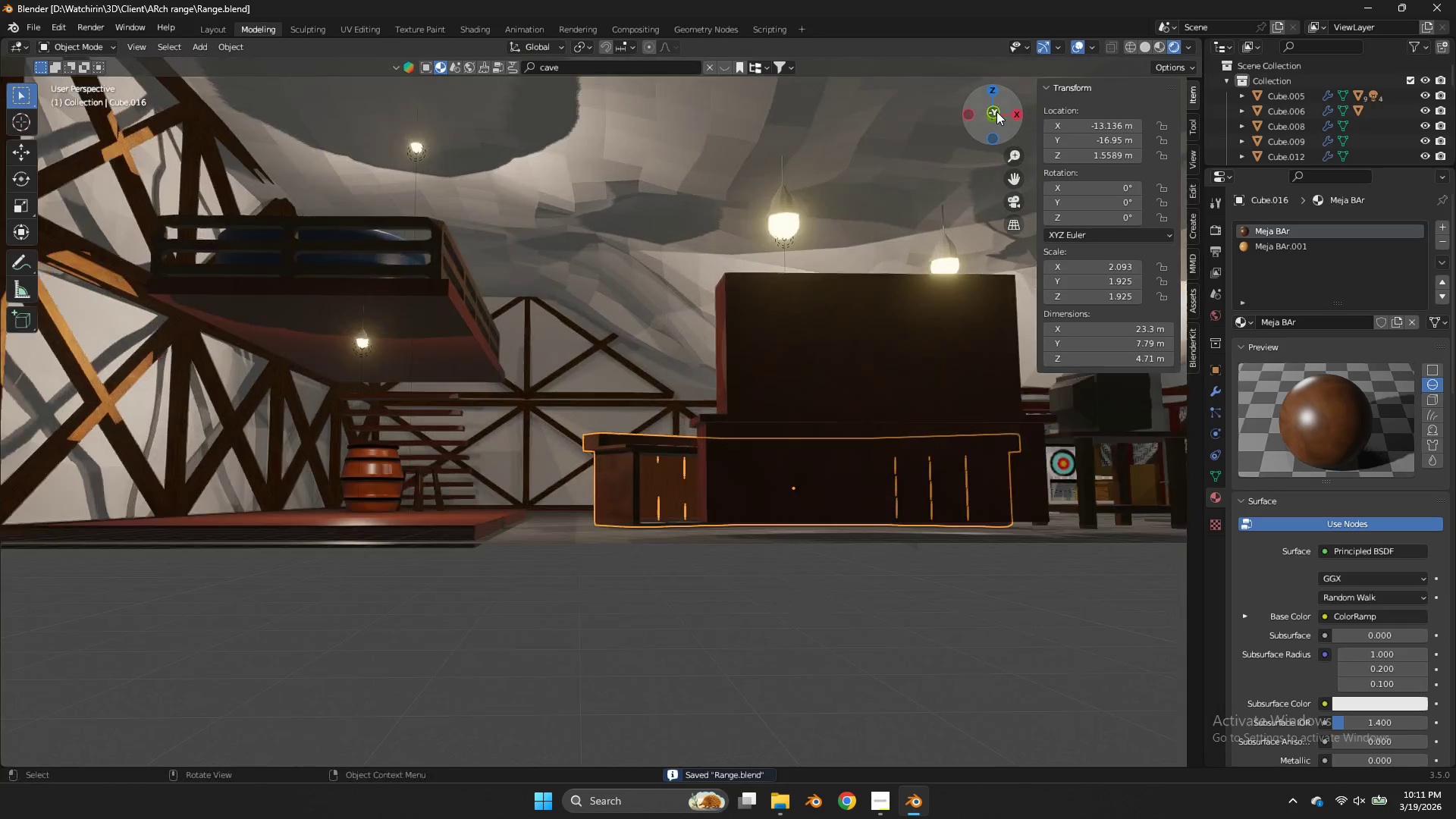 
scroll: coordinate [622, 287], scroll_direction: down, amount: 2.0
 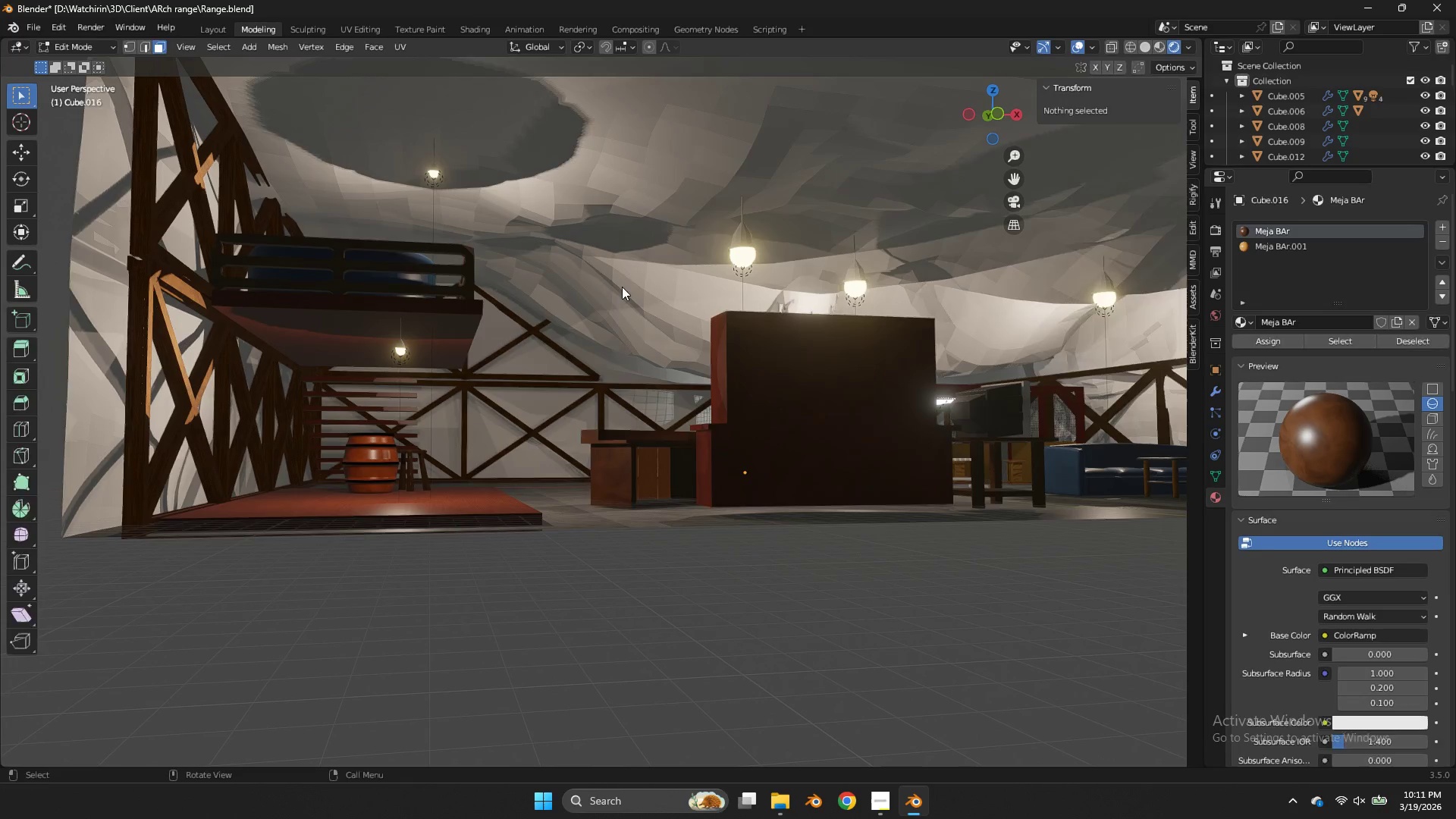 
key(Control+ControlLeft)
 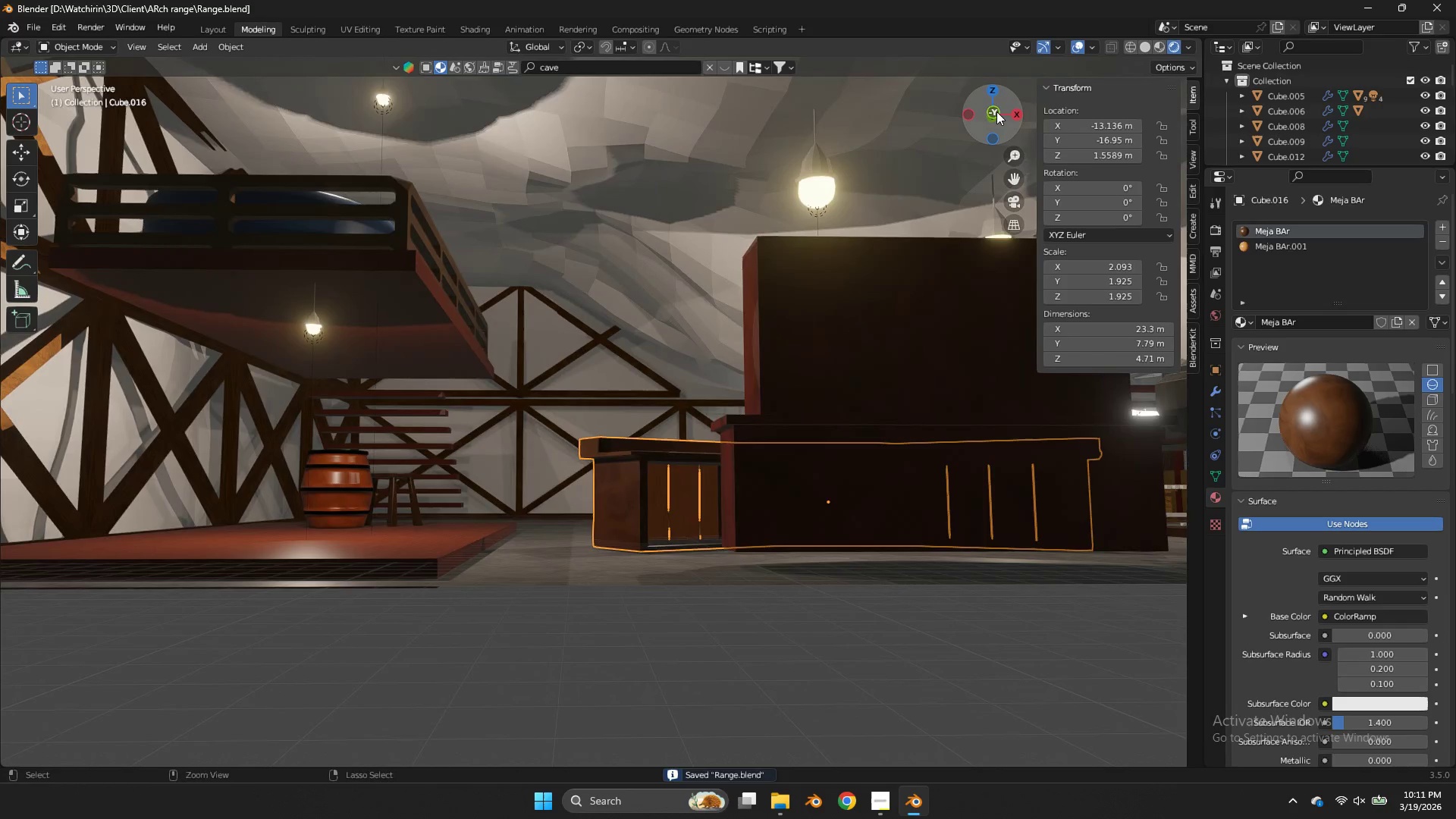 
key(Control+S)
 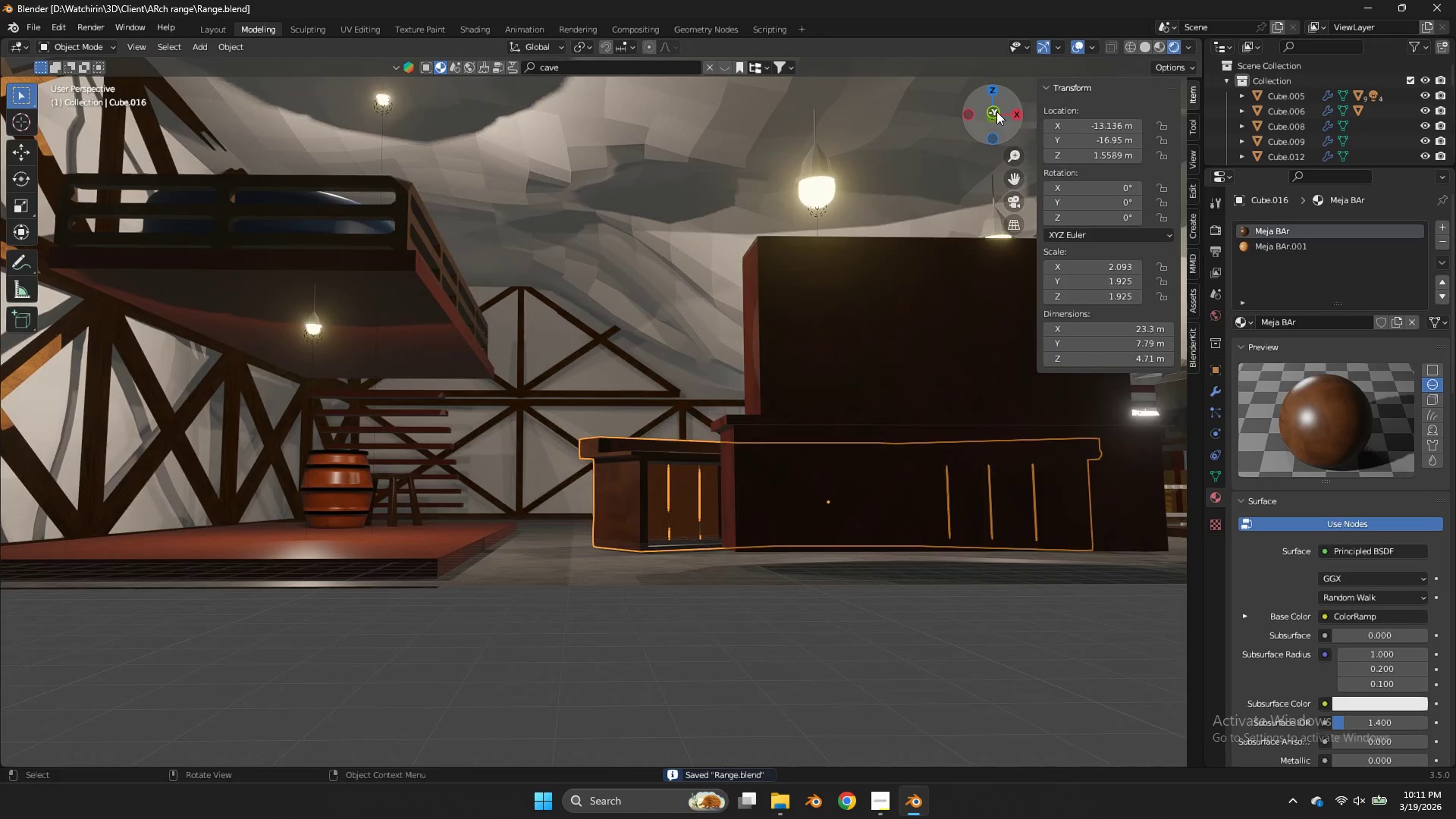 
left_click_drag(start_coordinate=[996, 111], to_coordinate=[1039, 136])
 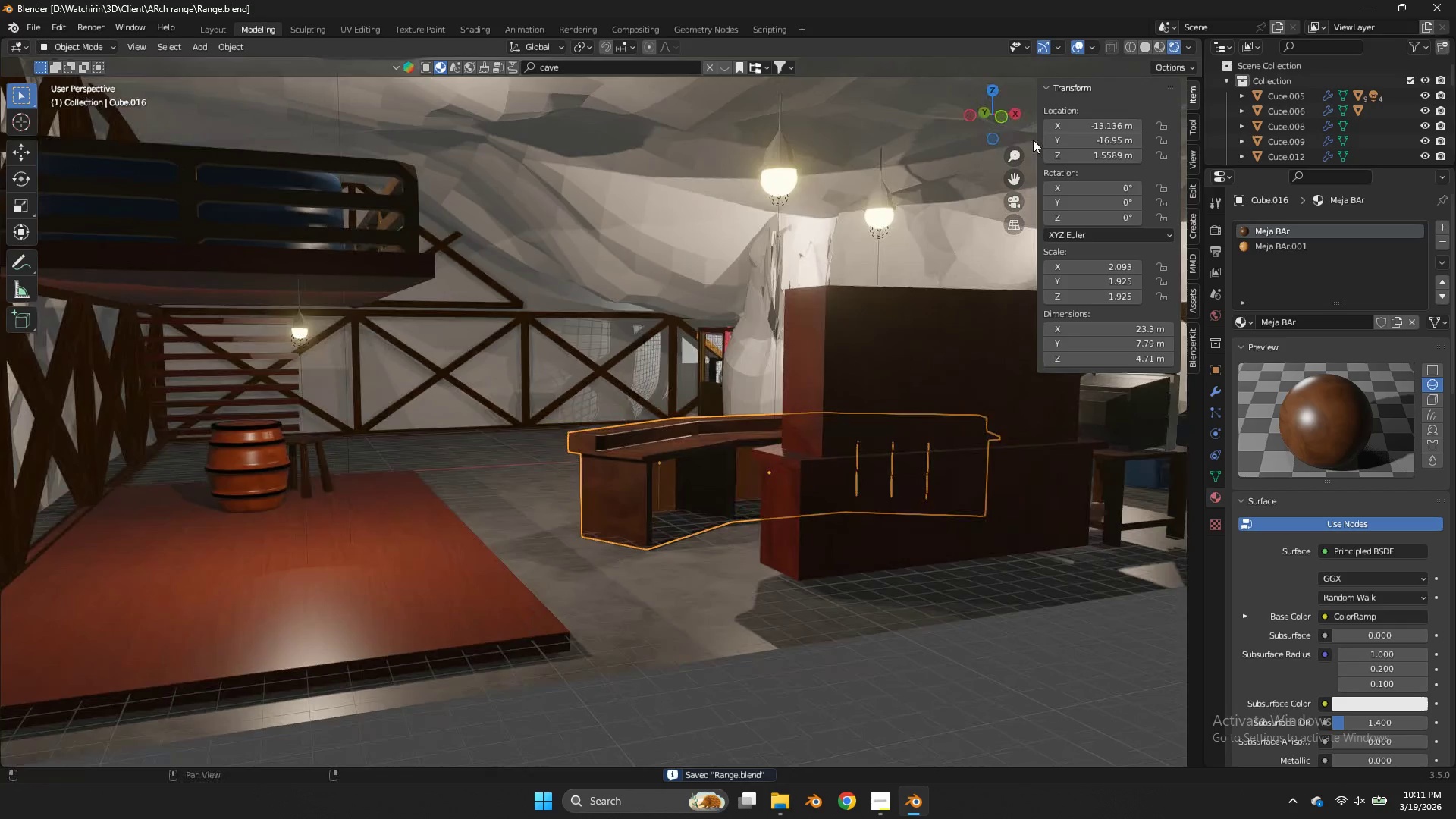 
scroll: coordinate [996, 111], scroll_direction: up, amount: 2.0
 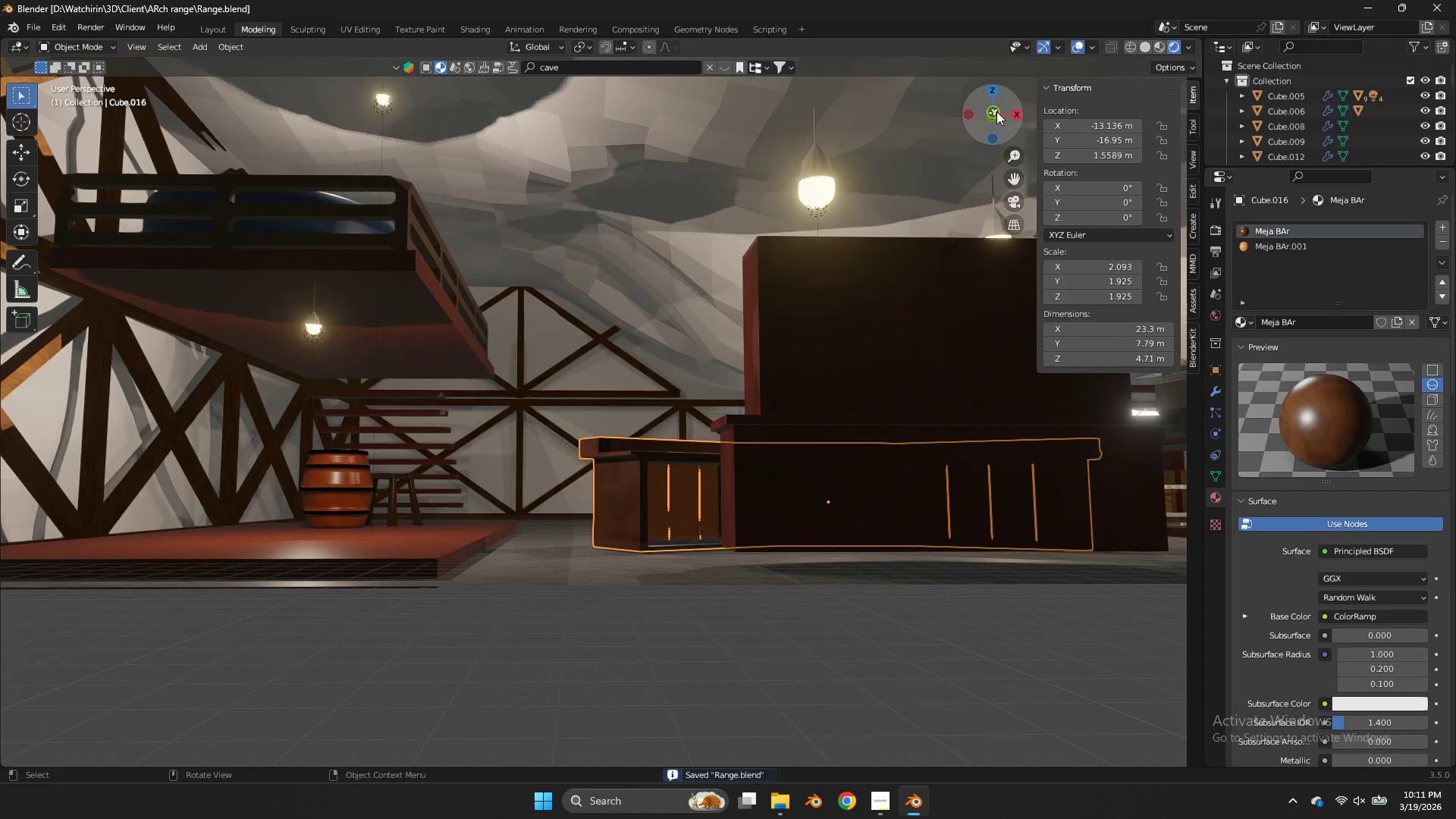 
left_click_drag(start_coordinate=[1015, 172], to_coordinate=[709, 189])
 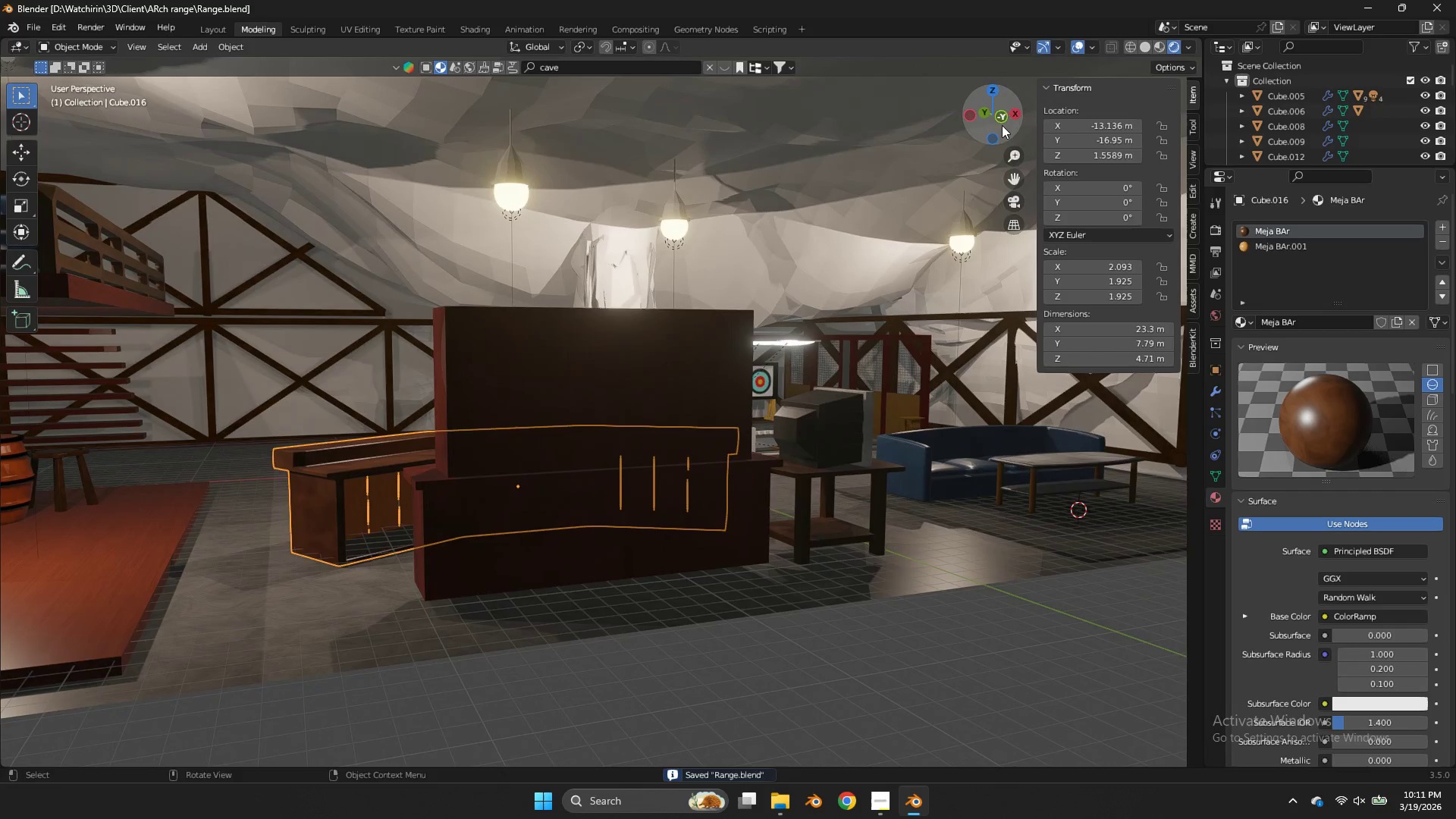 
scroll: coordinate [1033, 140], scroll_direction: down, amount: 2.0
 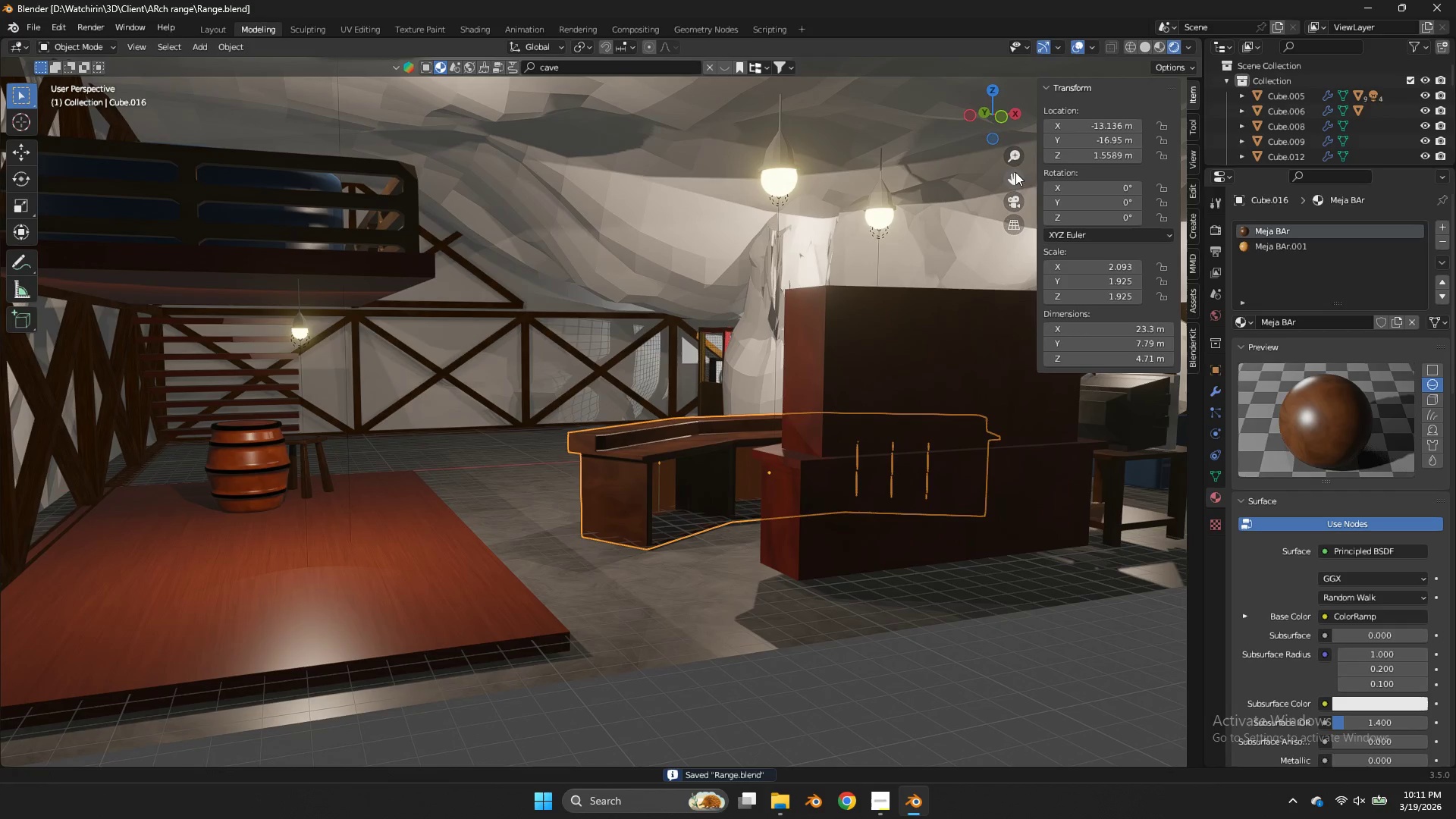 
left_click_drag(start_coordinate=[1002, 123], to_coordinate=[802, 121])
 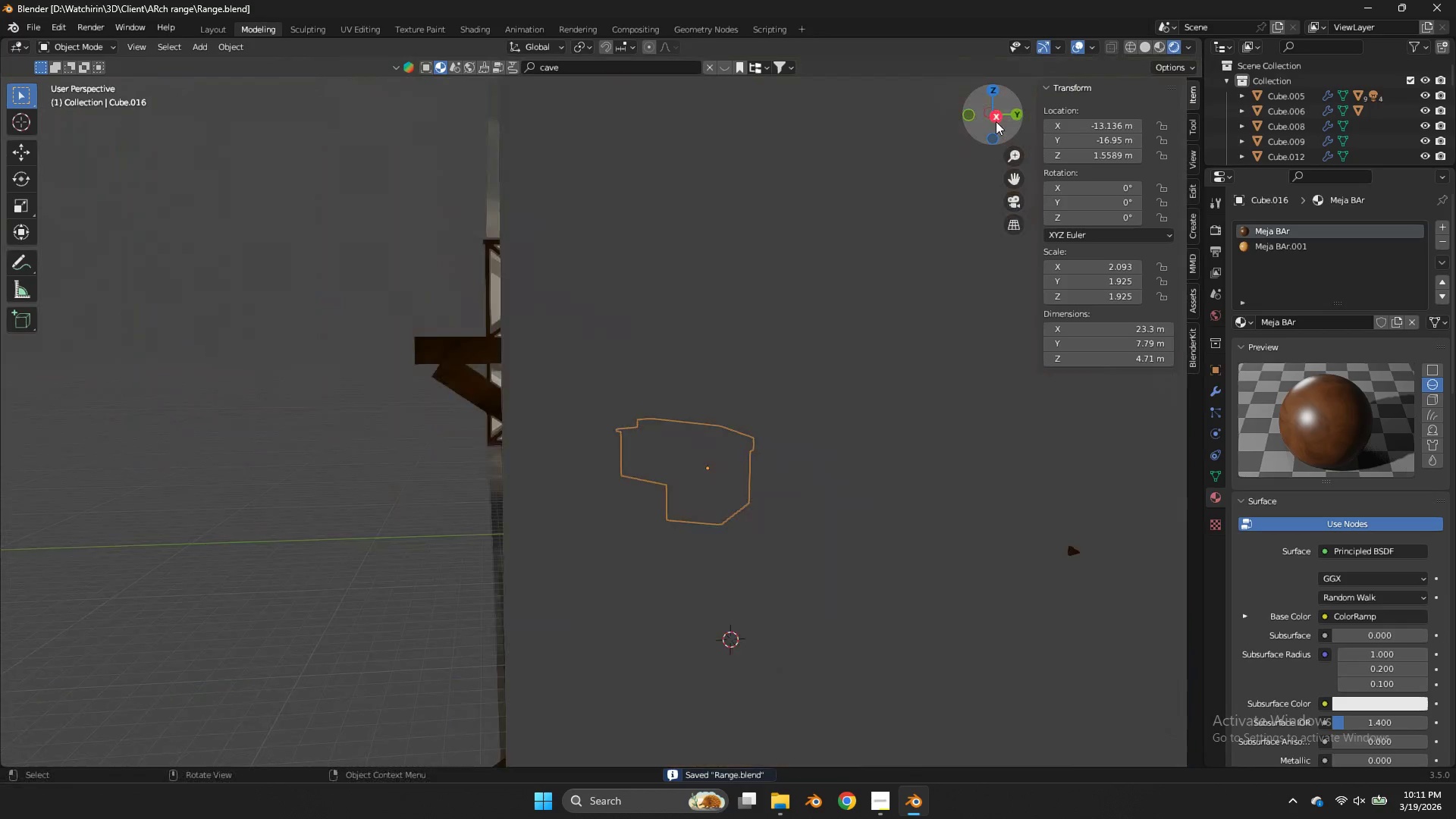 
left_click_drag(start_coordinate=[996, 121], to_coordinate=[1109, 146])
 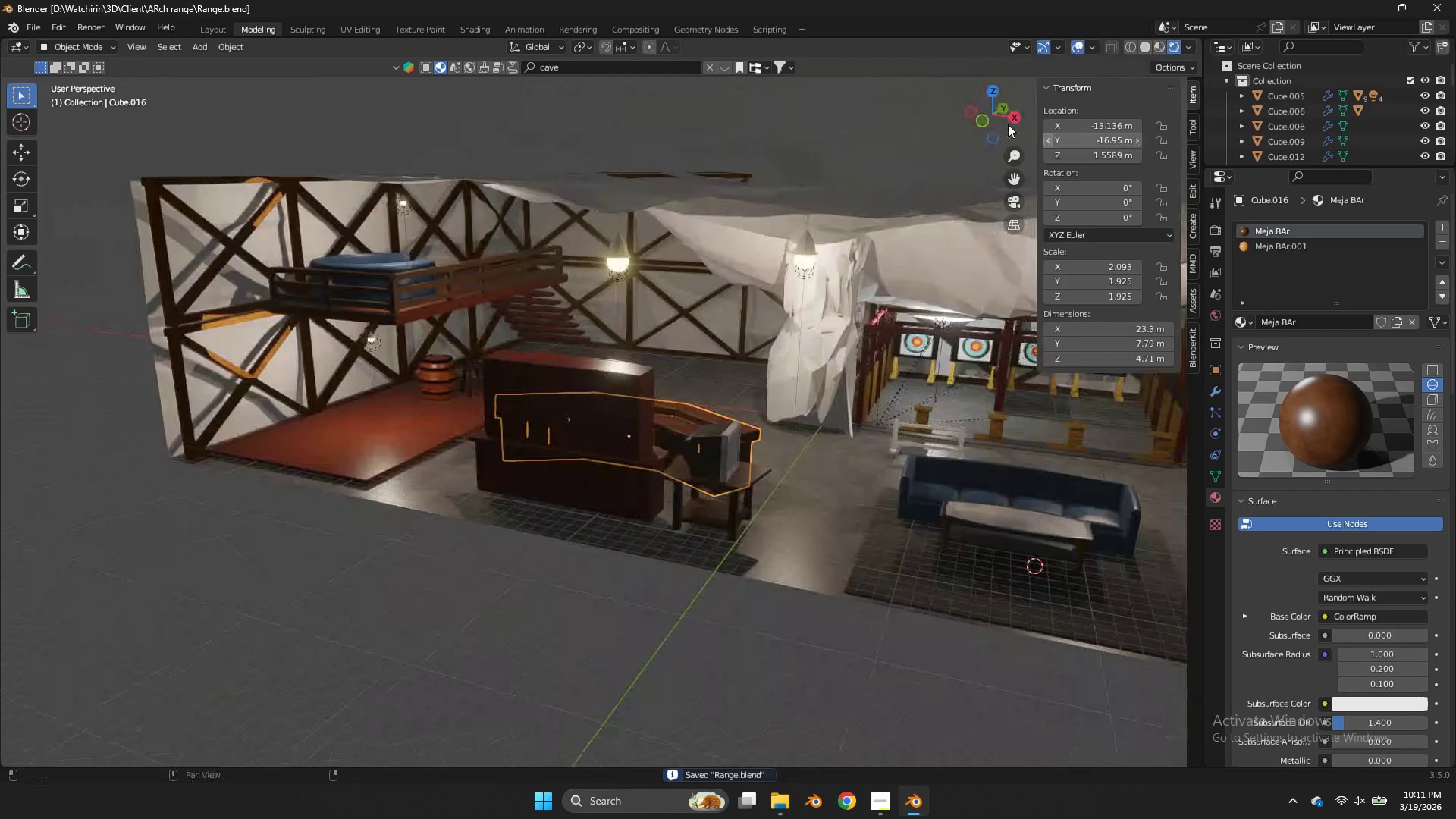 
key(Control+ControlLeft)
 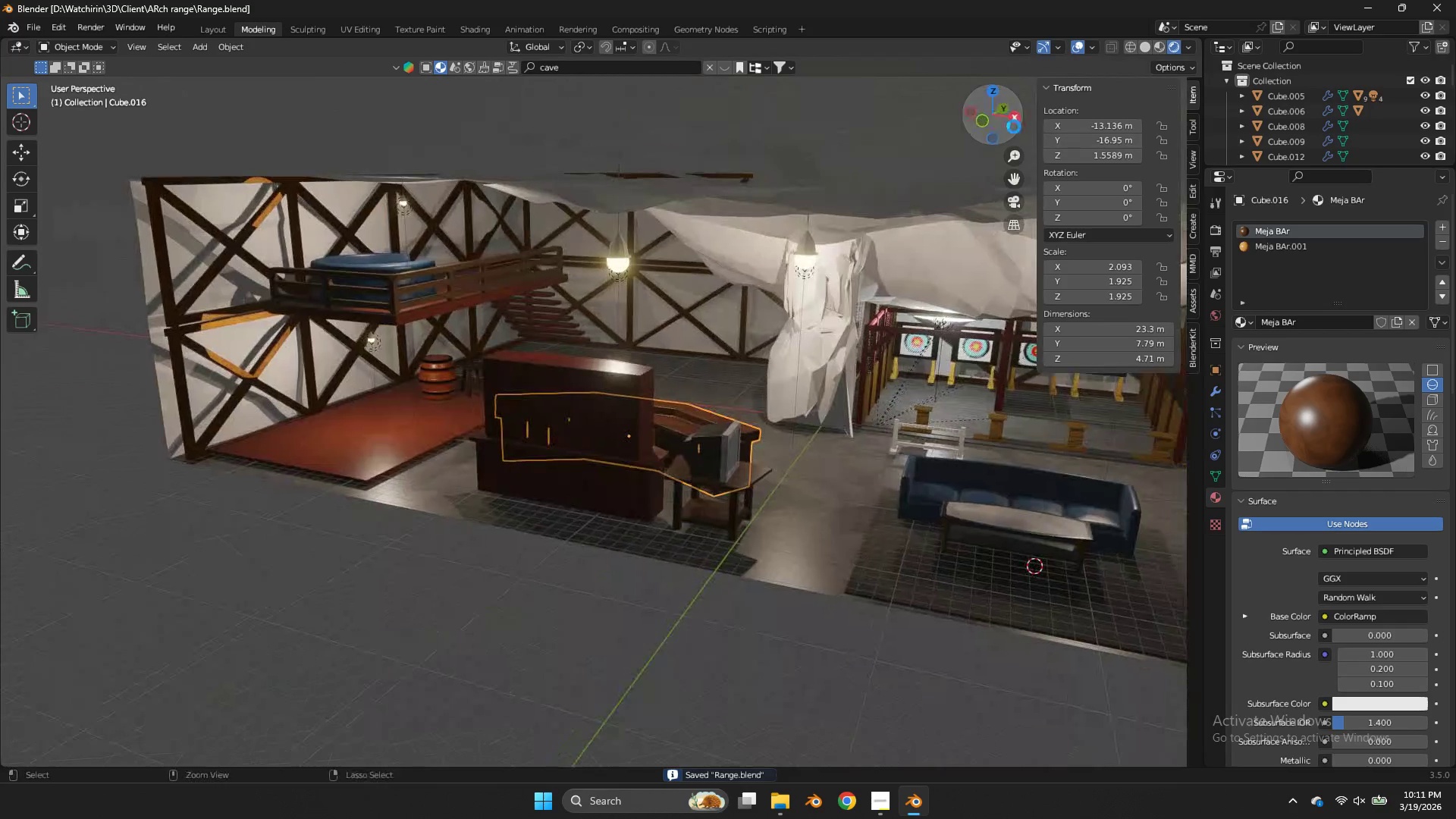 
key(Control+S)
 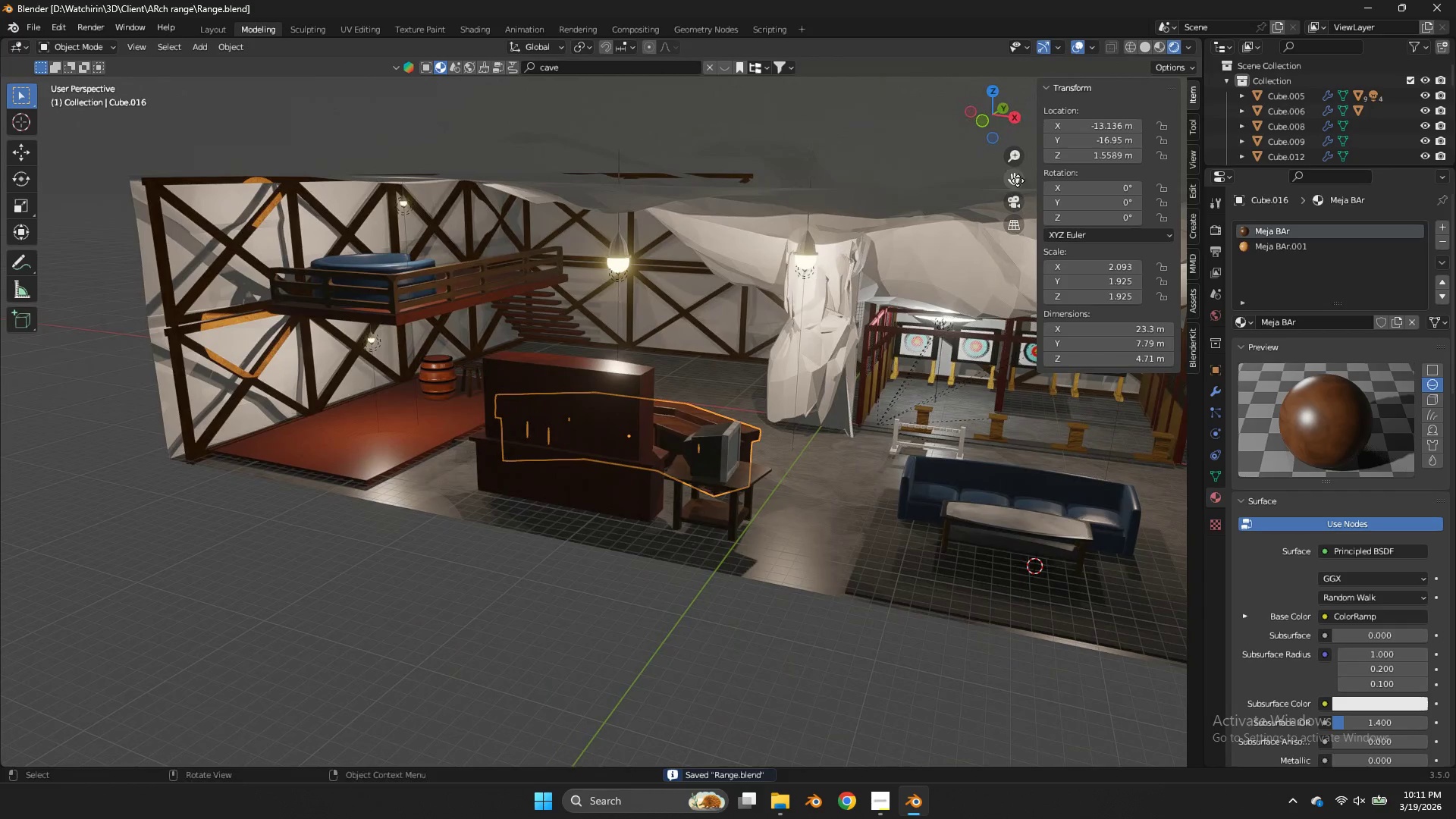 
left_click_drag(start_coordinate=[1018, 180], to_coordinate=[796, 171])
 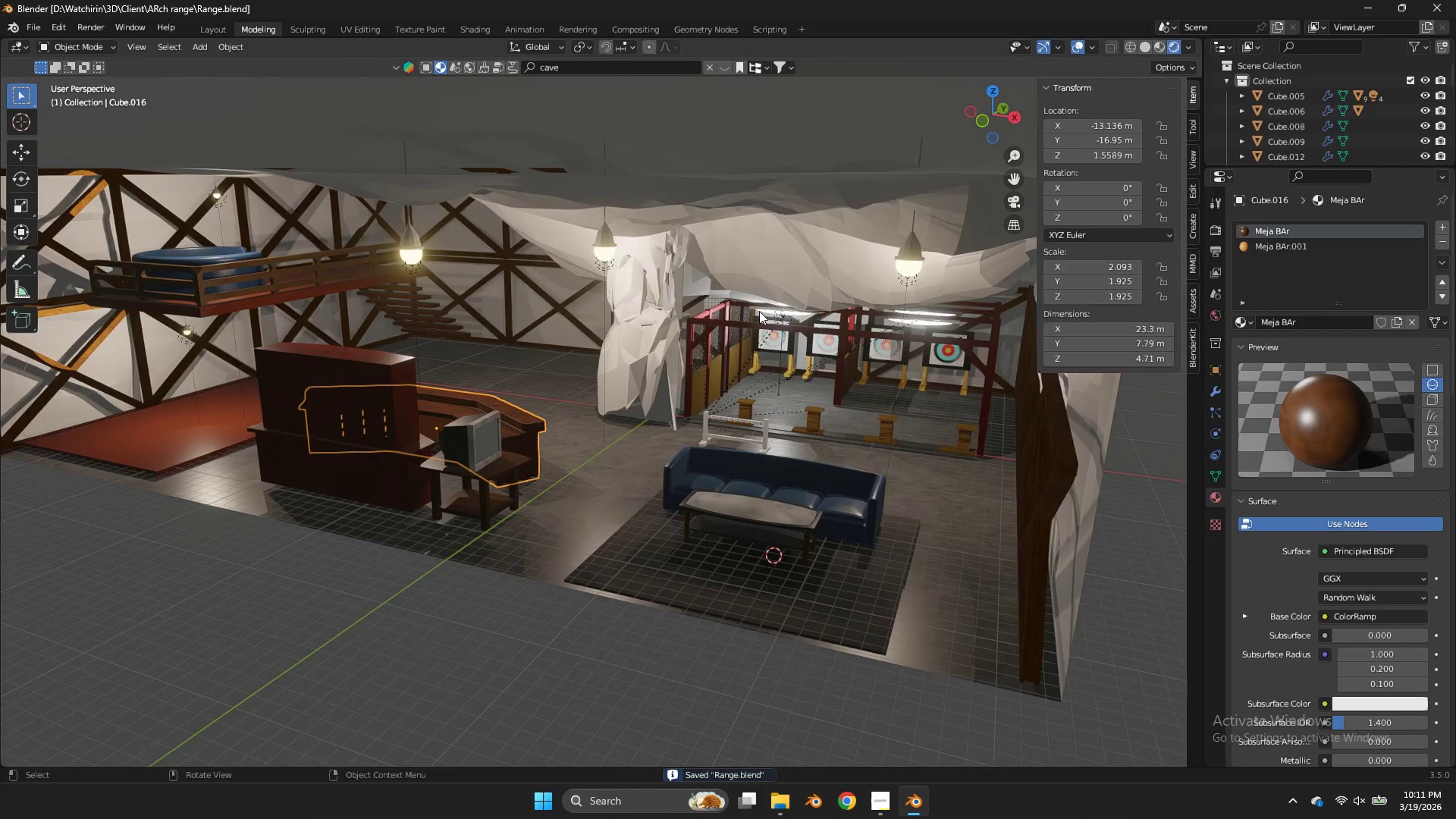 
scroll: coordinate [996, 121], scroll_direction: down, amount: 3.0
 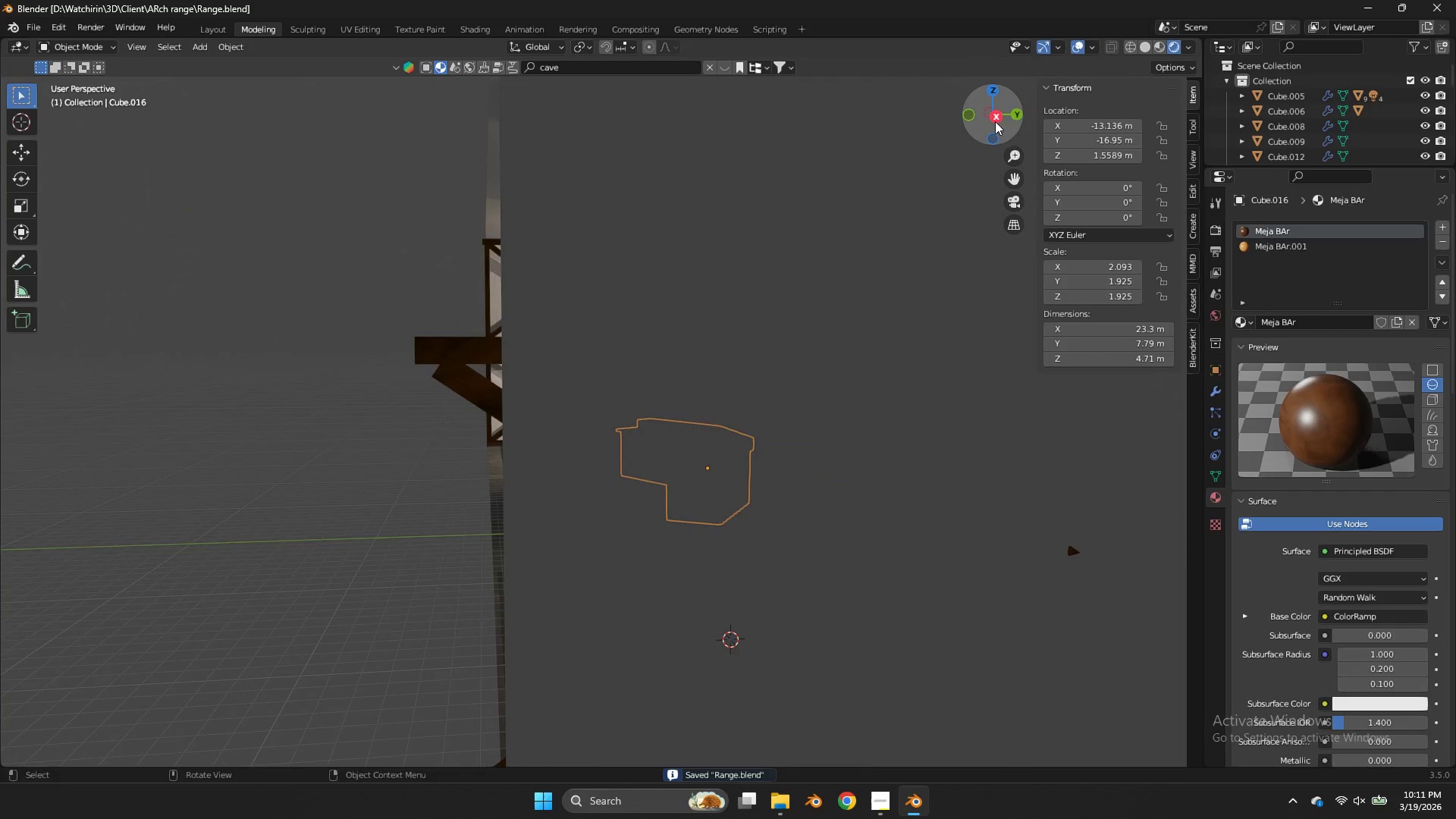 
scroll: coordinate [759, 311], scroll_direction: up, amount: 2.0
 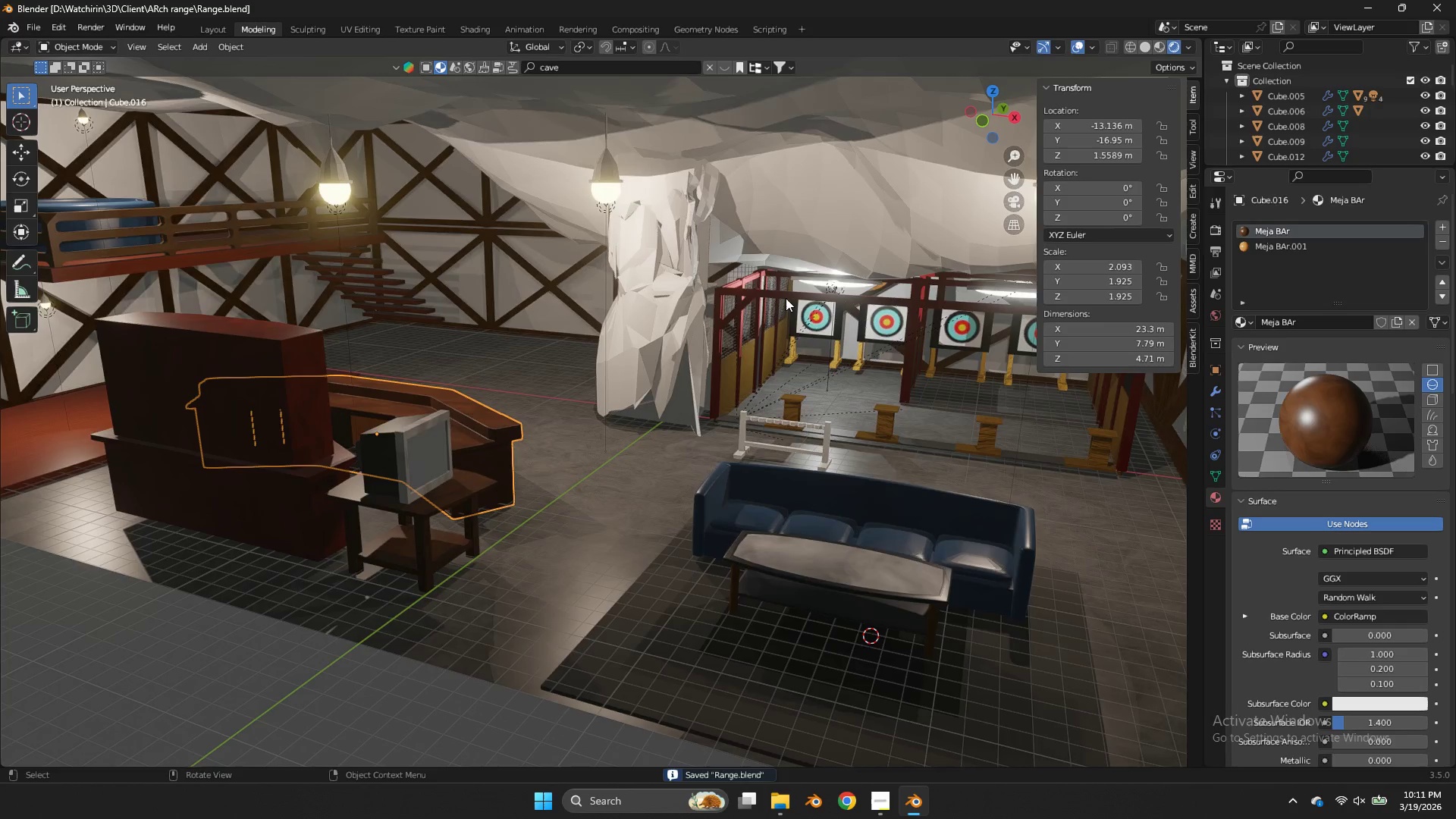 
left_click_drag(start_coordinate=[976, 112], to_coordinate=[997, 121])
 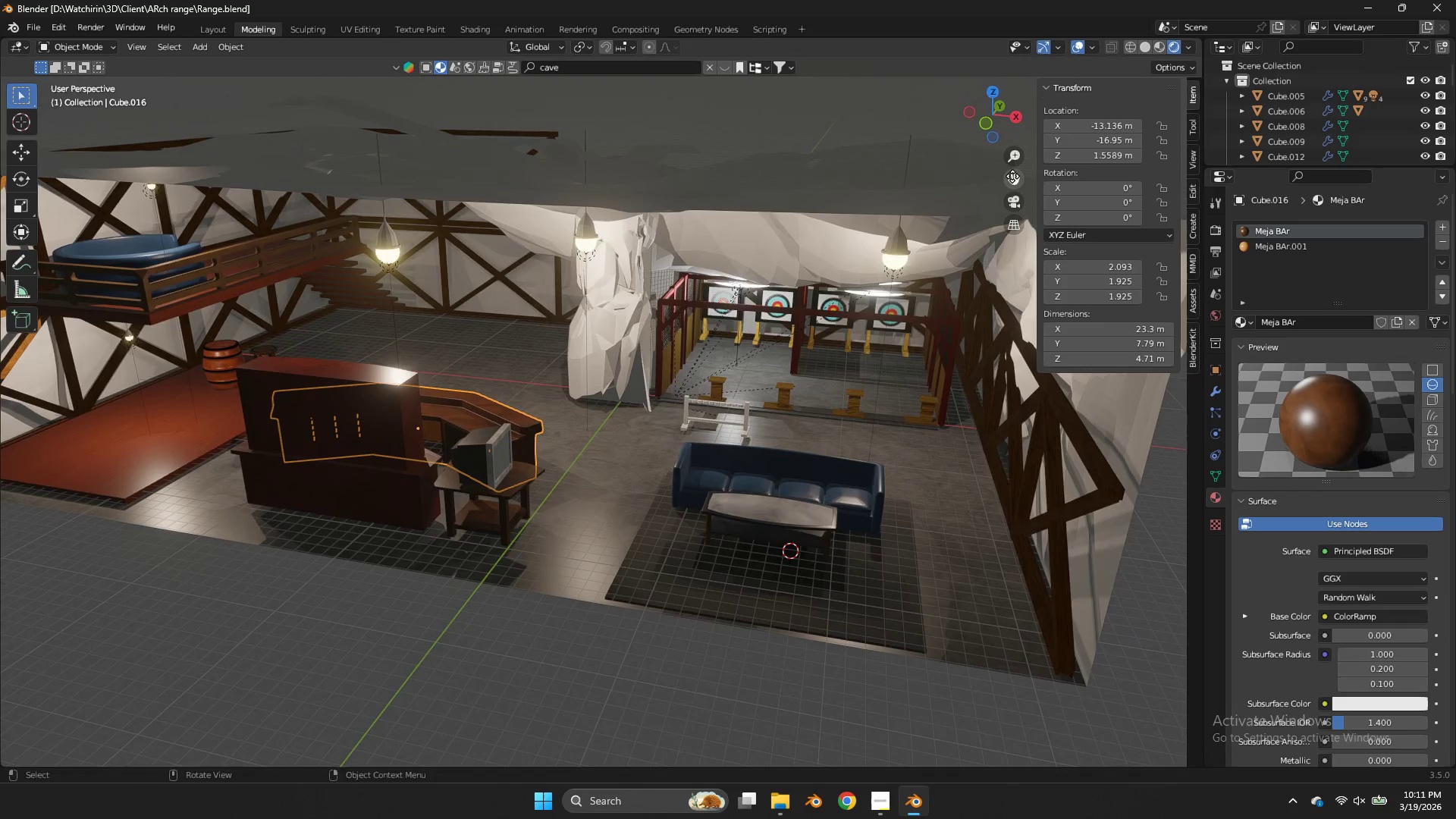 
scroll: coordinate [792, 295], scroll_direction: down, amount: 2.0
 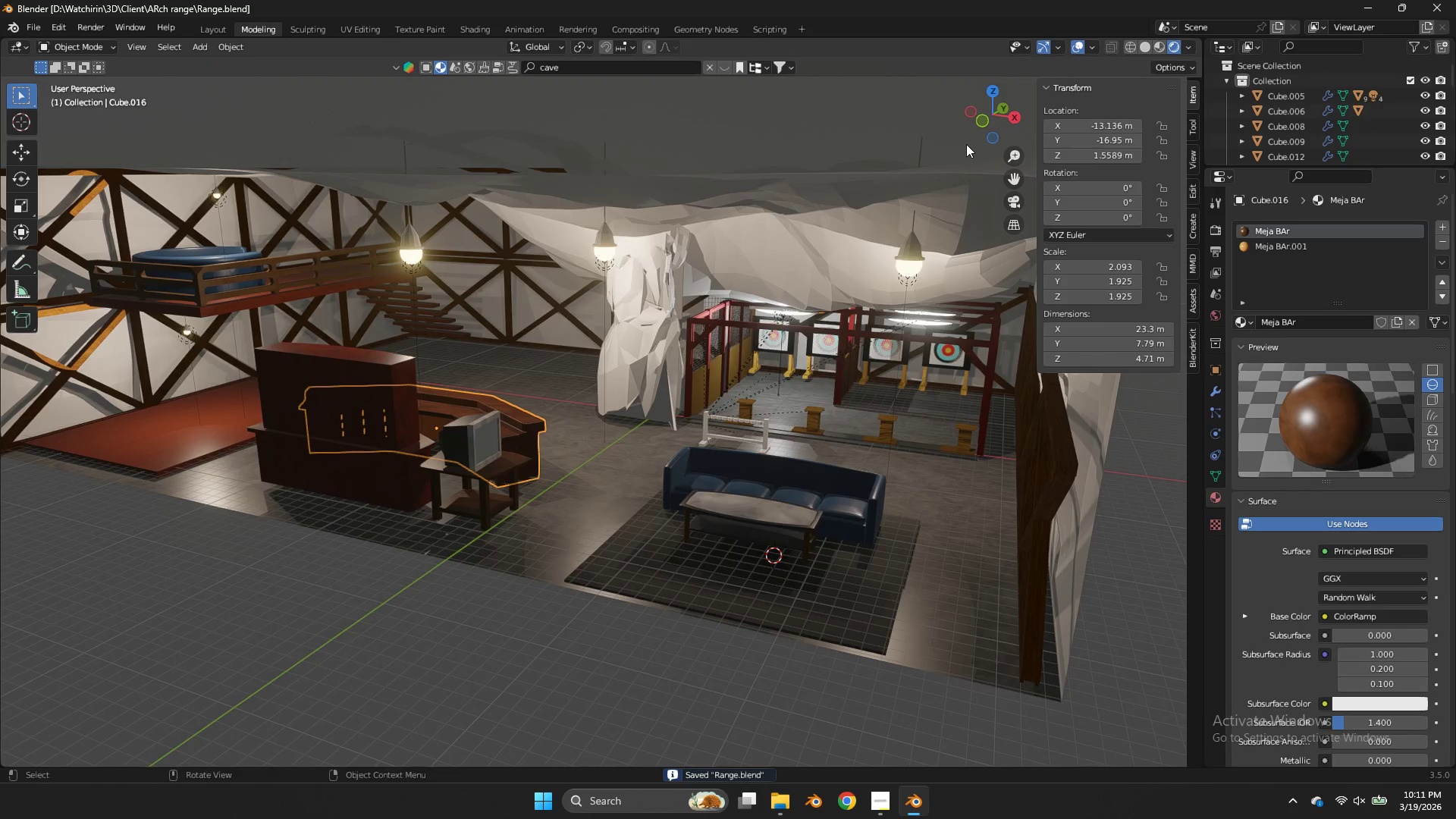 
left_click_drag(start_coordinate=[1013, 176], to_coordinate=[93, 158])
 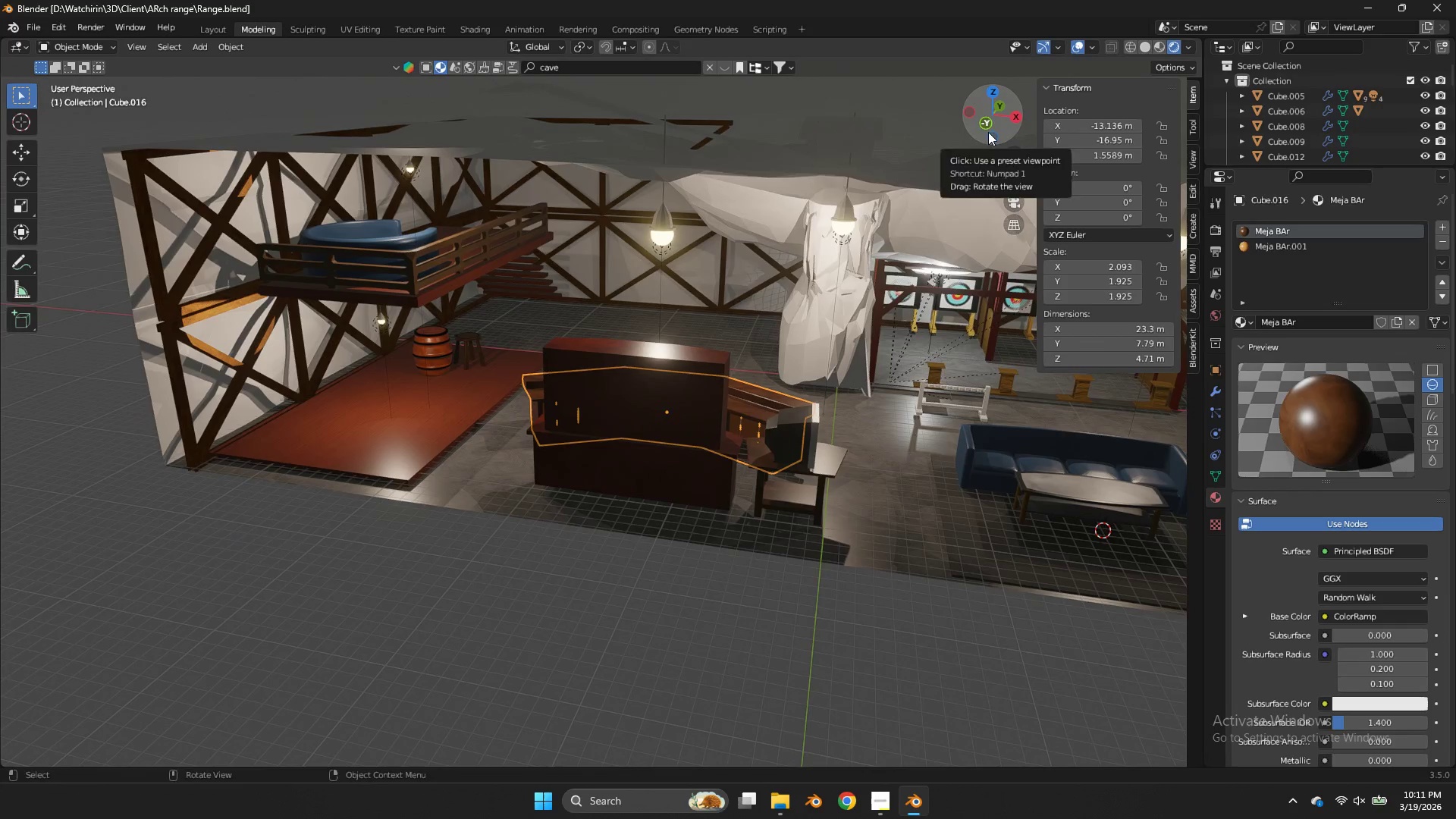 
left_click_drag(start_coordinate=[990, 132], to_coordinate=[1006, 133])
 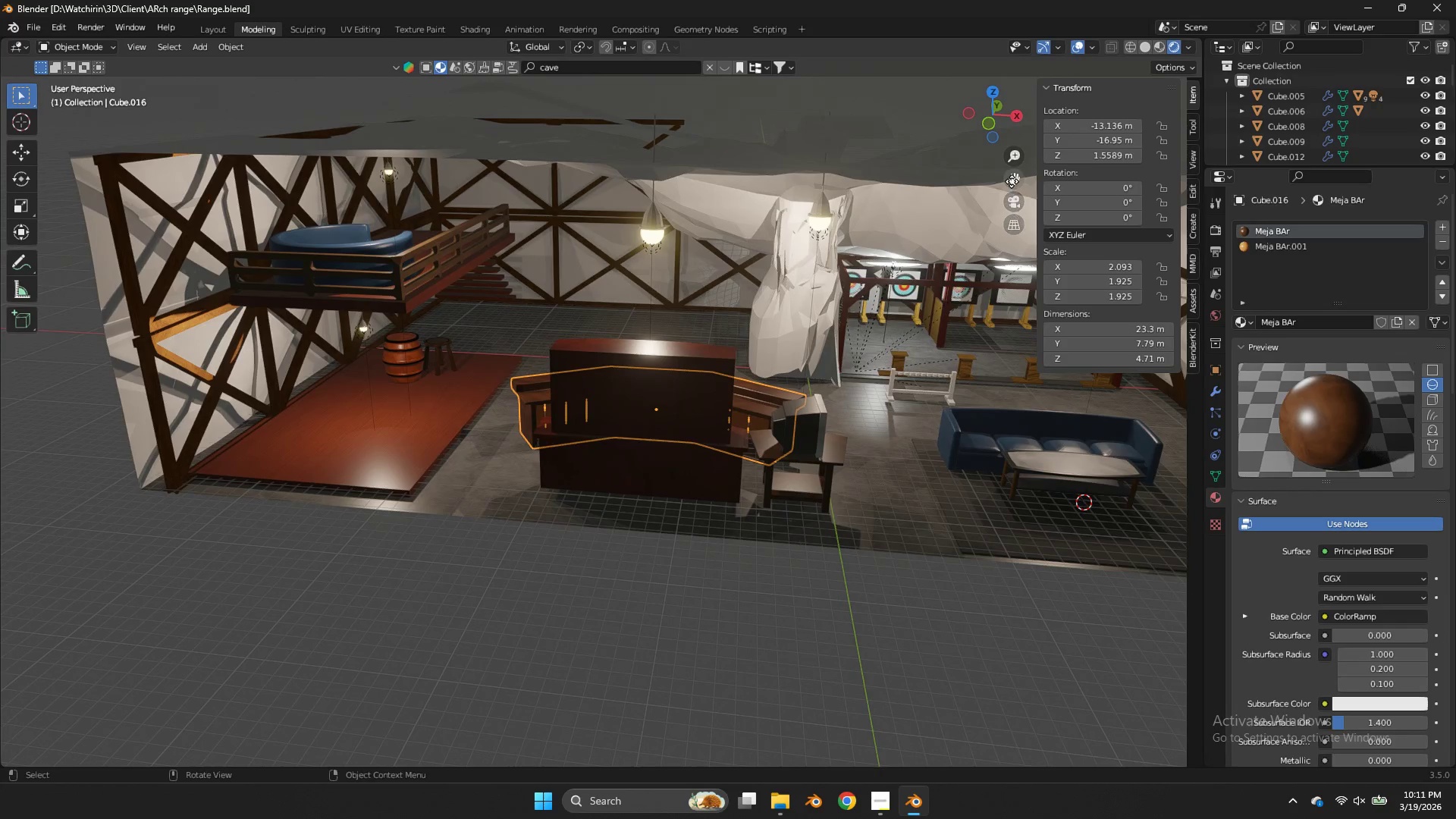 
left_click_drag(start_coordinate=[1012, 180], to_coordinate=[699, 174])
 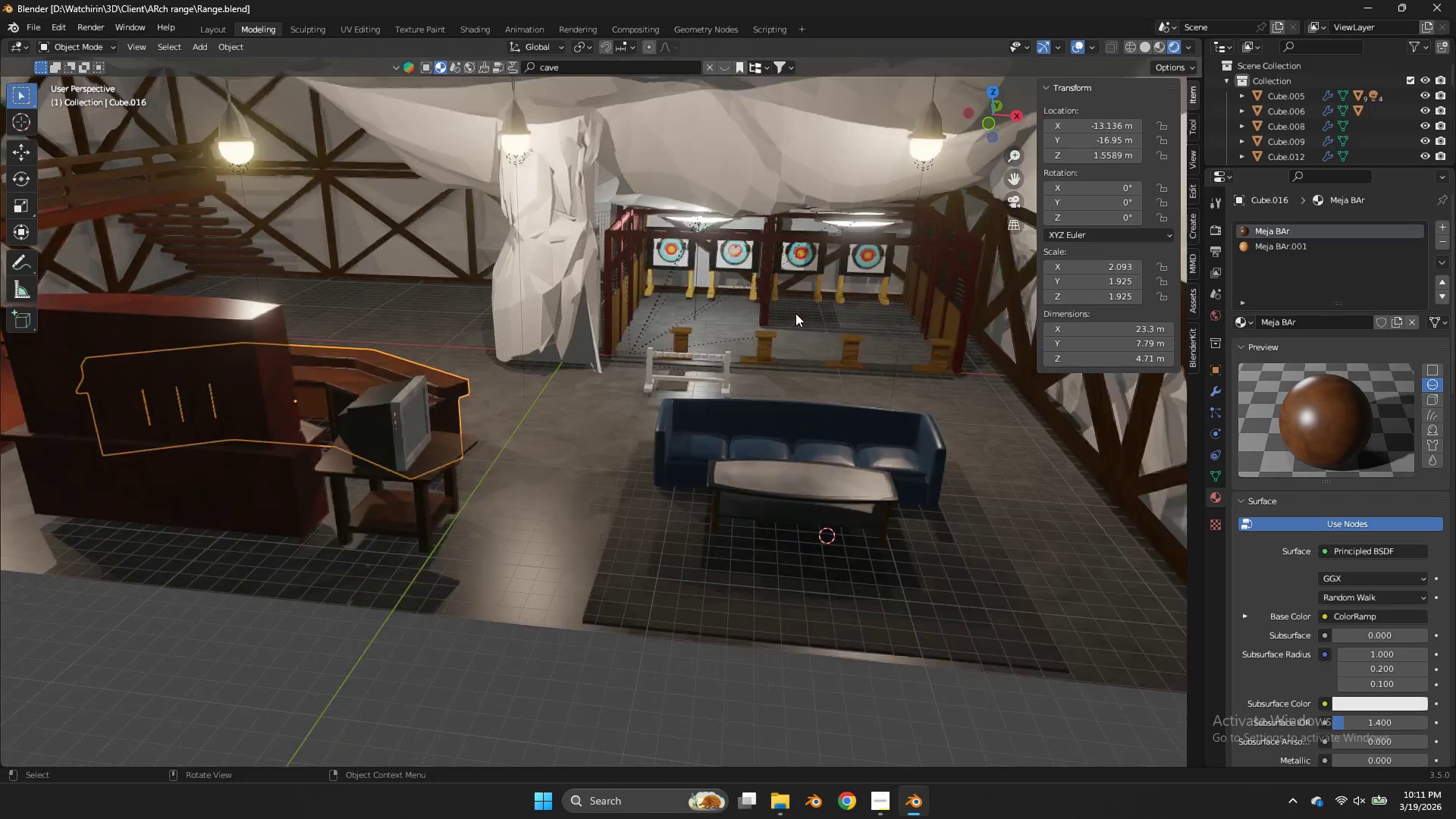 
left_click([803, 343])
 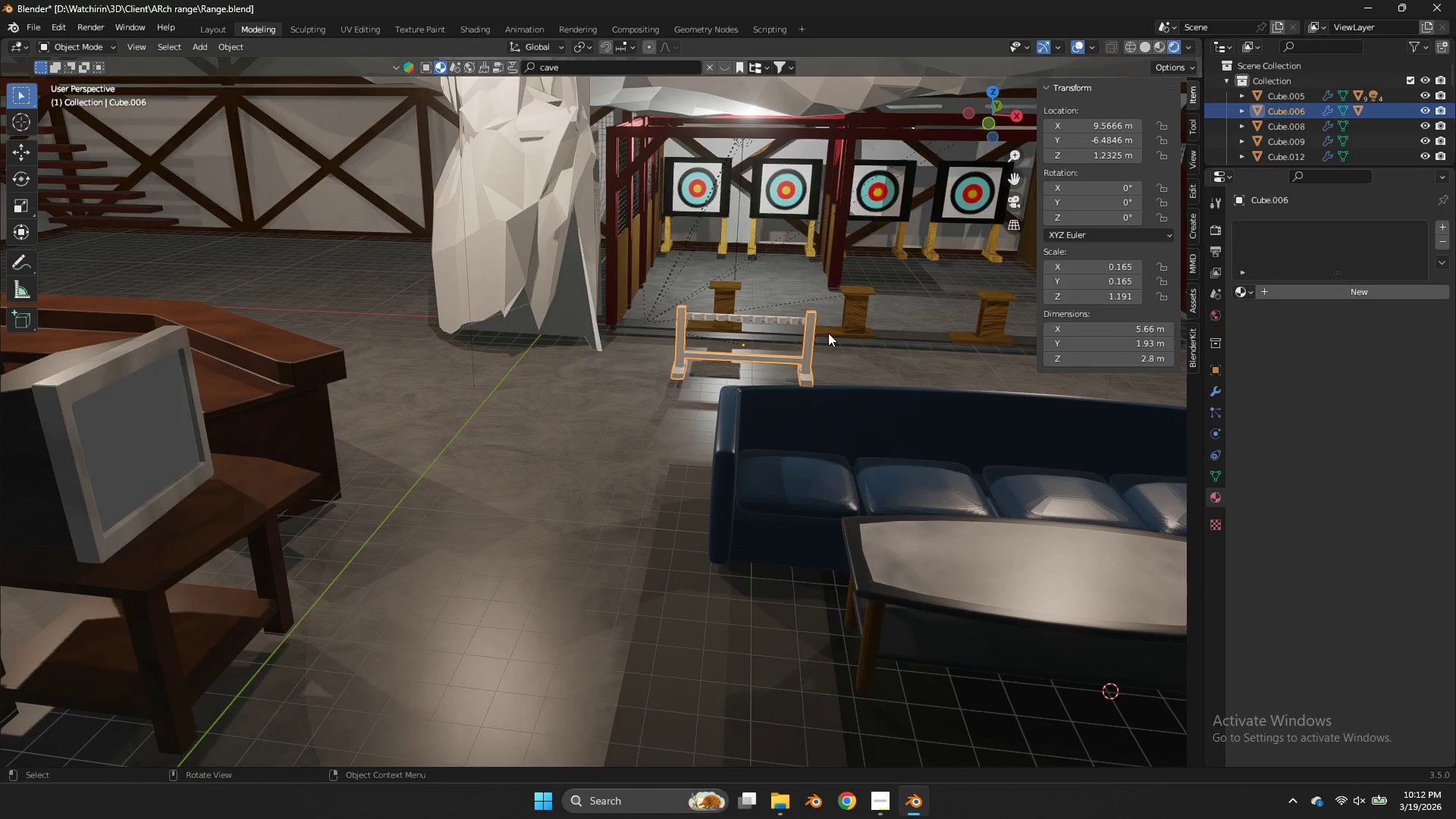 
scroll: coordinate [789, 375], scroll_direction: up, amount: 6.0
 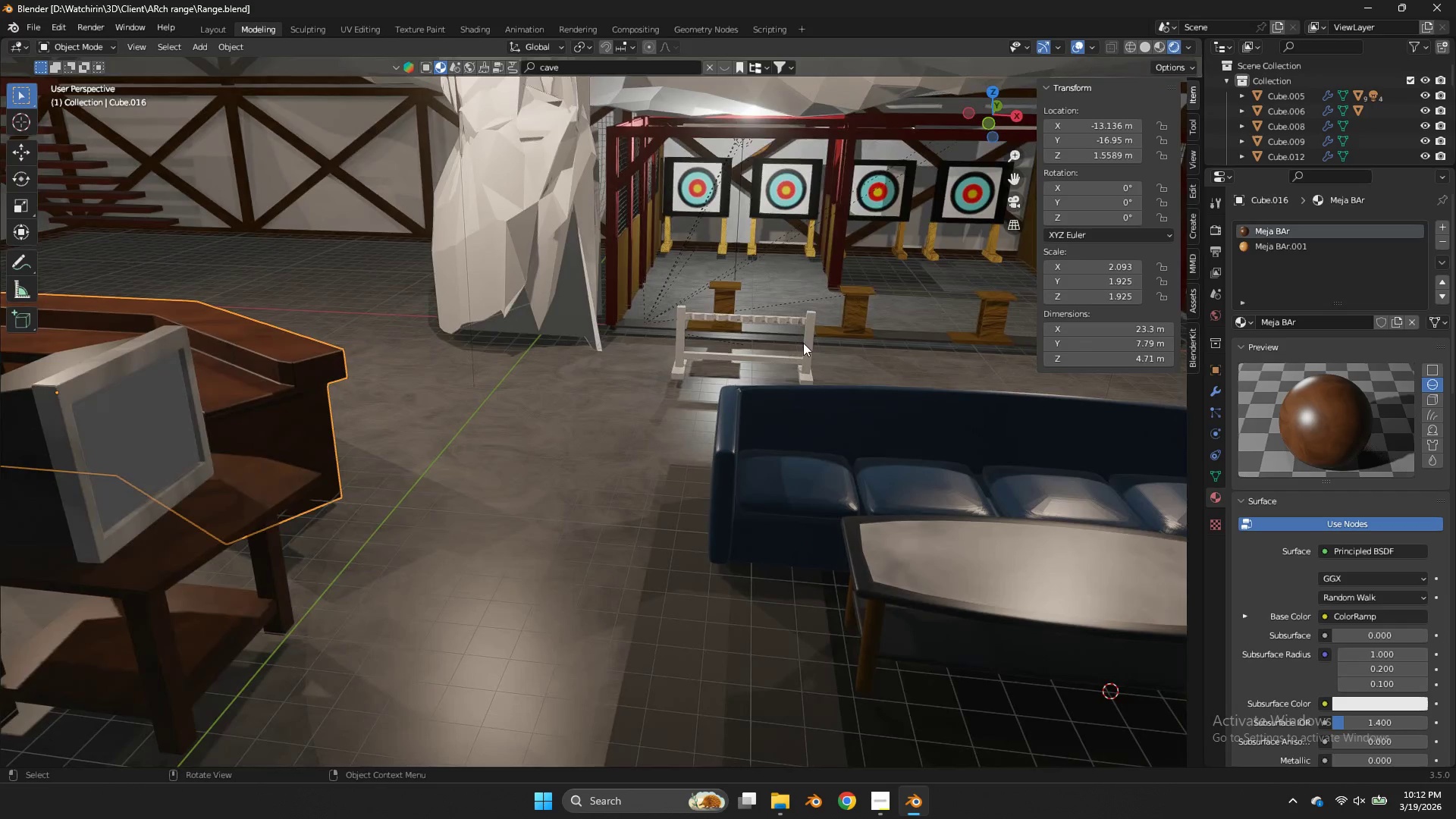 
key(NumpadDivide)
 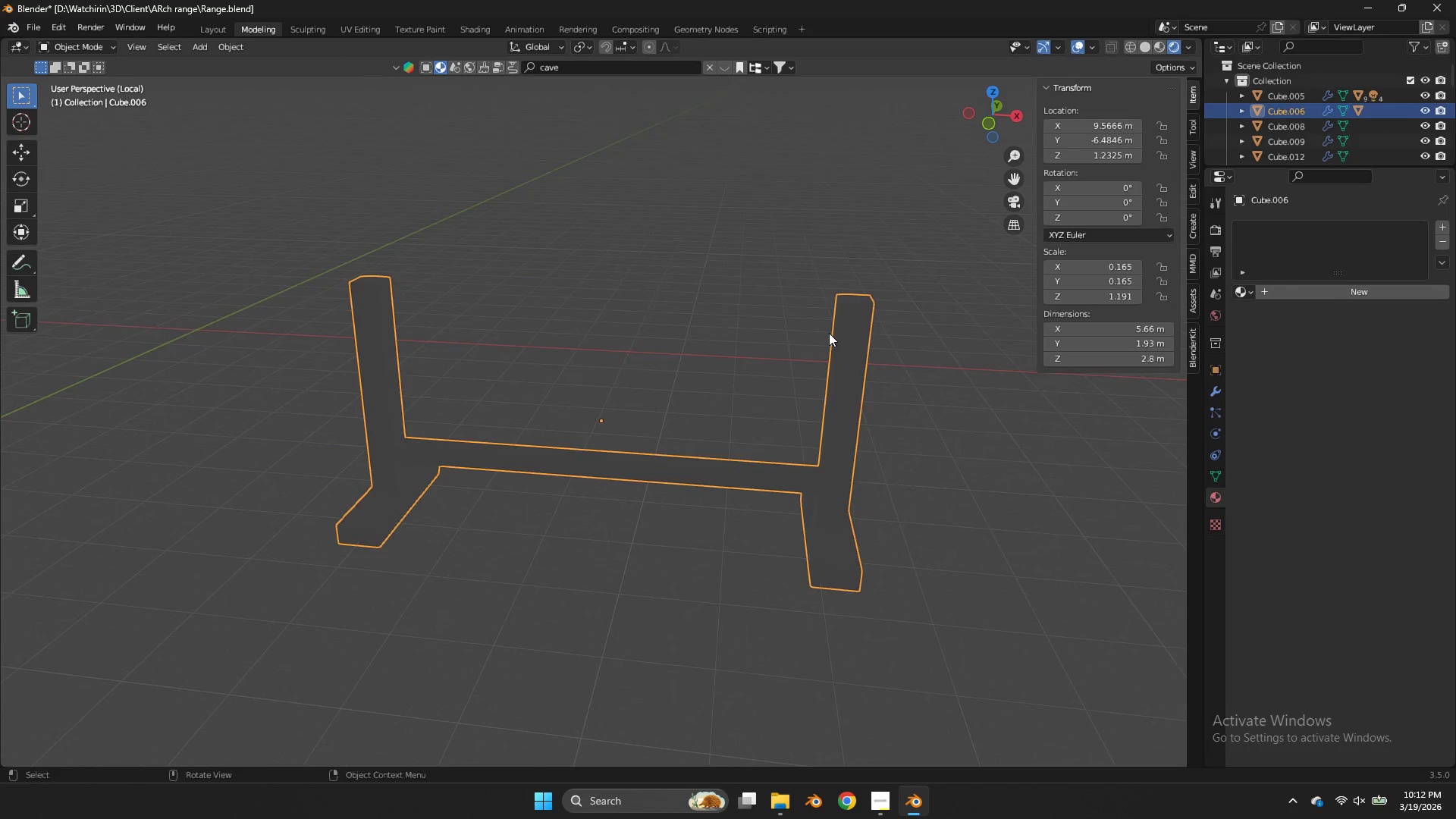 
scroll: coordinate [829, 333], scroll_direction: down, amount: 4.0
 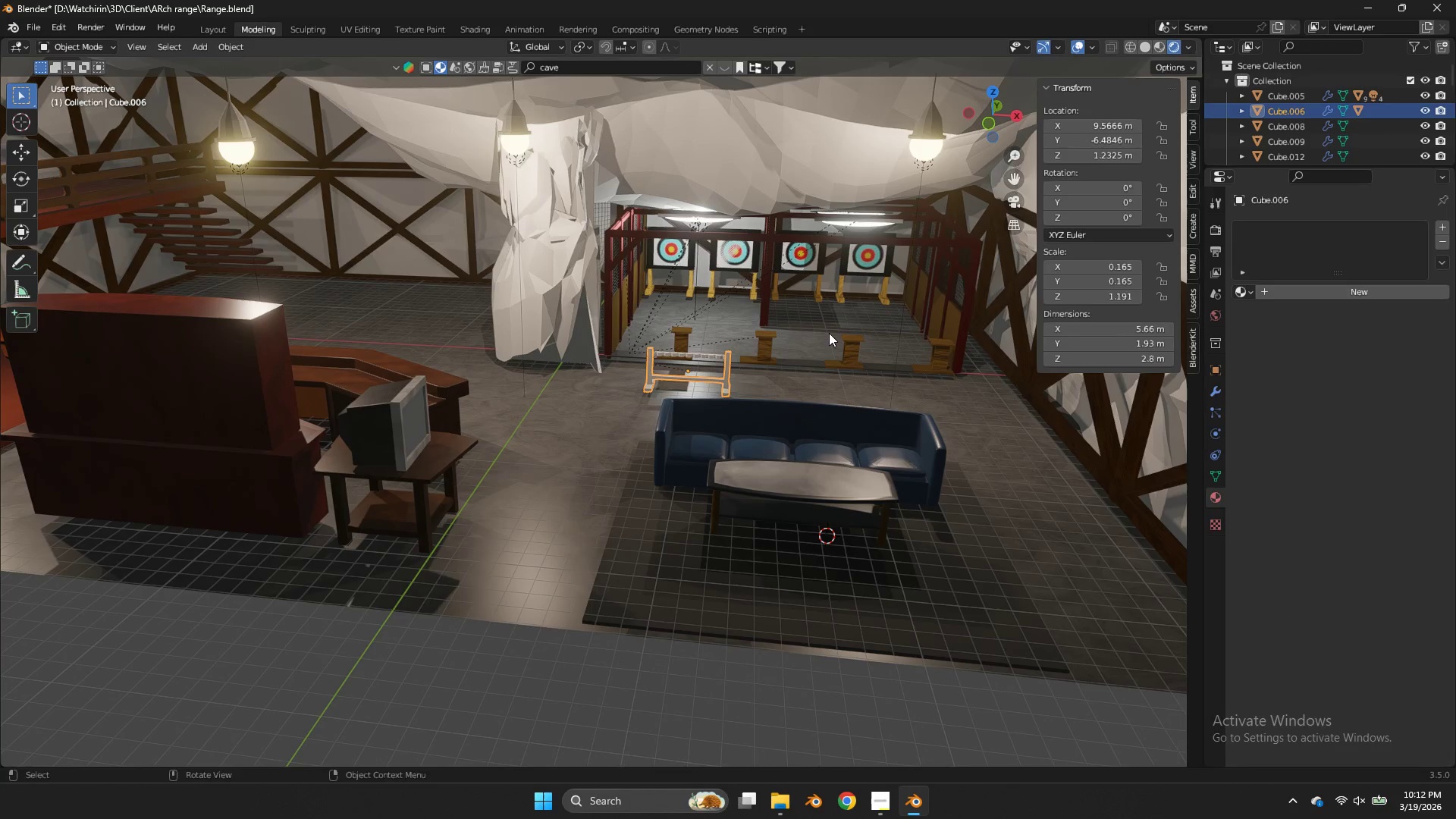 
key(NumpadDivide)
 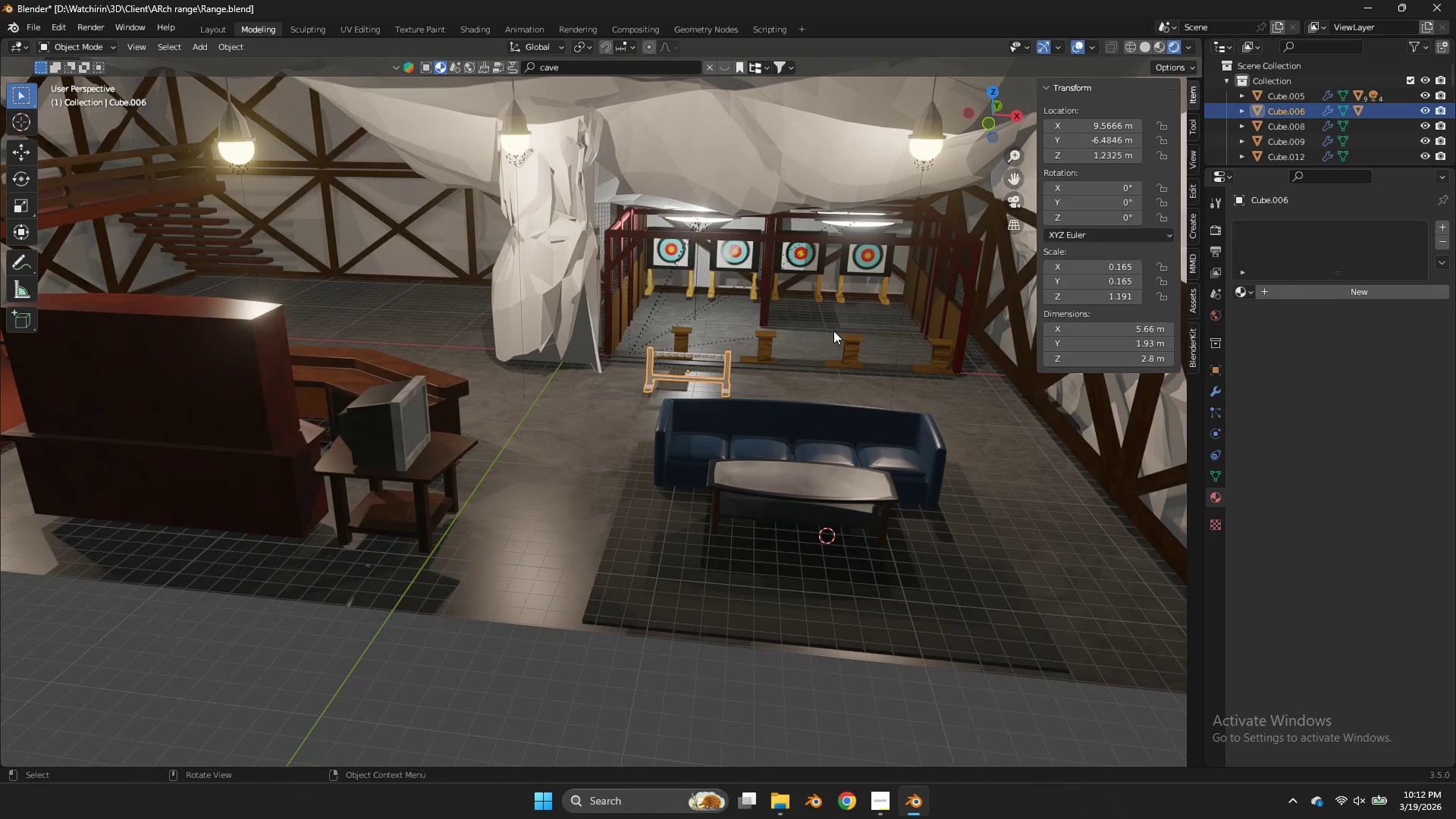 
key(Shift+A)
 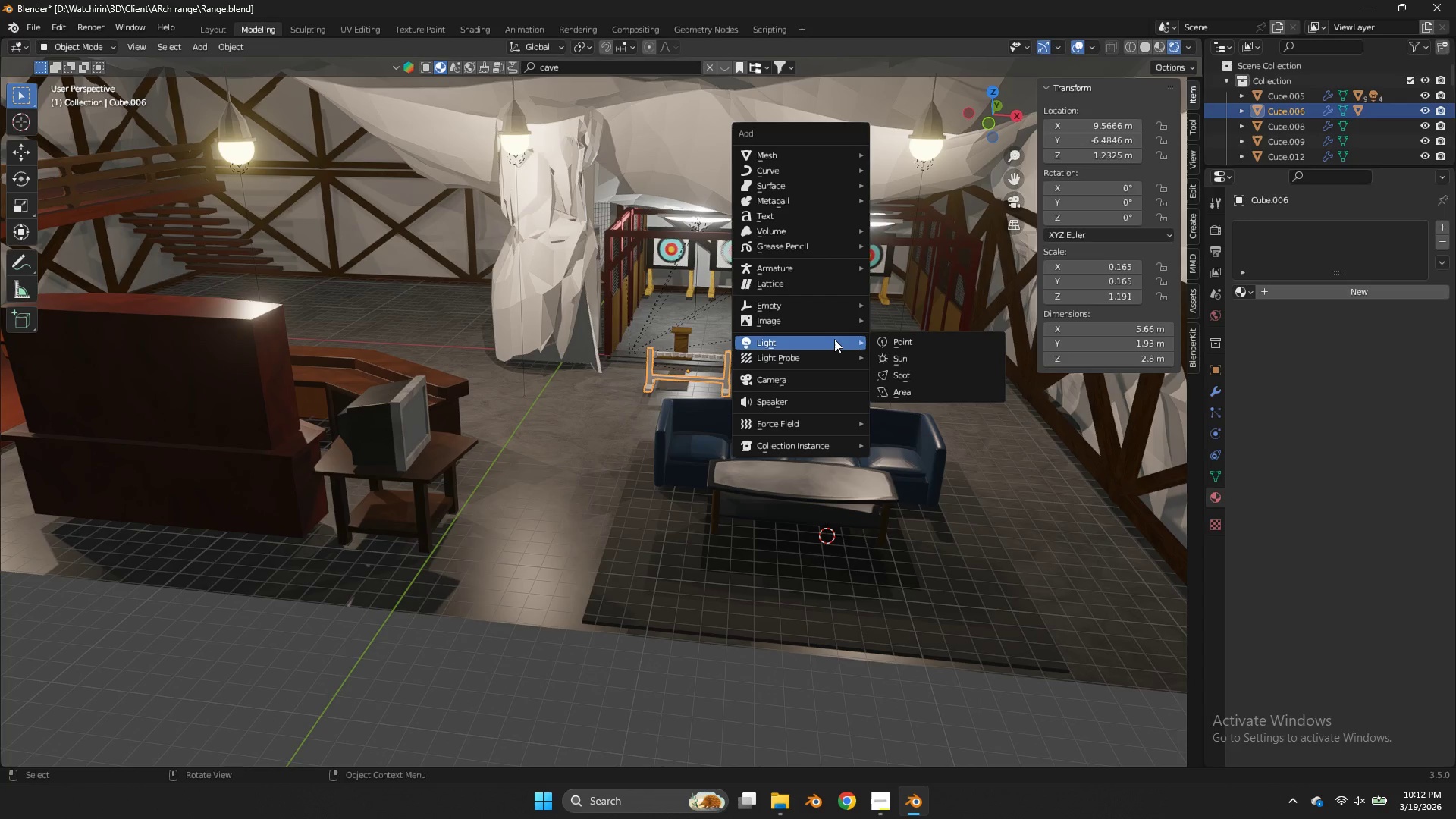 
wait(11.39)
 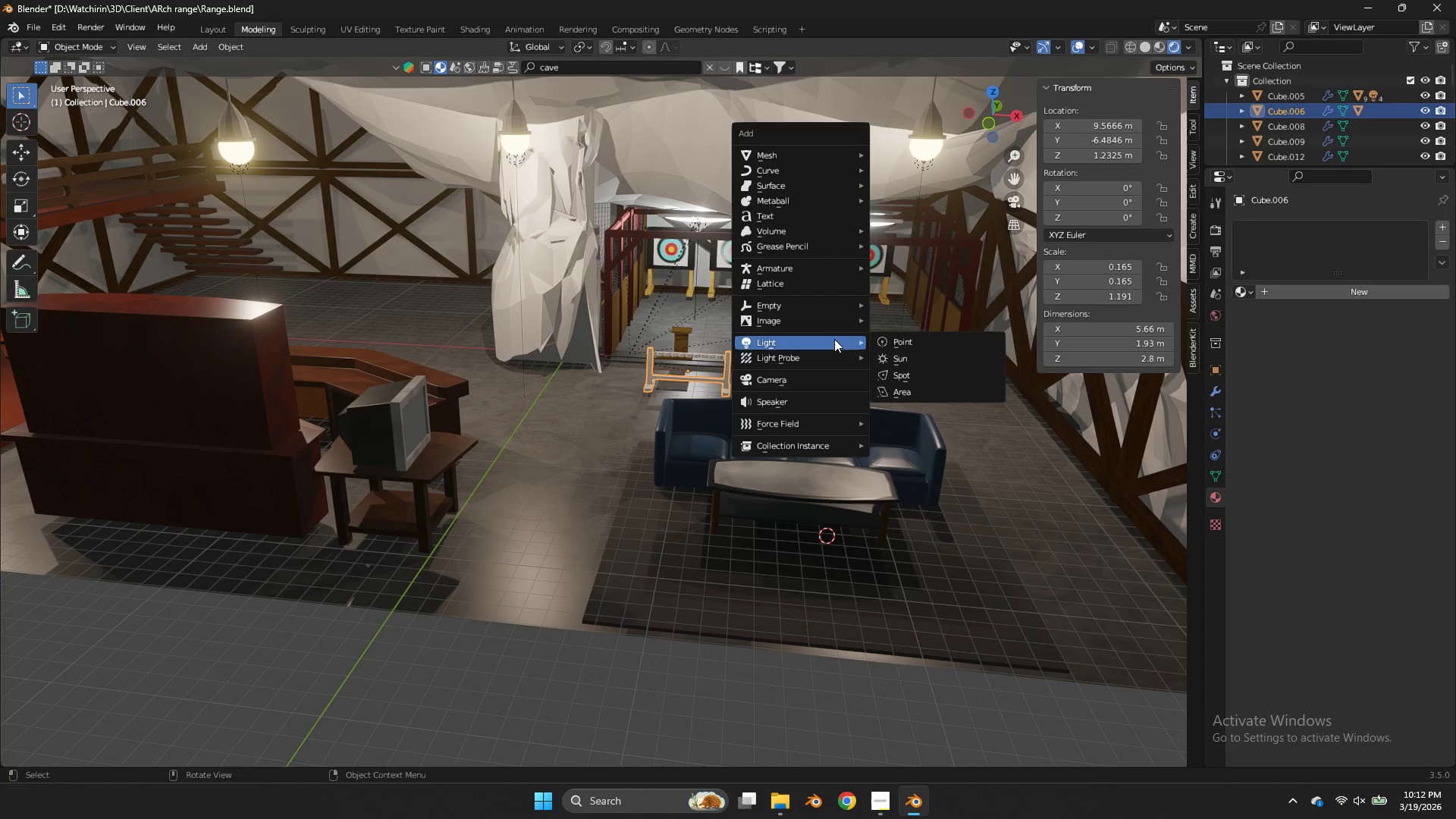 
left_click([588, 374])
 